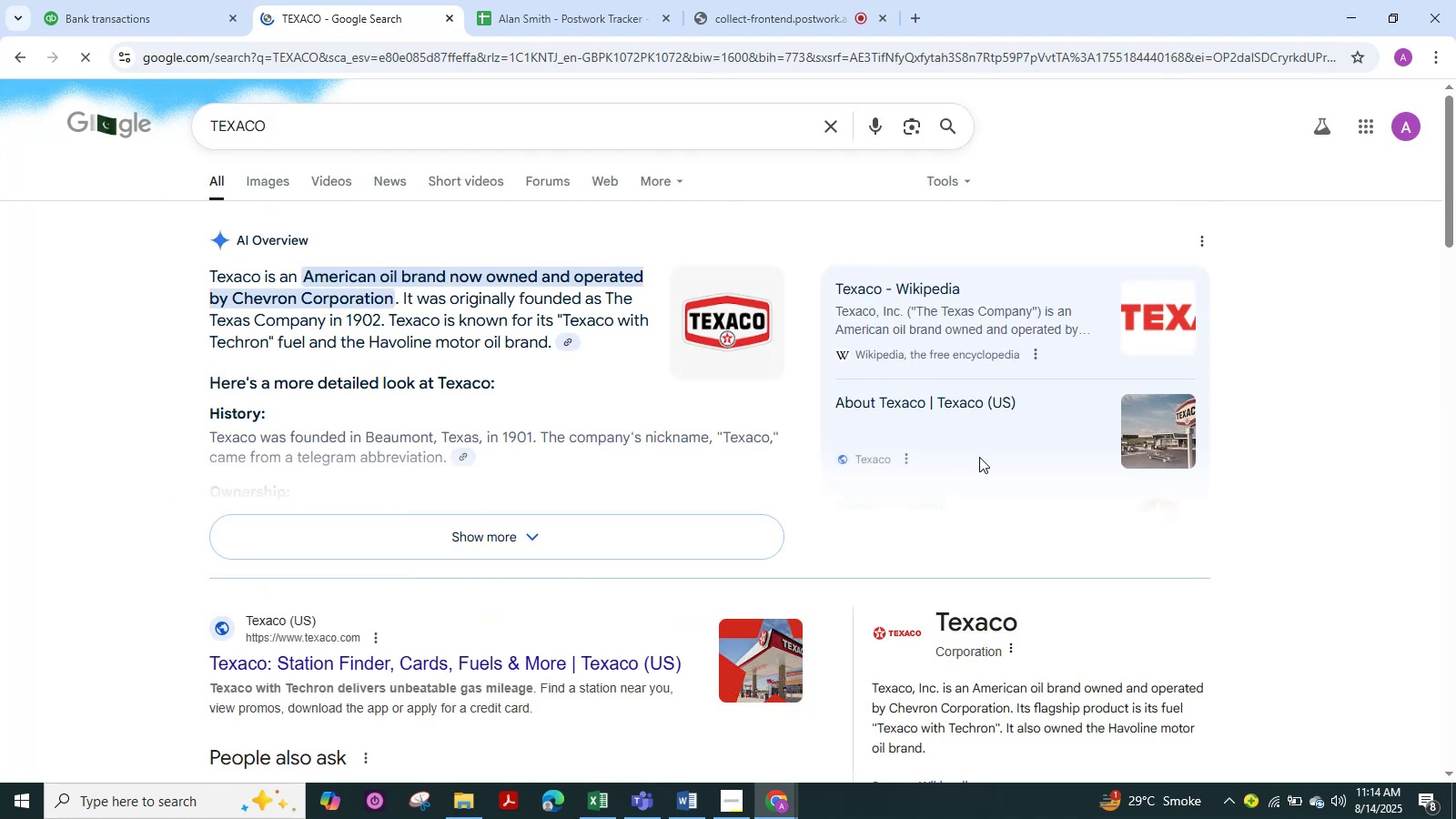 
scroll: coordinate [986, 469], scroll_direction: down, amount: 2.0
 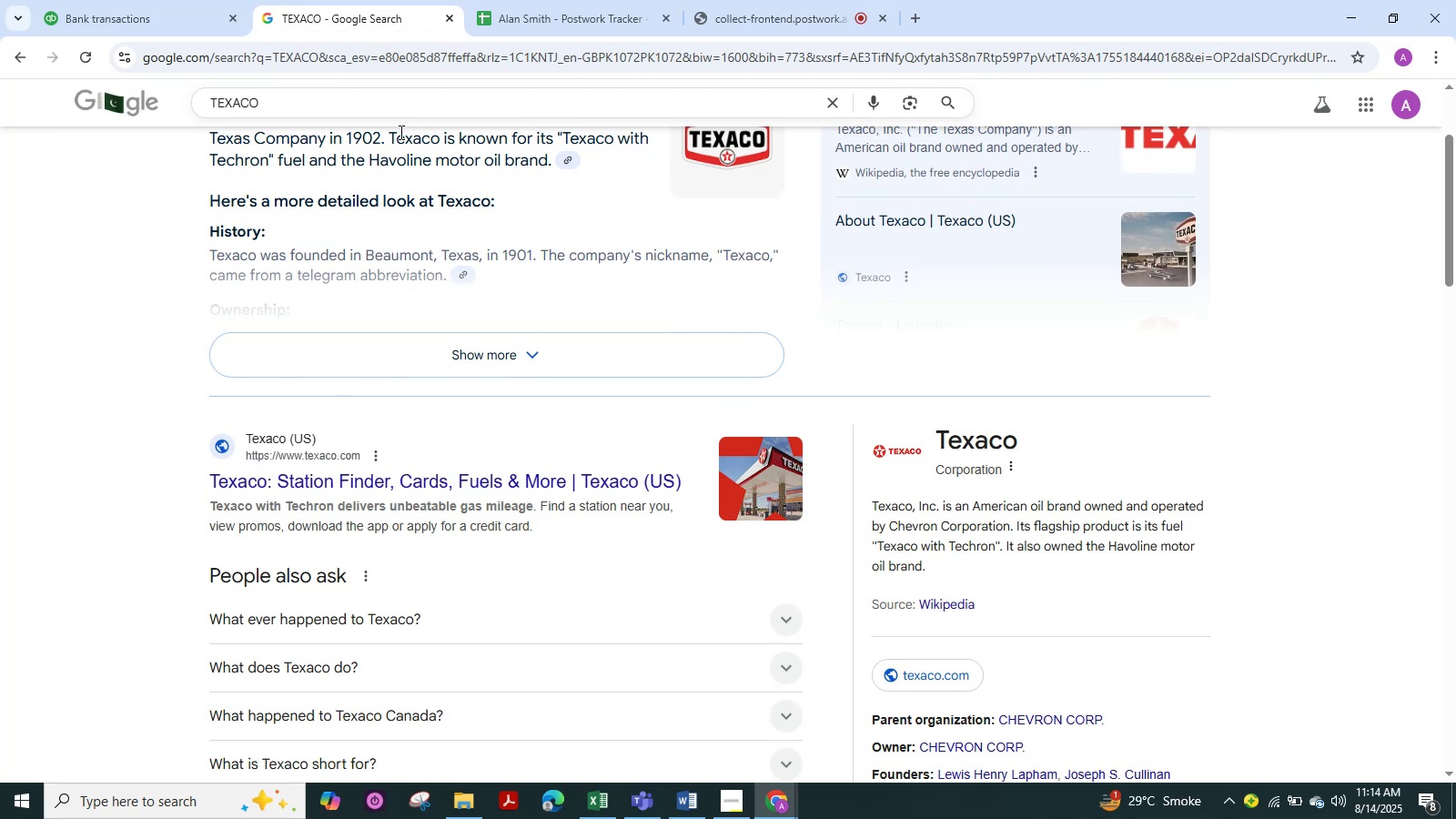 
left_click([172, 0])
 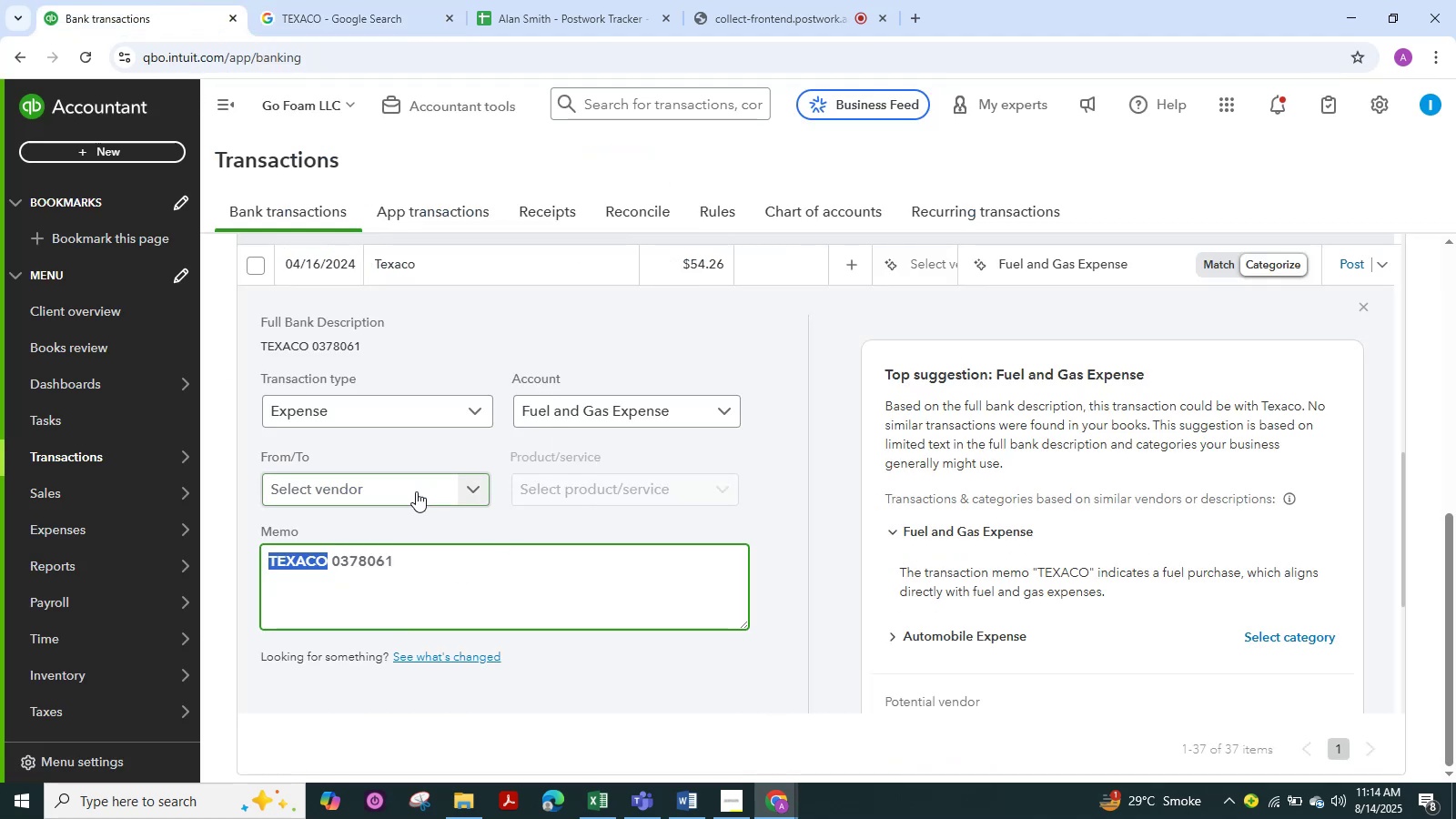 
left_click([378, 474])
 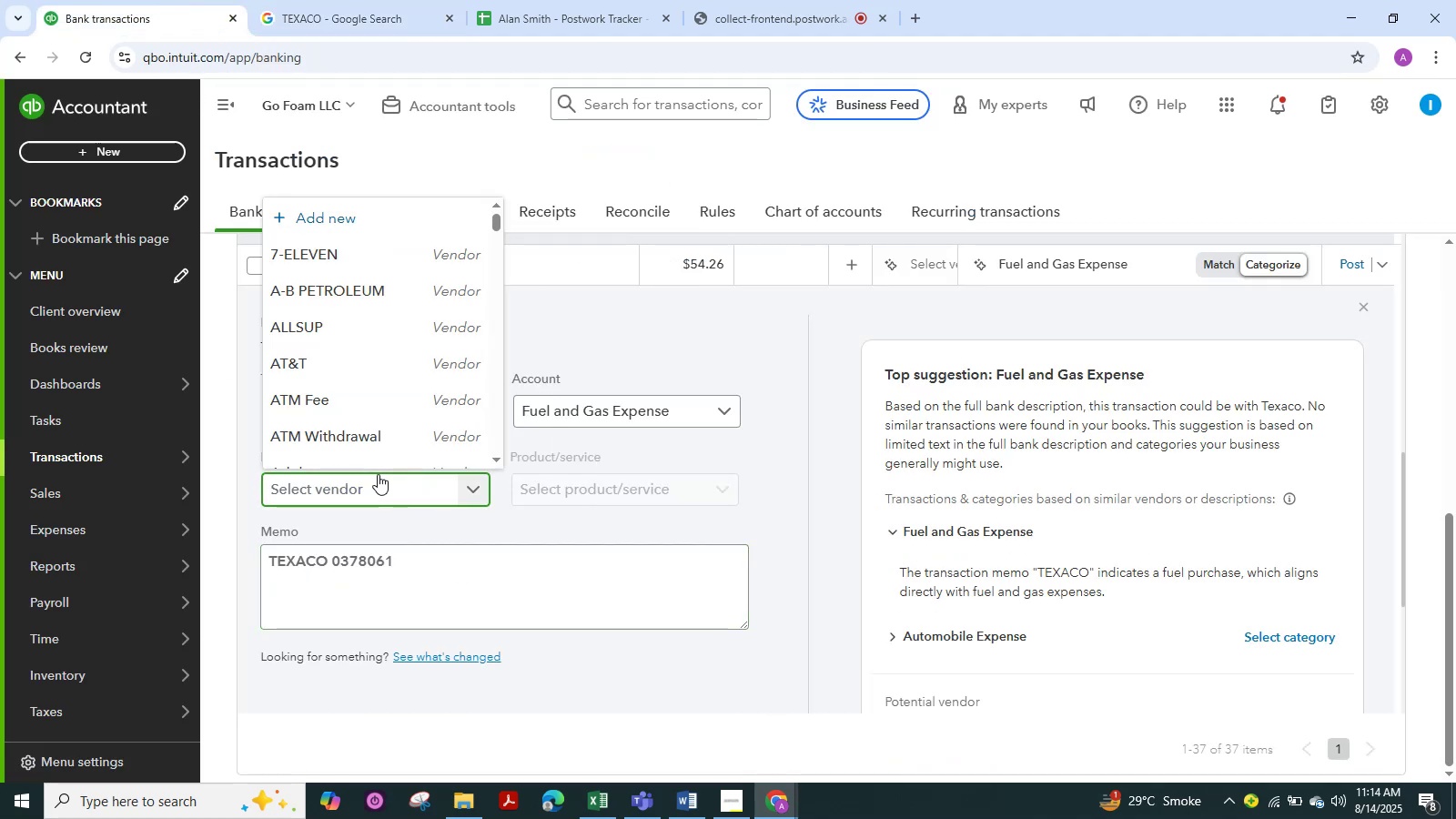 
key(Control+V)
 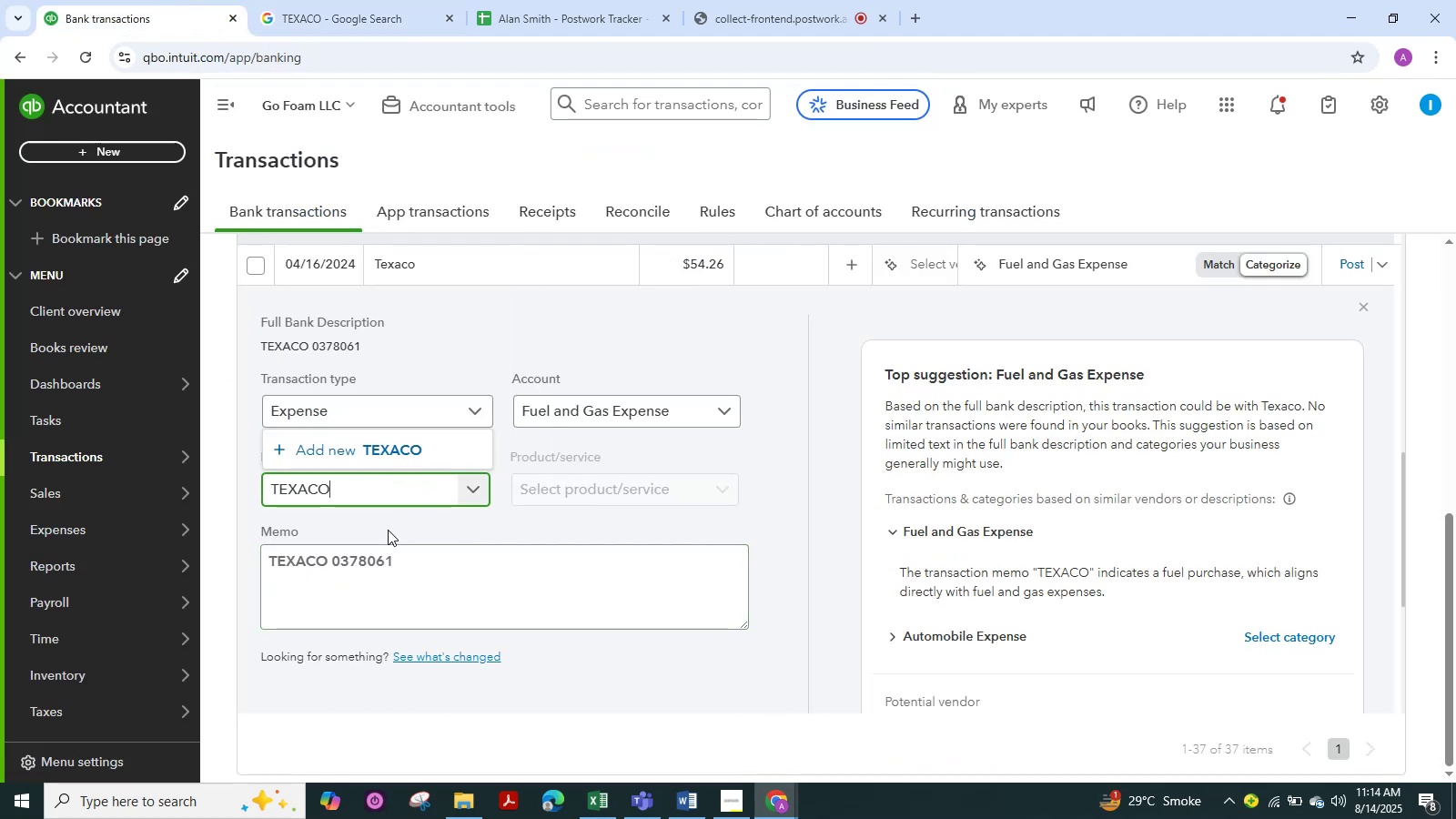 
scroll: coordinate [396, 508], scroll_direction: down, amount: 4.0
 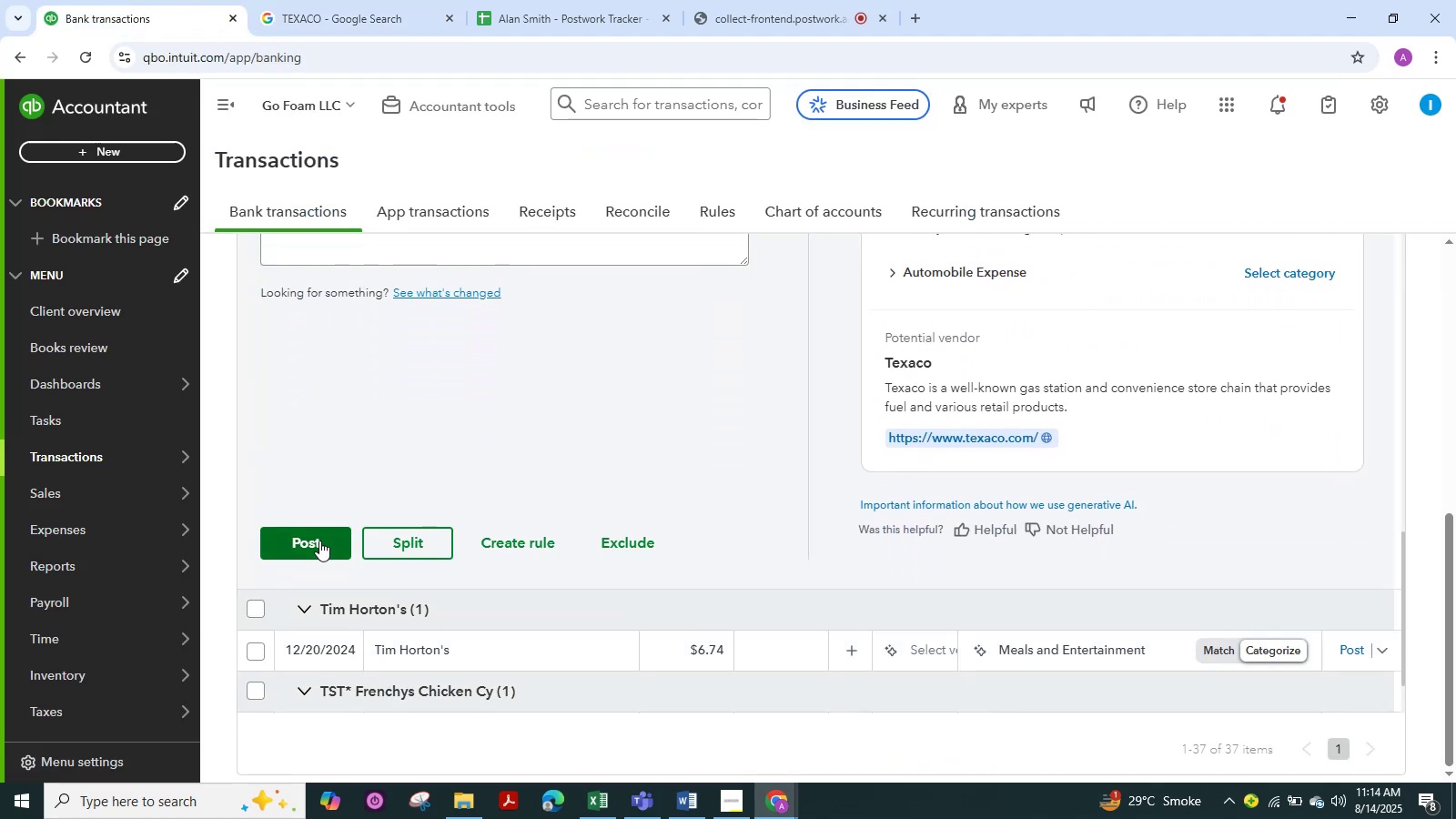 
left_click([319, 541])
 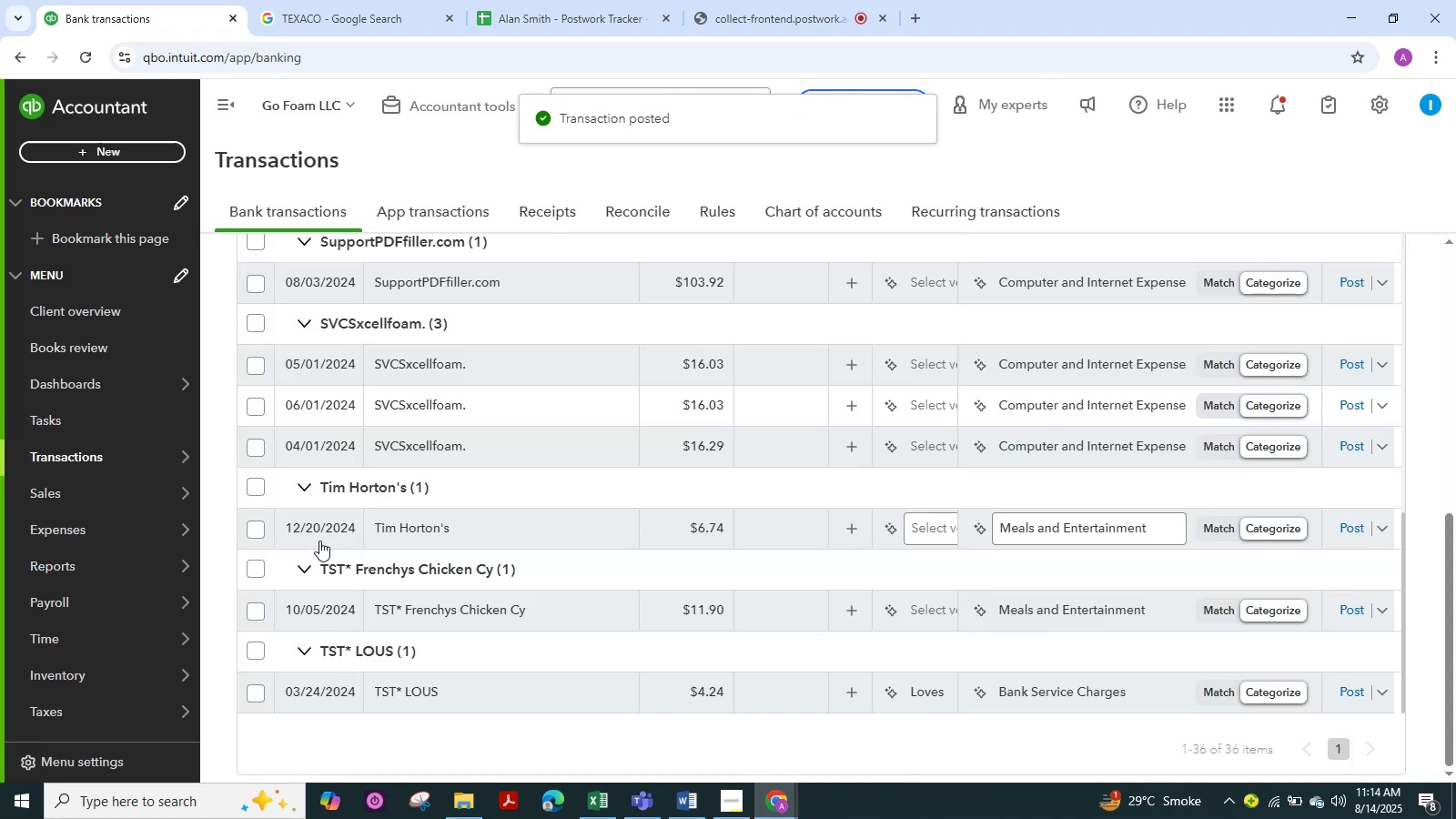 
scroll: coordinate [329, 544], scroll_direction: down, amount: 1.0
 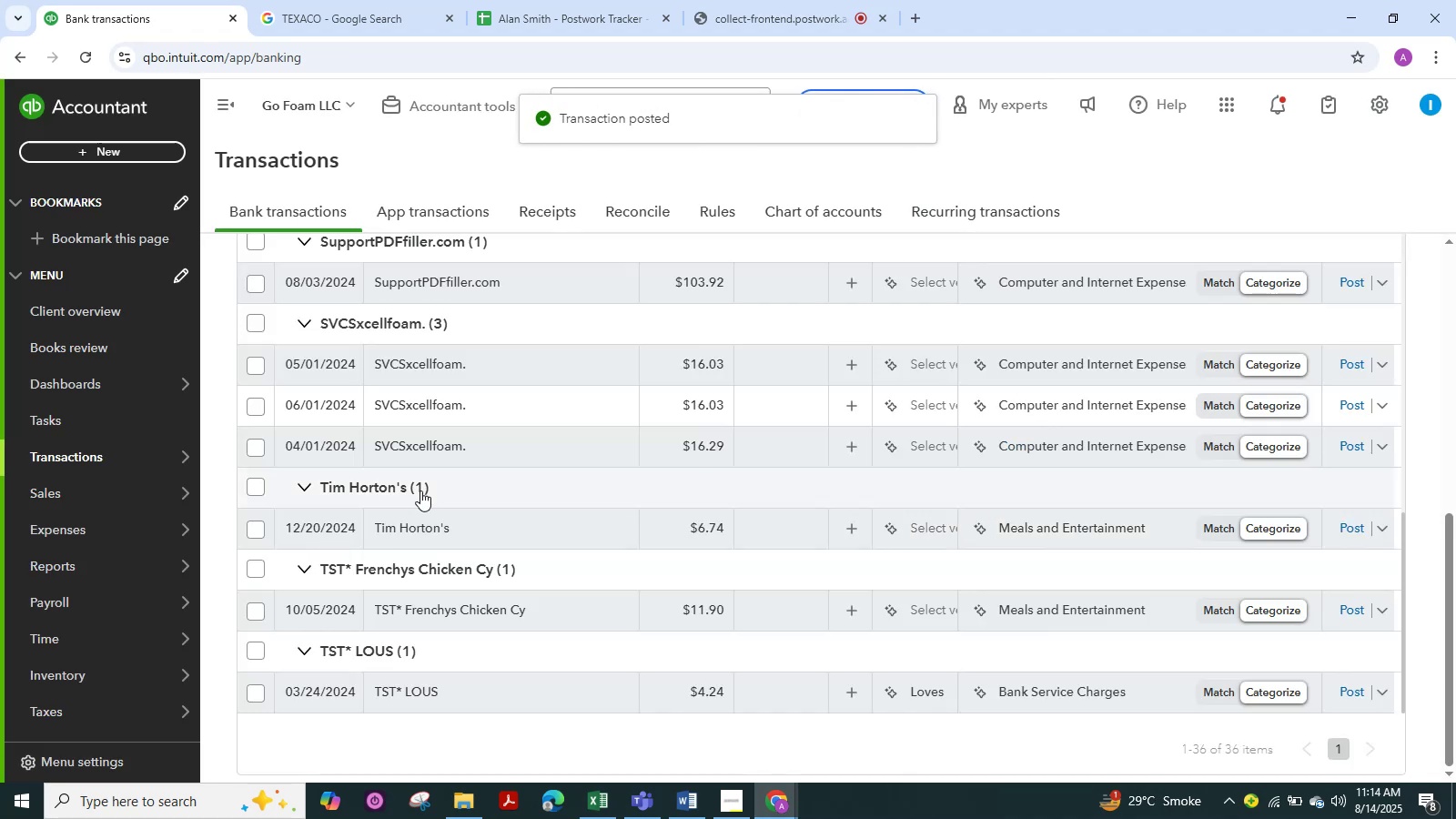 
scroll: coordinate [420, 490], scroll_direction: up, amount: 2.0
 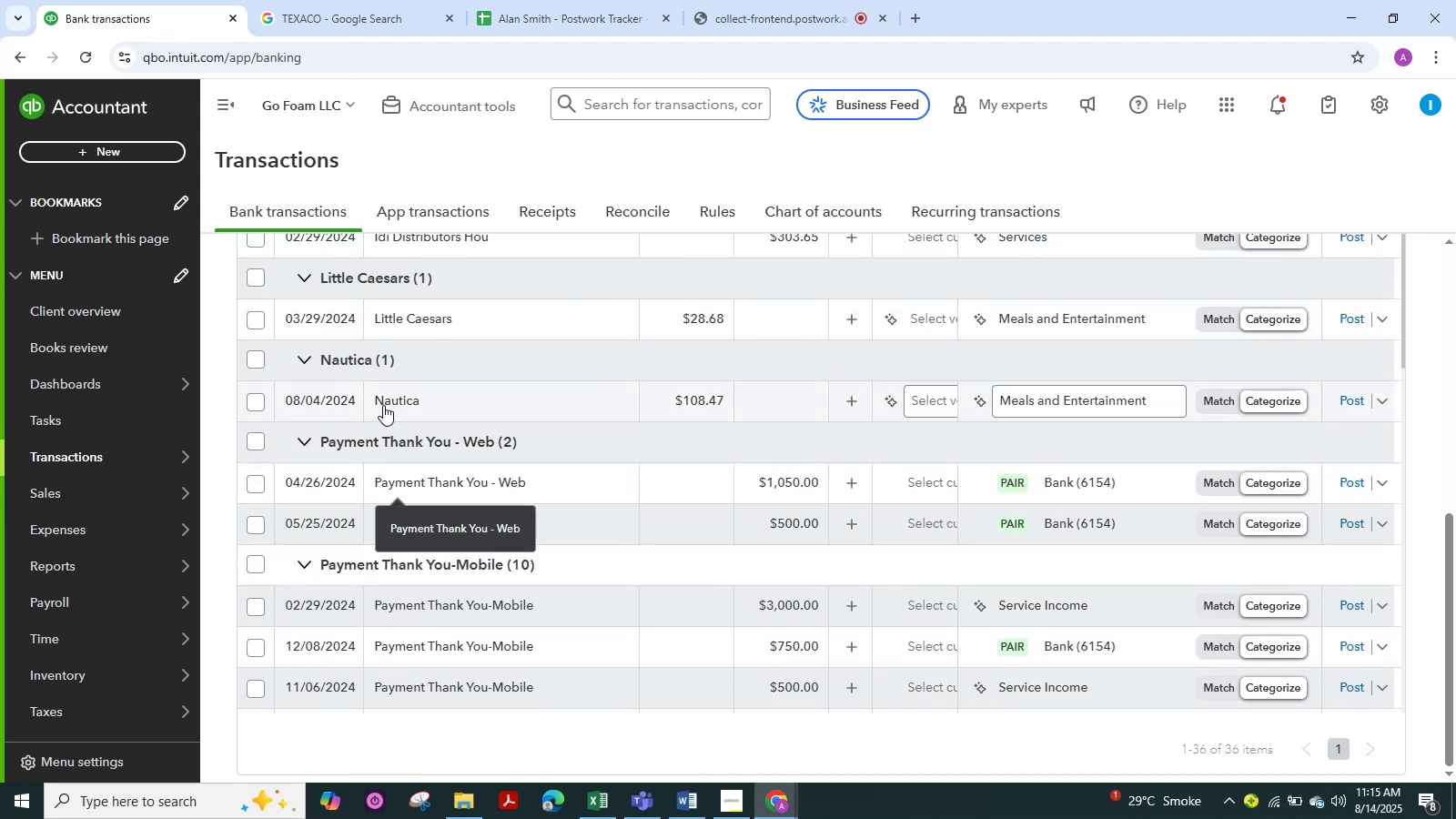 
left_click([383, 405])
 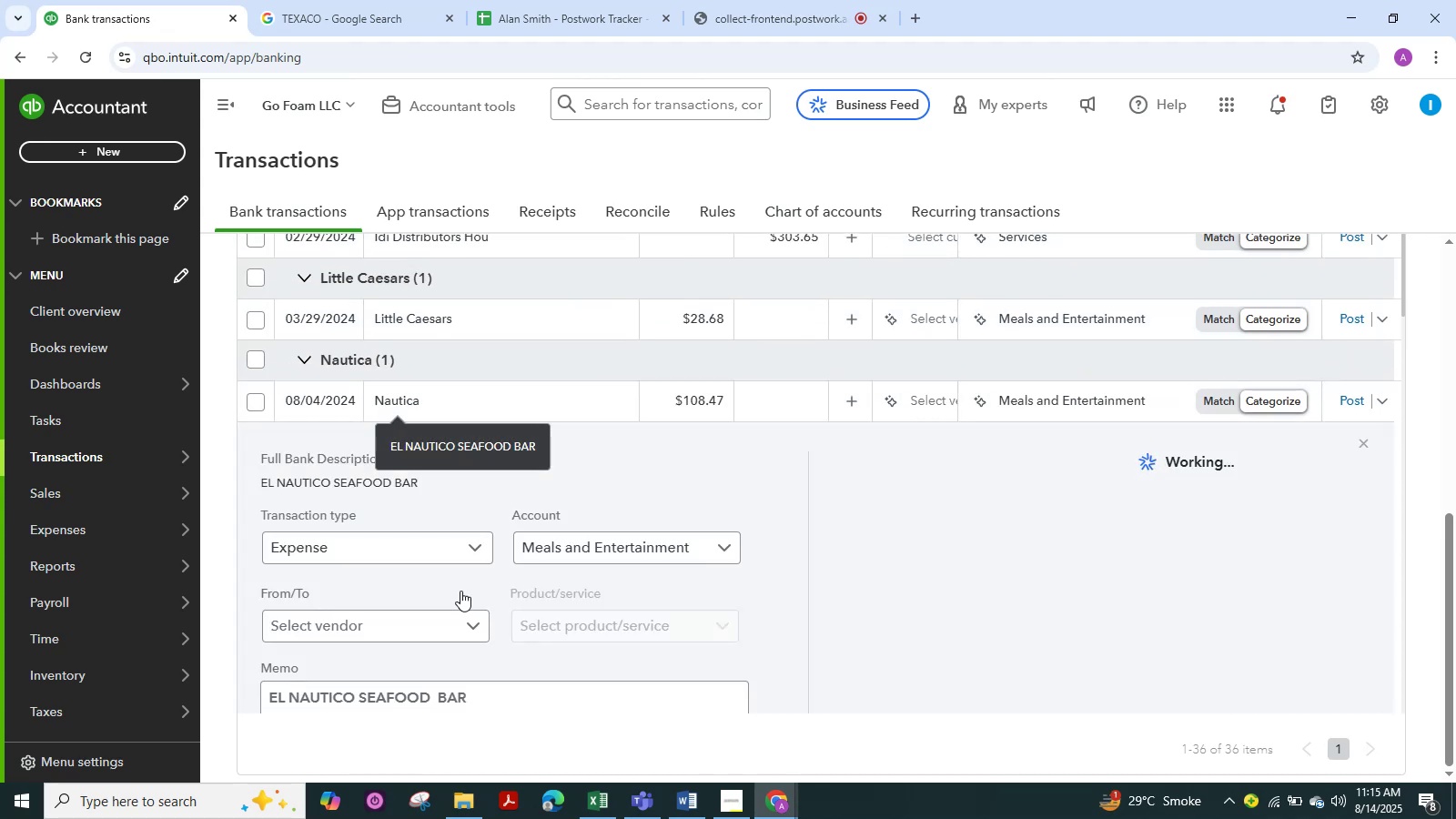 
scroll: coordinate [453, 580], scroll_direction: down, amount: 2.0
 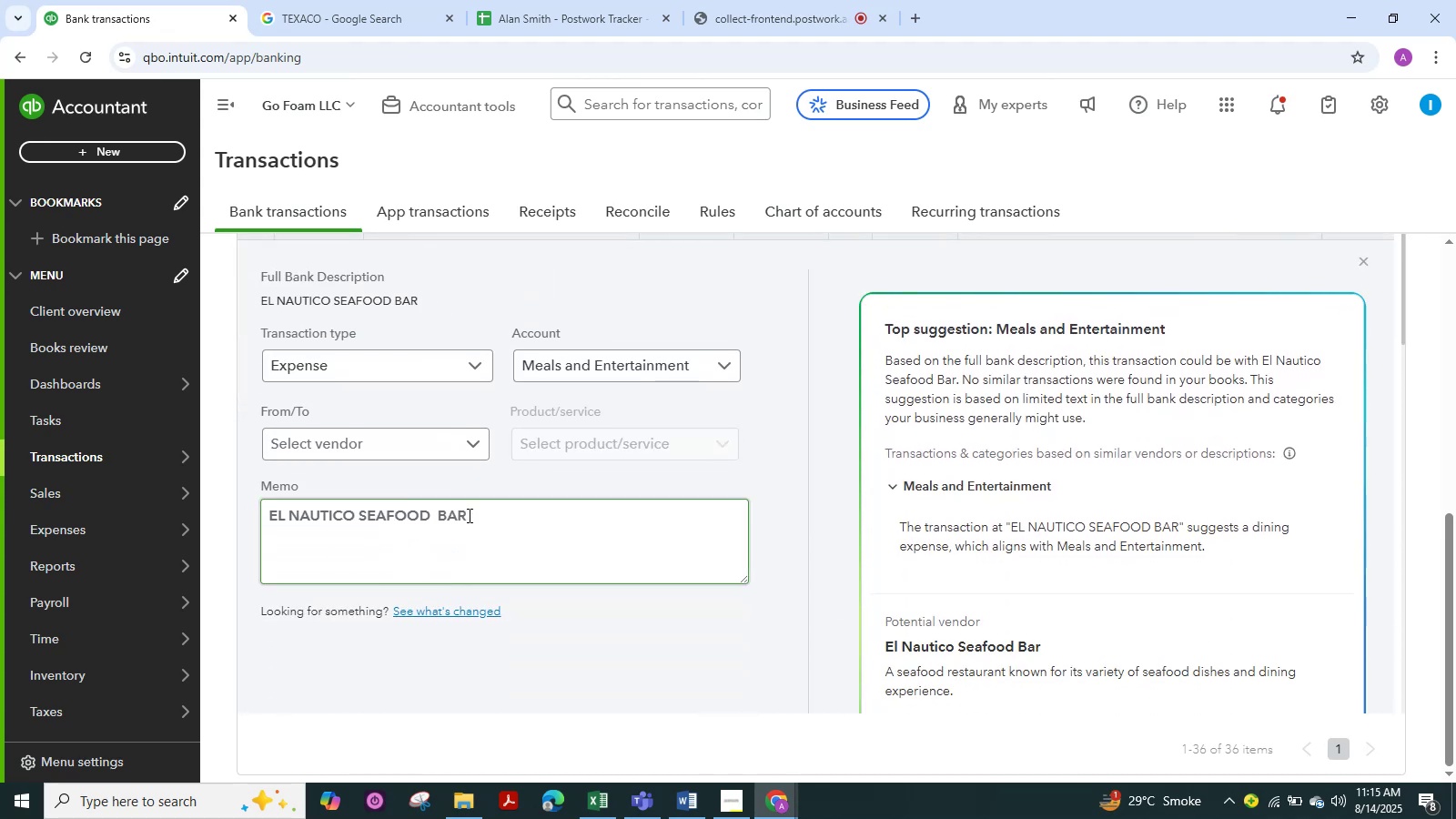 
left_click_drag(start_coordinate=[471, 514], to_coordinate=[225, 500])
 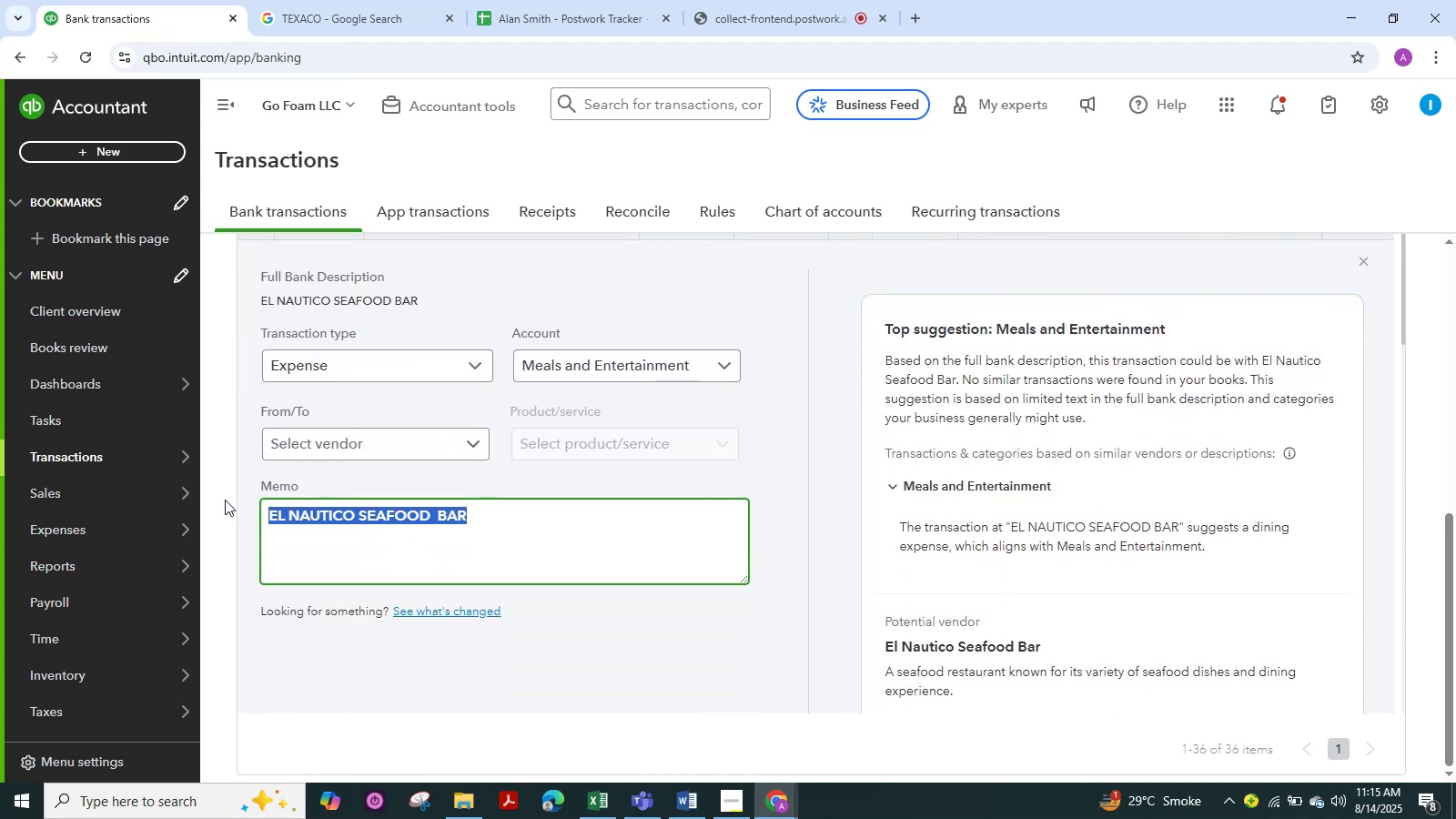 
key(Control+C)
 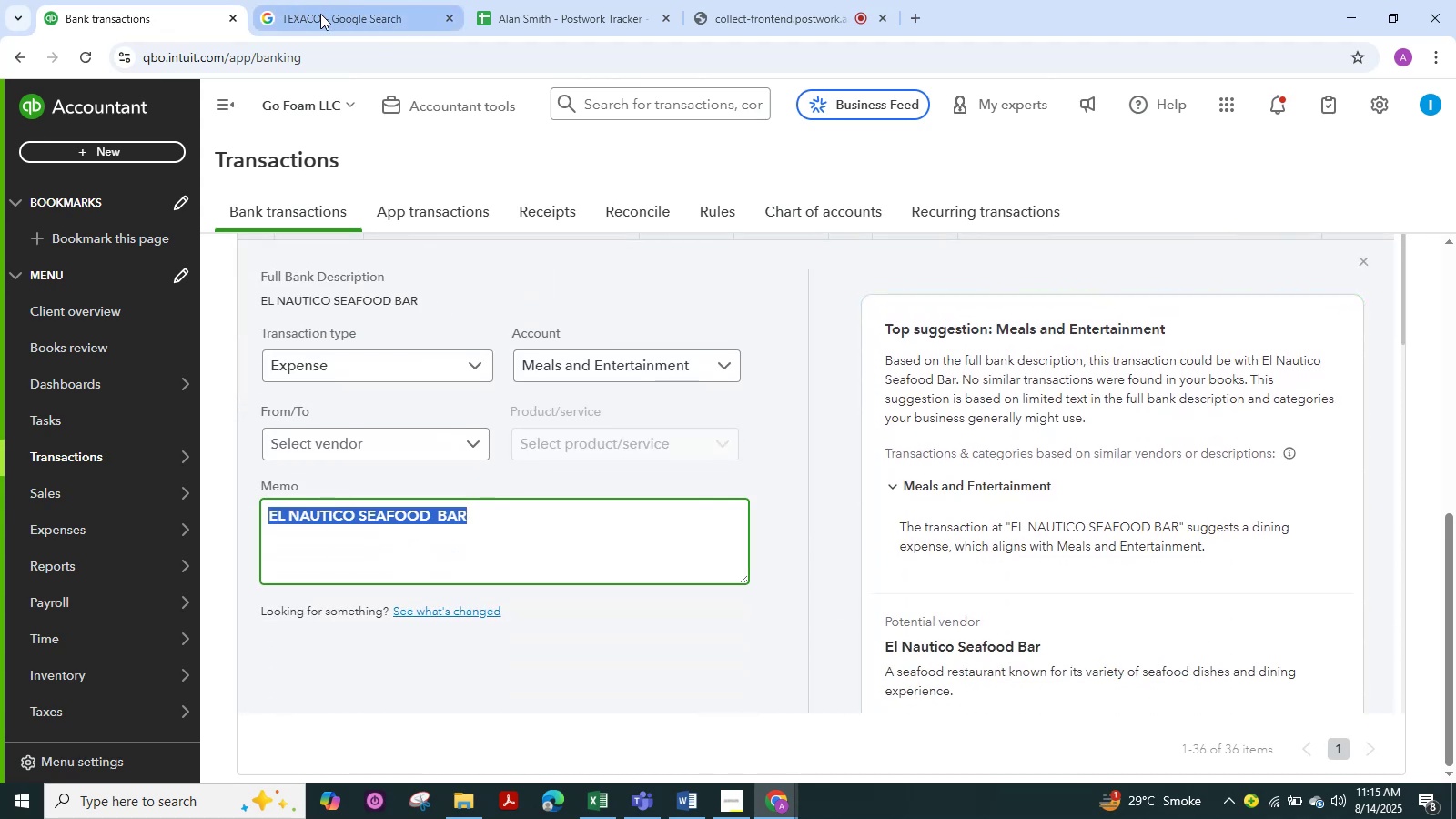 
left_click([320, 14])
 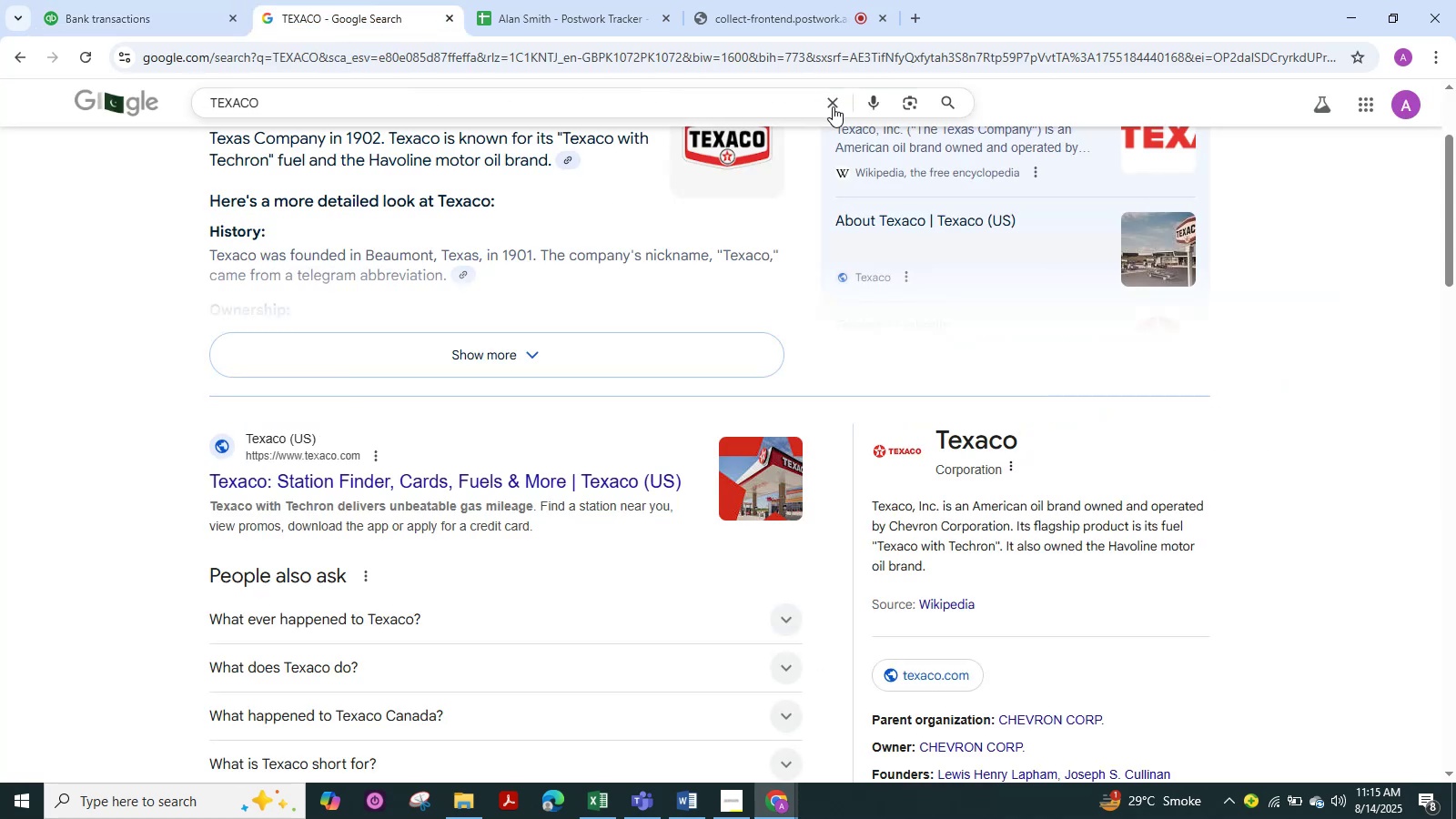 
left_click([832, 106])
 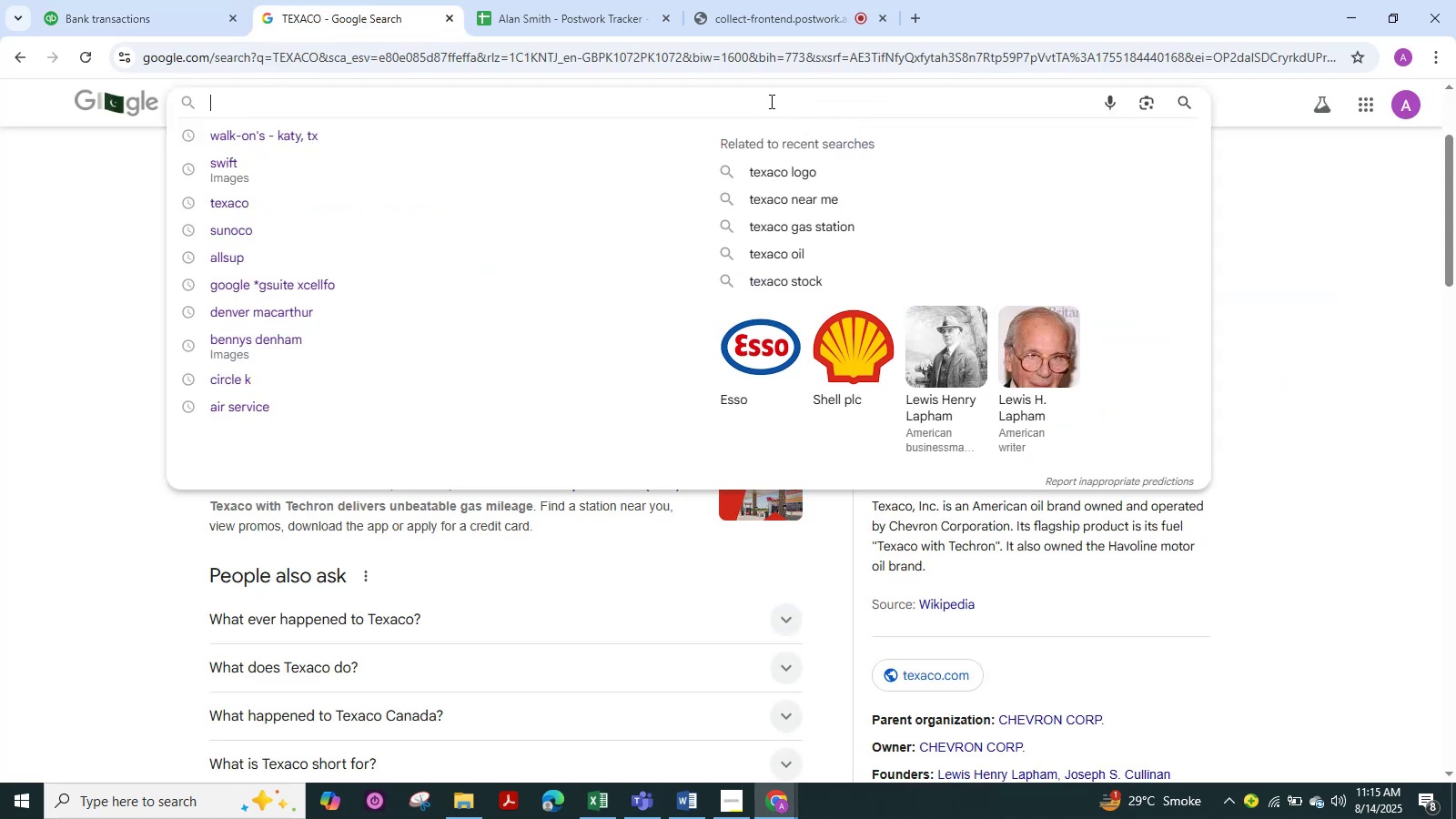 
left_click([770, 101])
 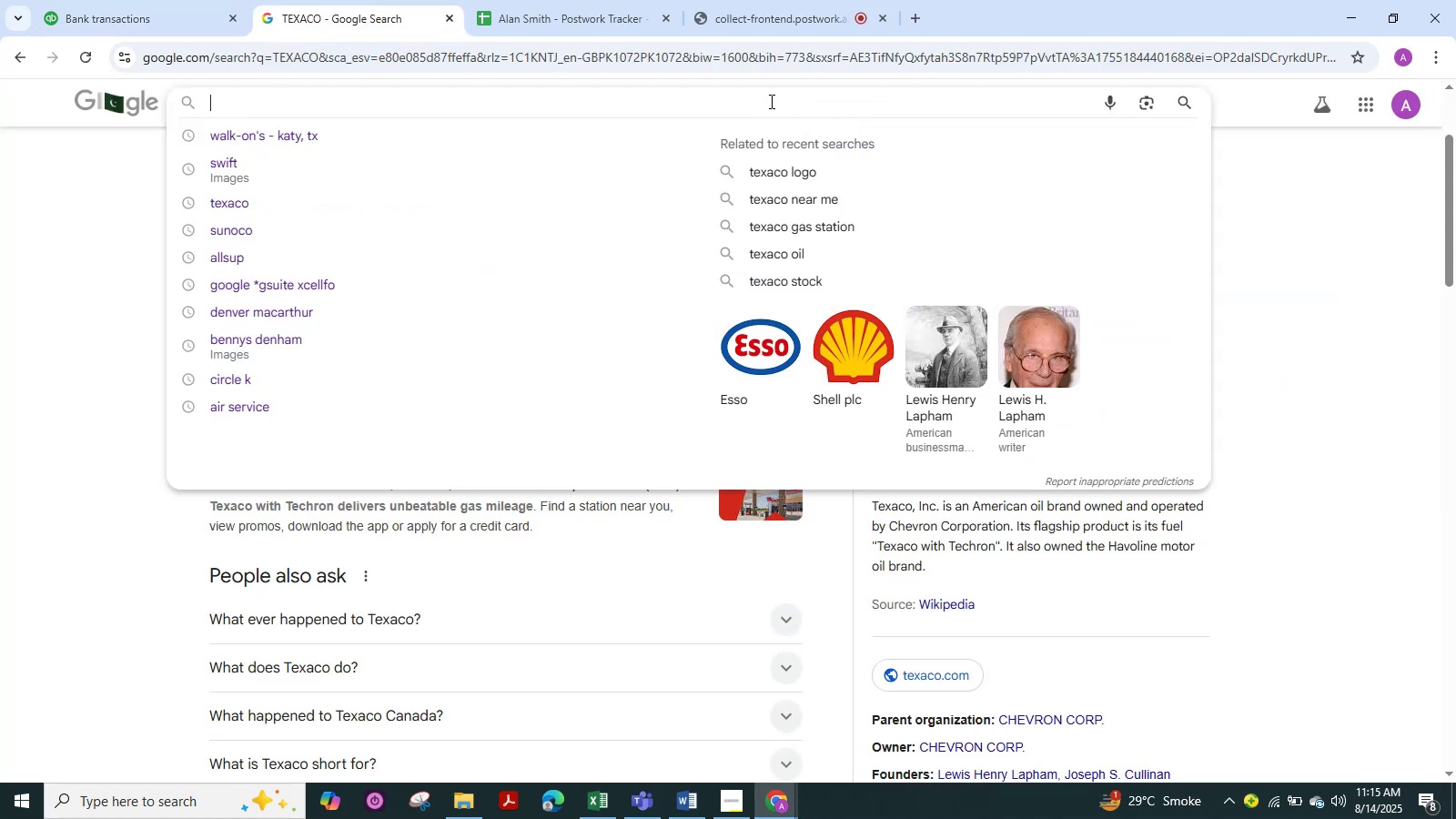 
key(Control+V)
 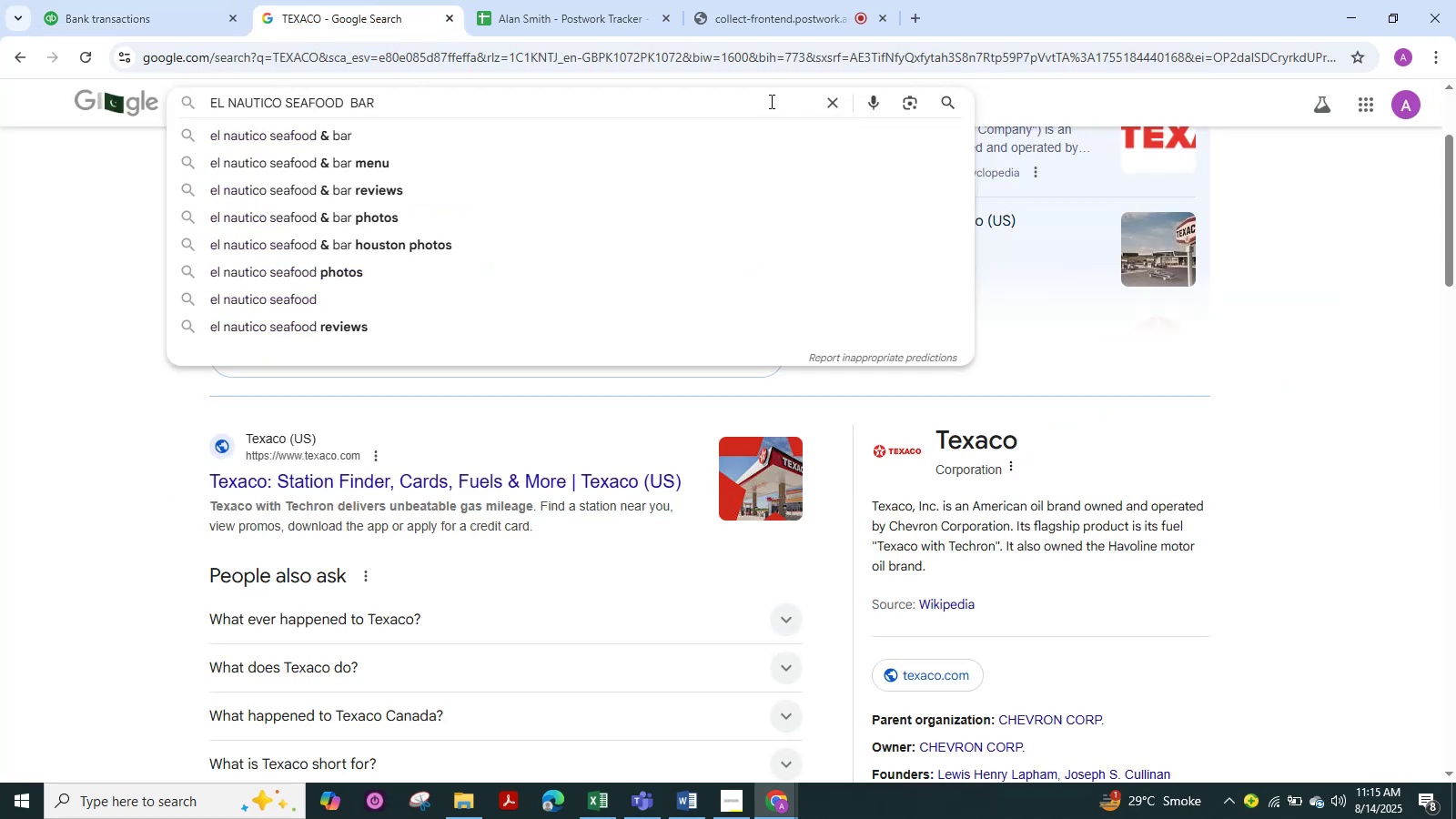 
key(NumpadEnter)
 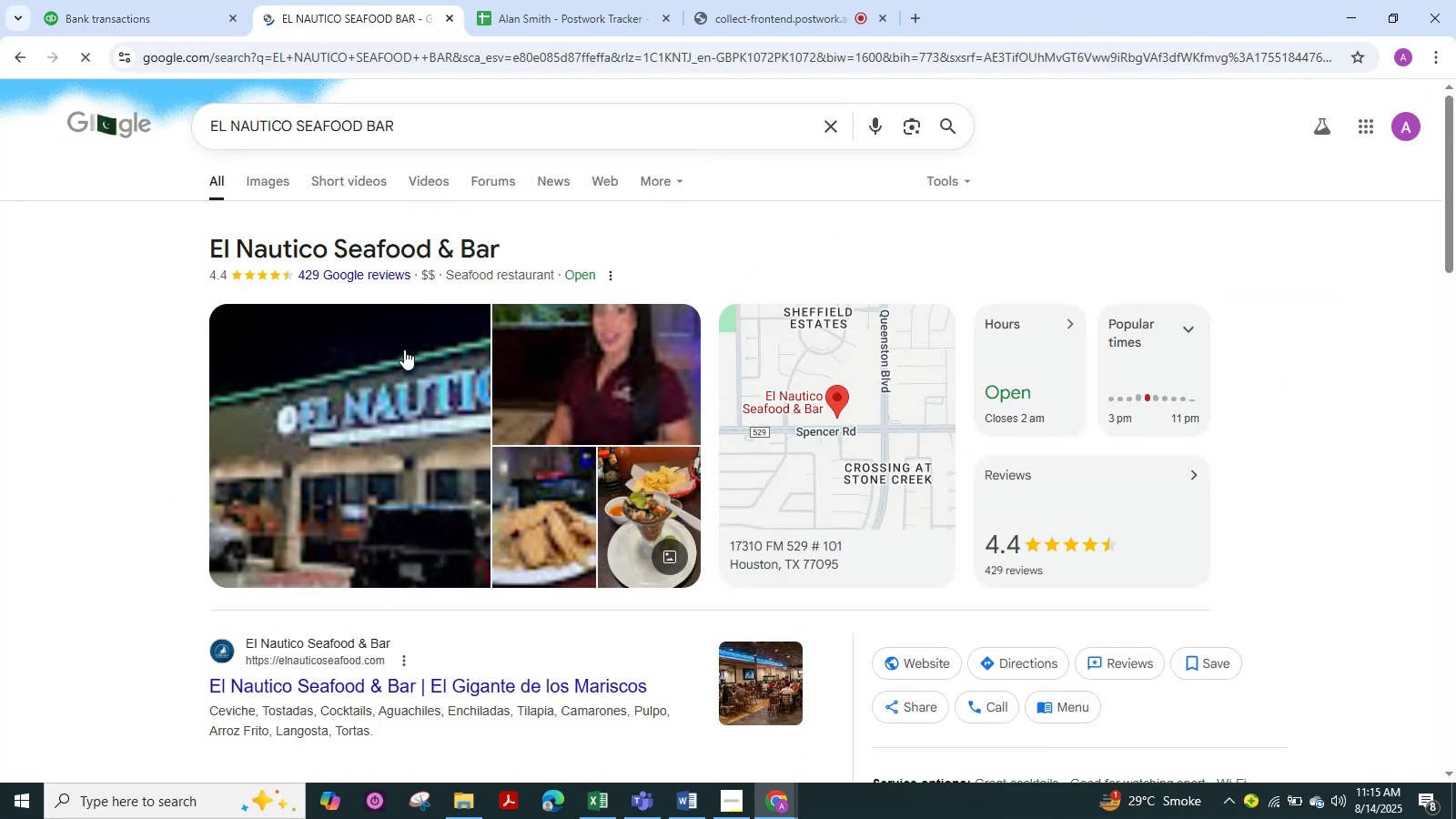 
scroll: coordinate [399, 258], scroll_direction: down, amount: 5.0
 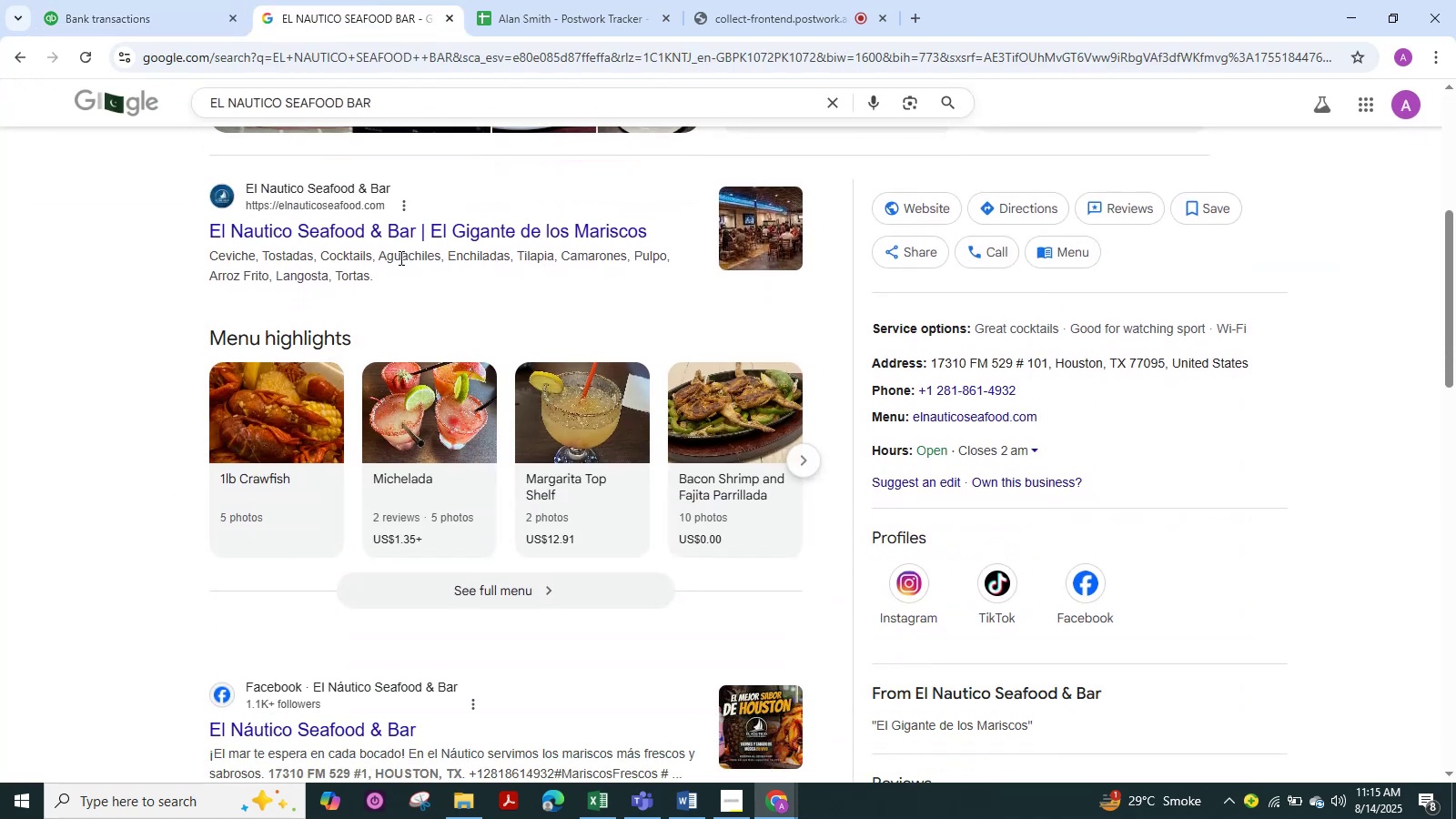 
scroll: coordinate [399, 258], scroll_direction: up, amount: 6.0
 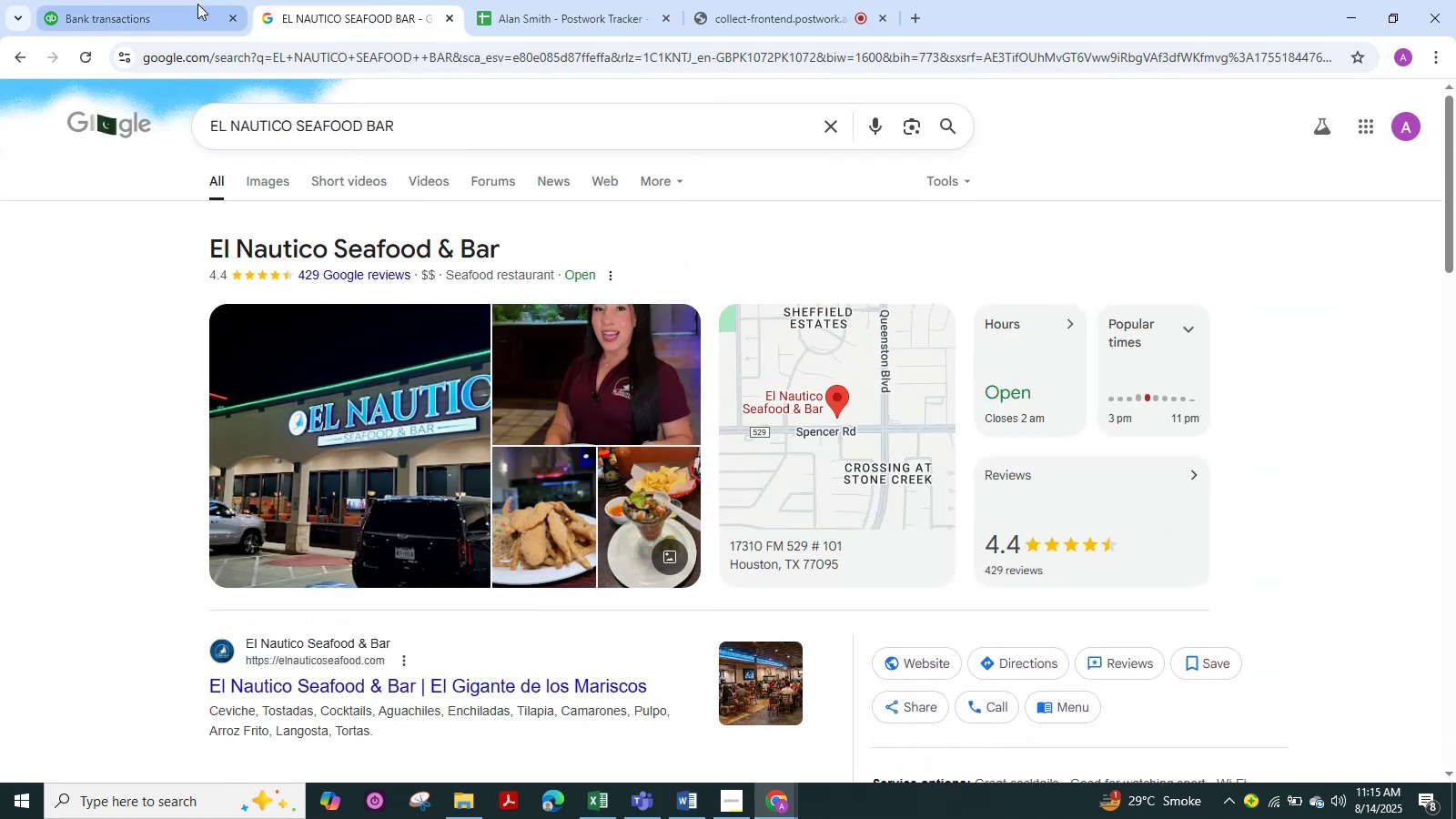 
left_click([197, 4])
 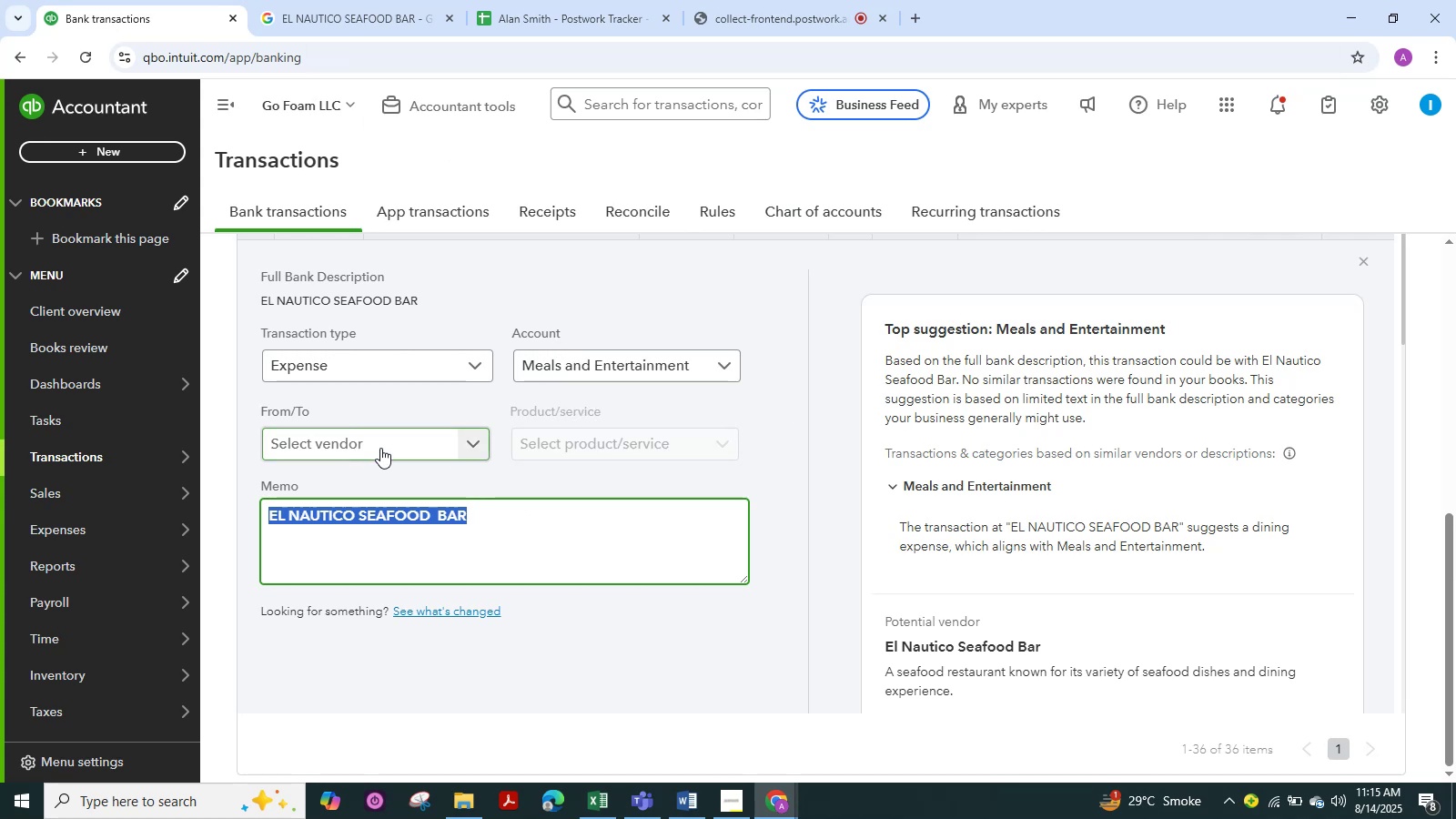 
left_click([381, 439])
 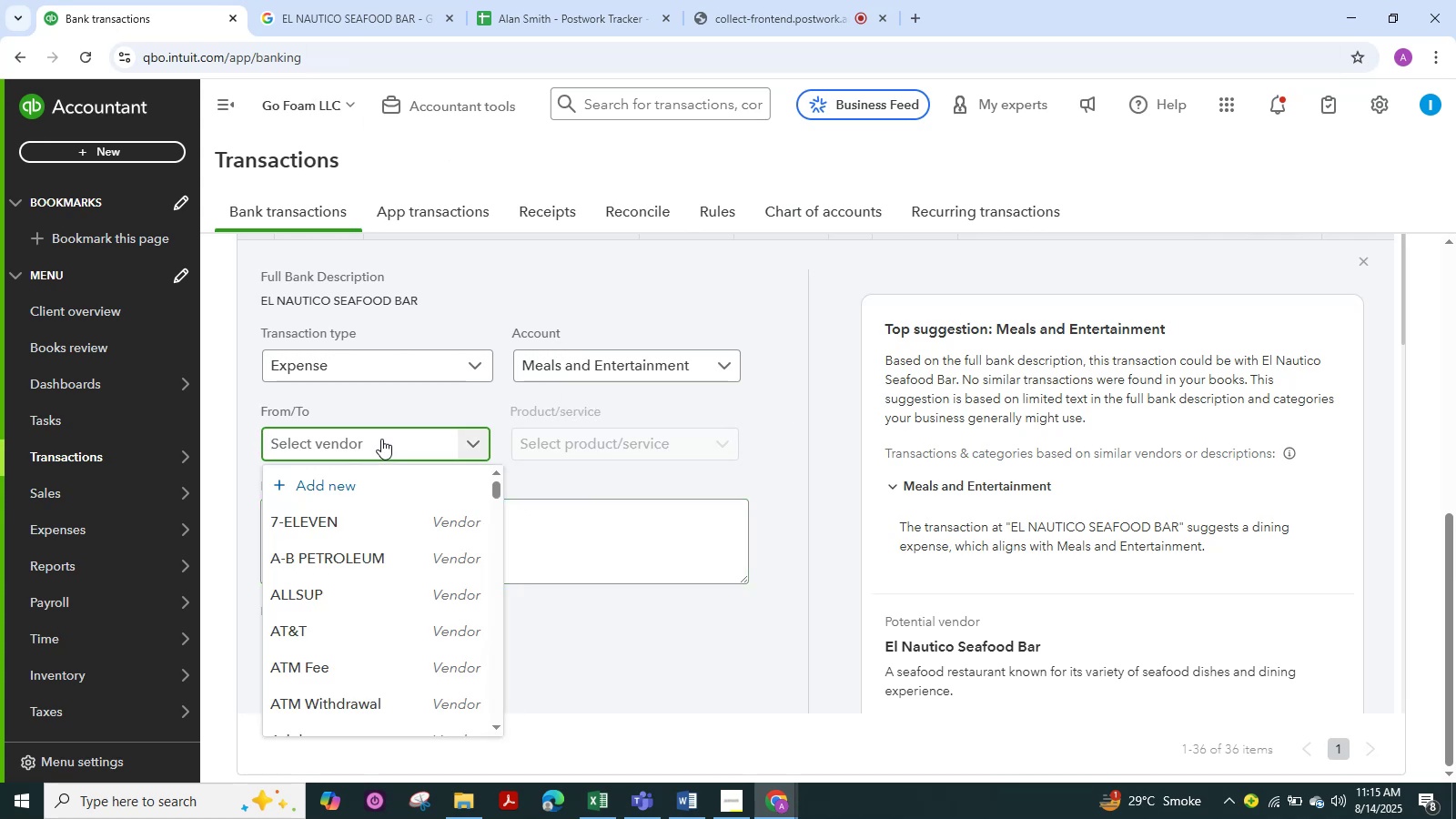 
key(Control+V)
 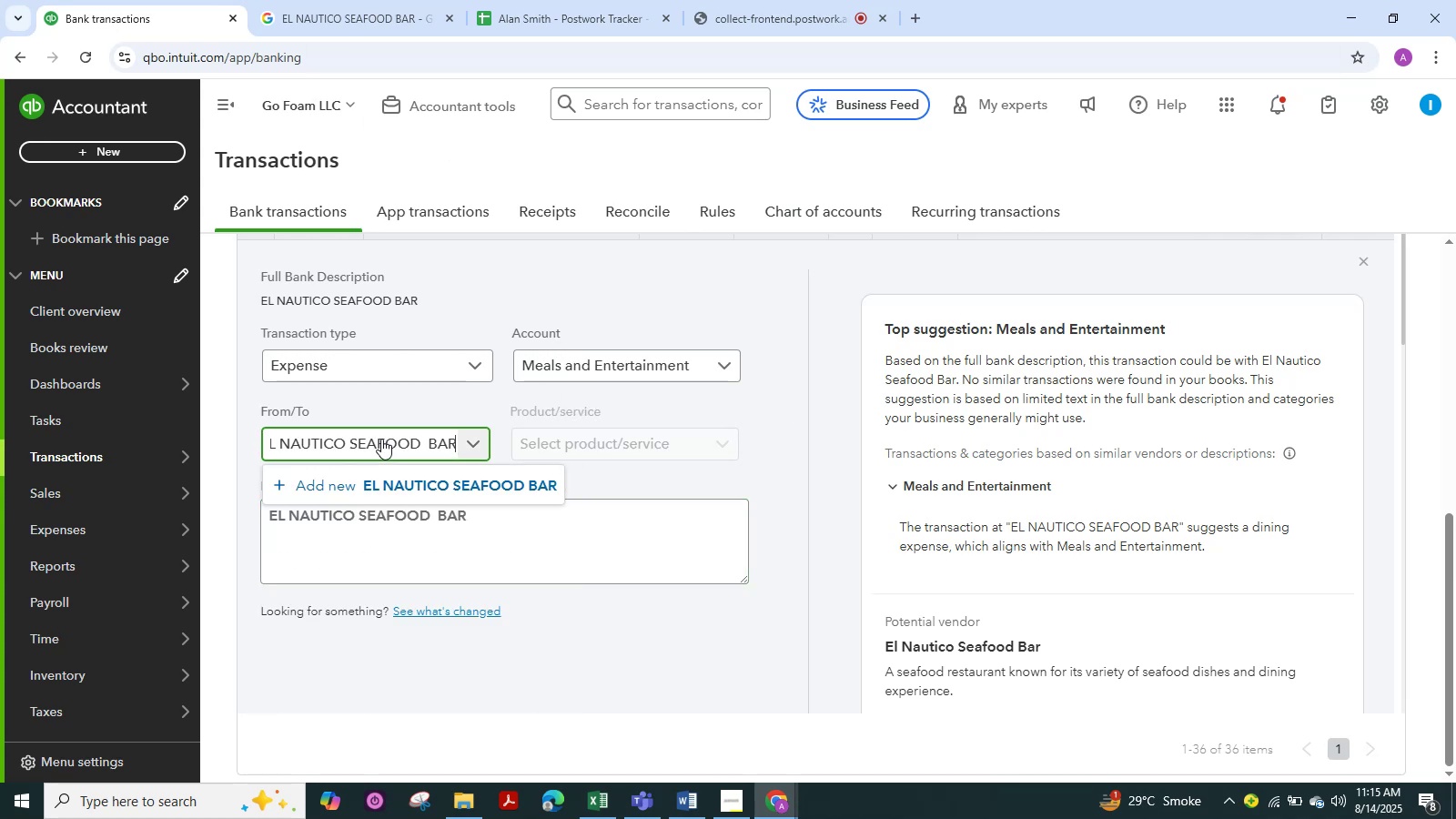 
hold_key(key=Backspace, duration=0.76)
 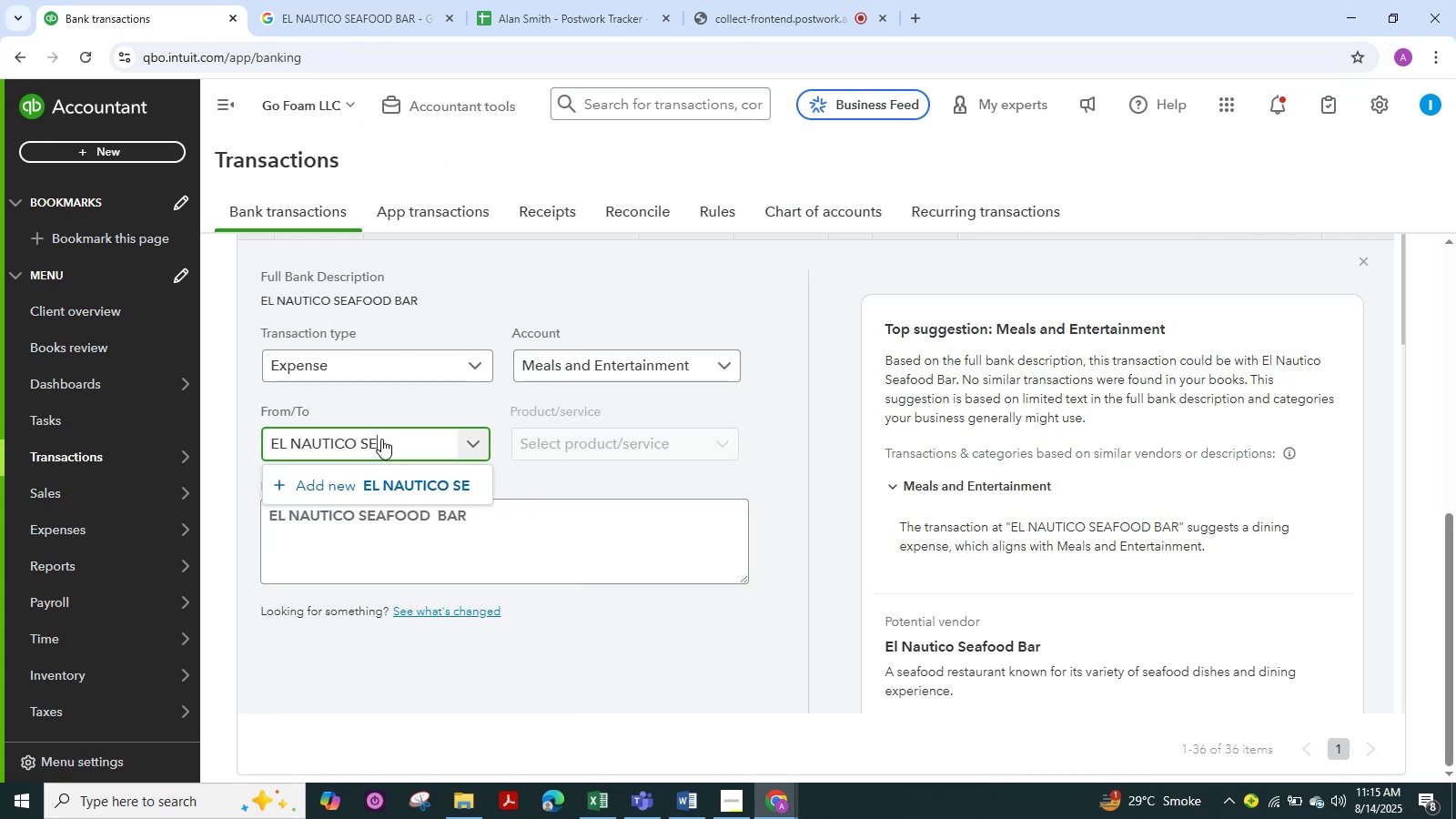 
key(Backspace)
 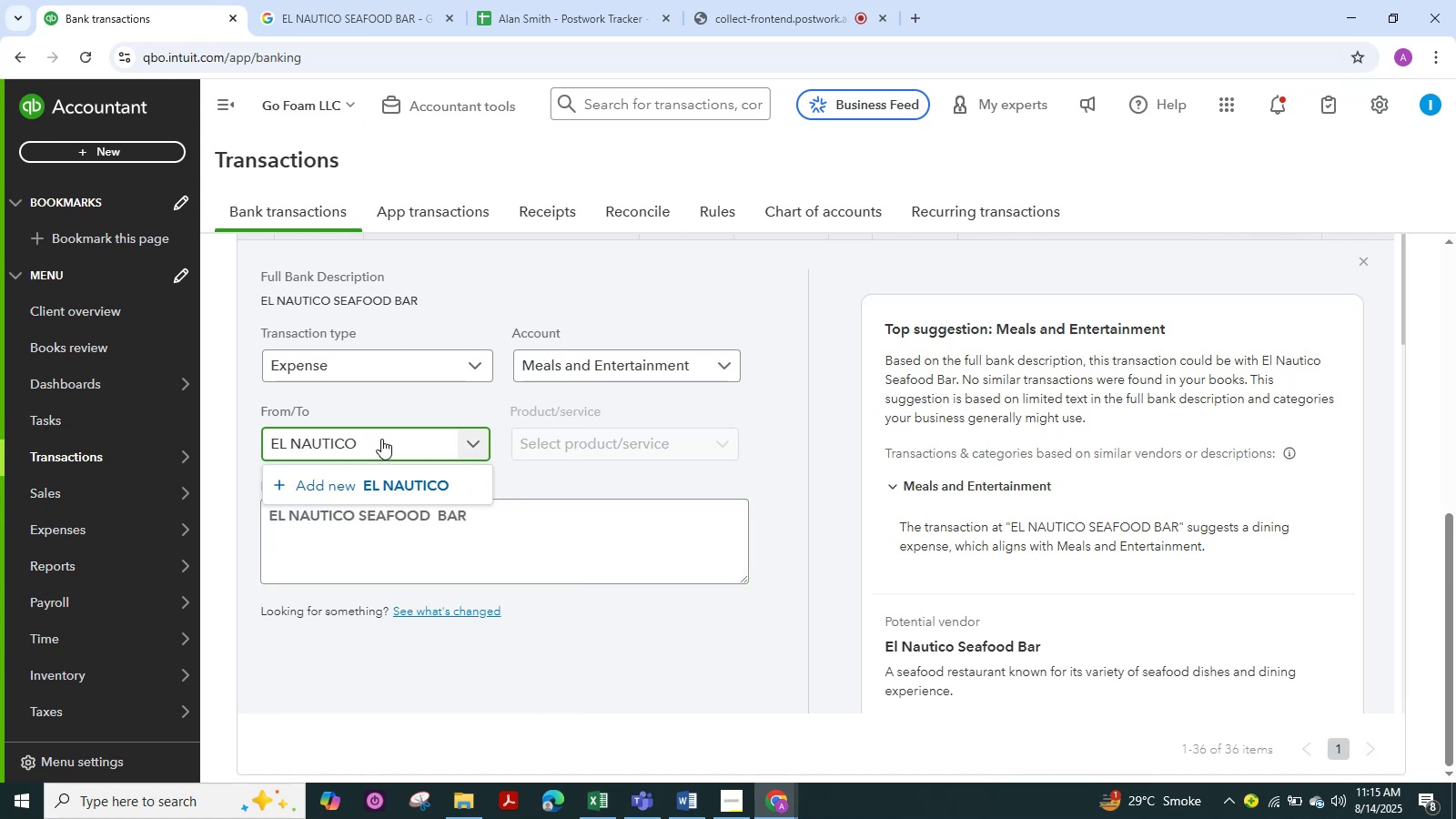 
key(Backspace)
 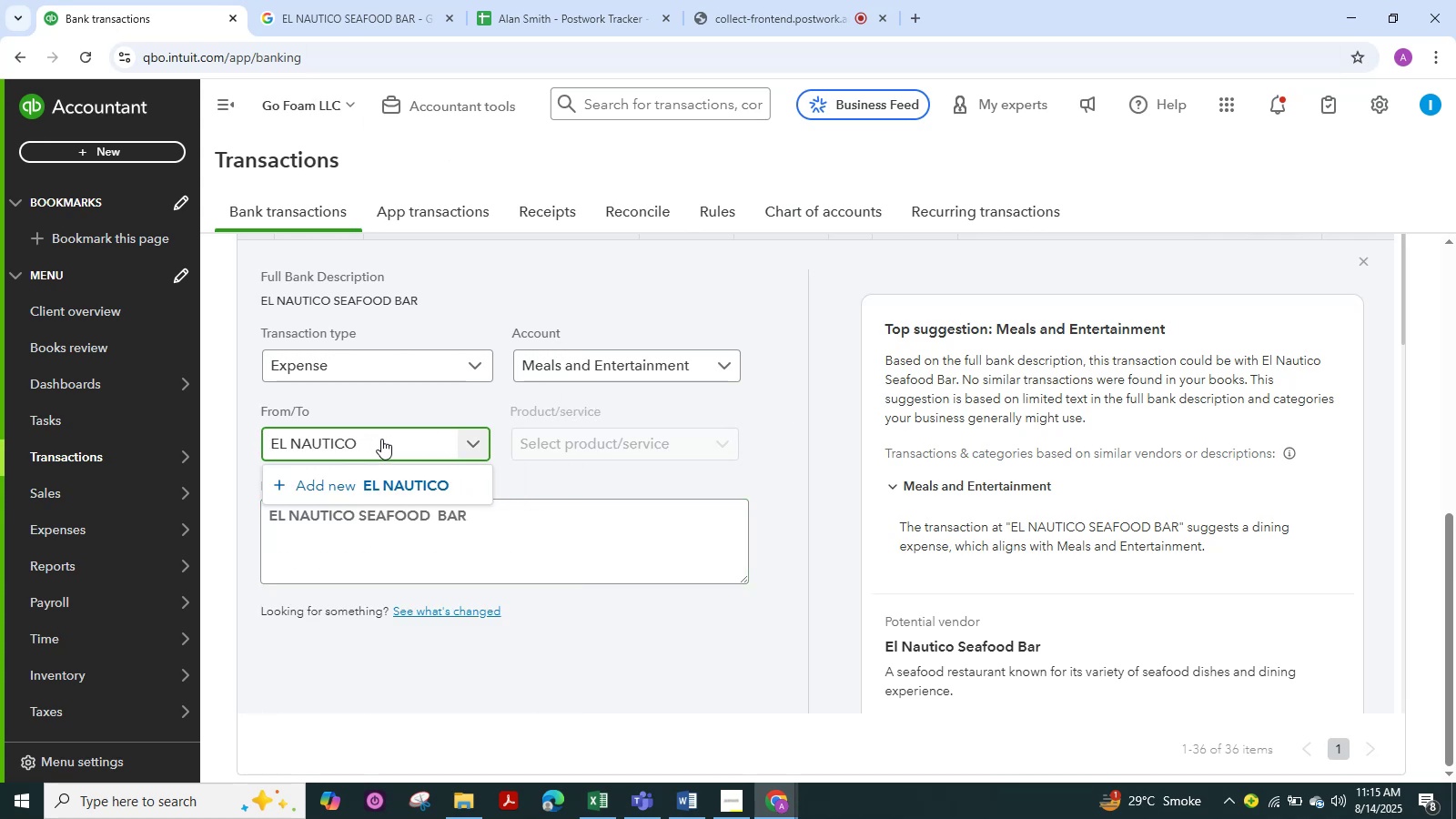 
key(NumpadEnter)
 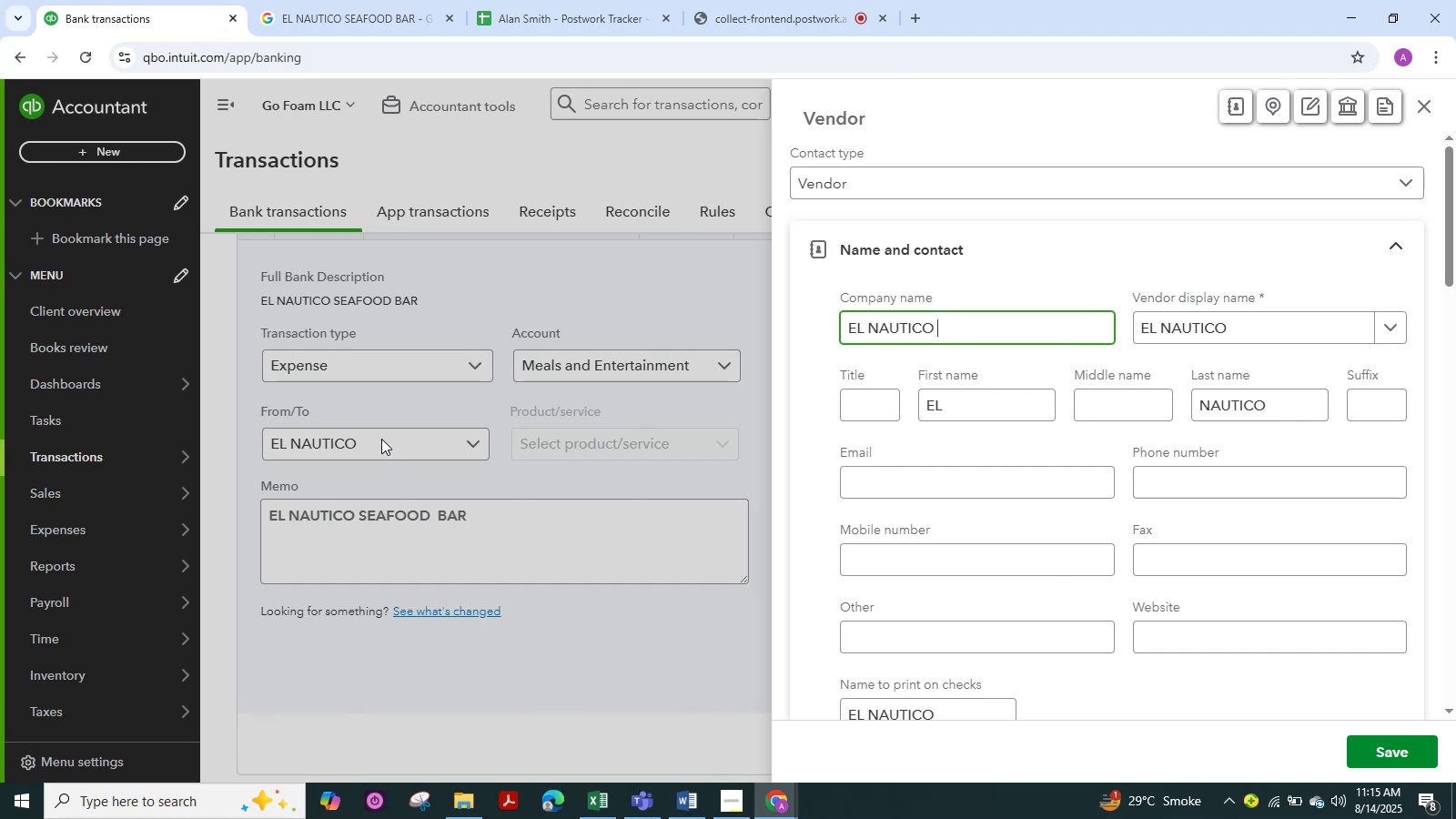 
key(NumpadEnter)
 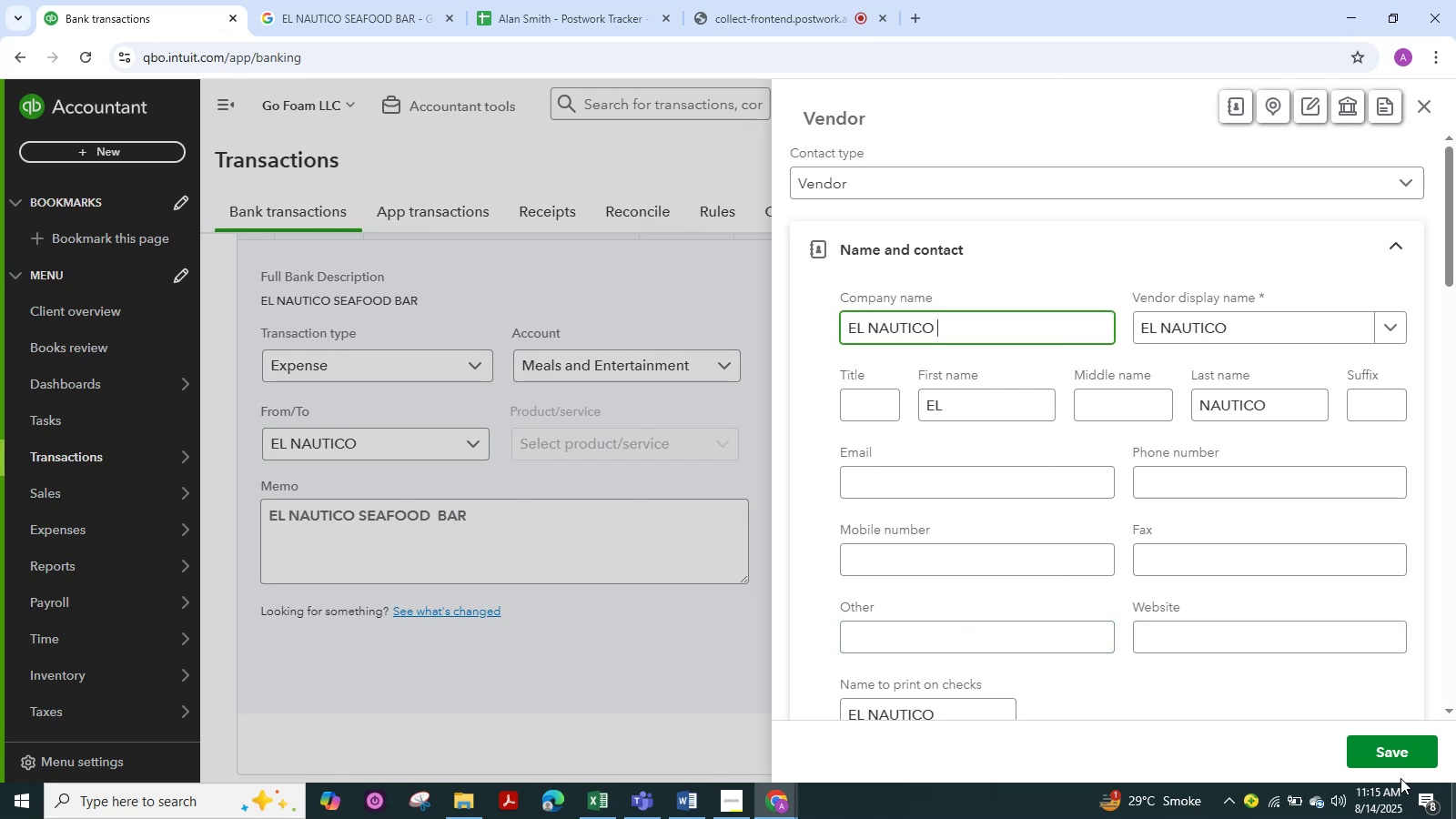 
left_click([1376, 759])
 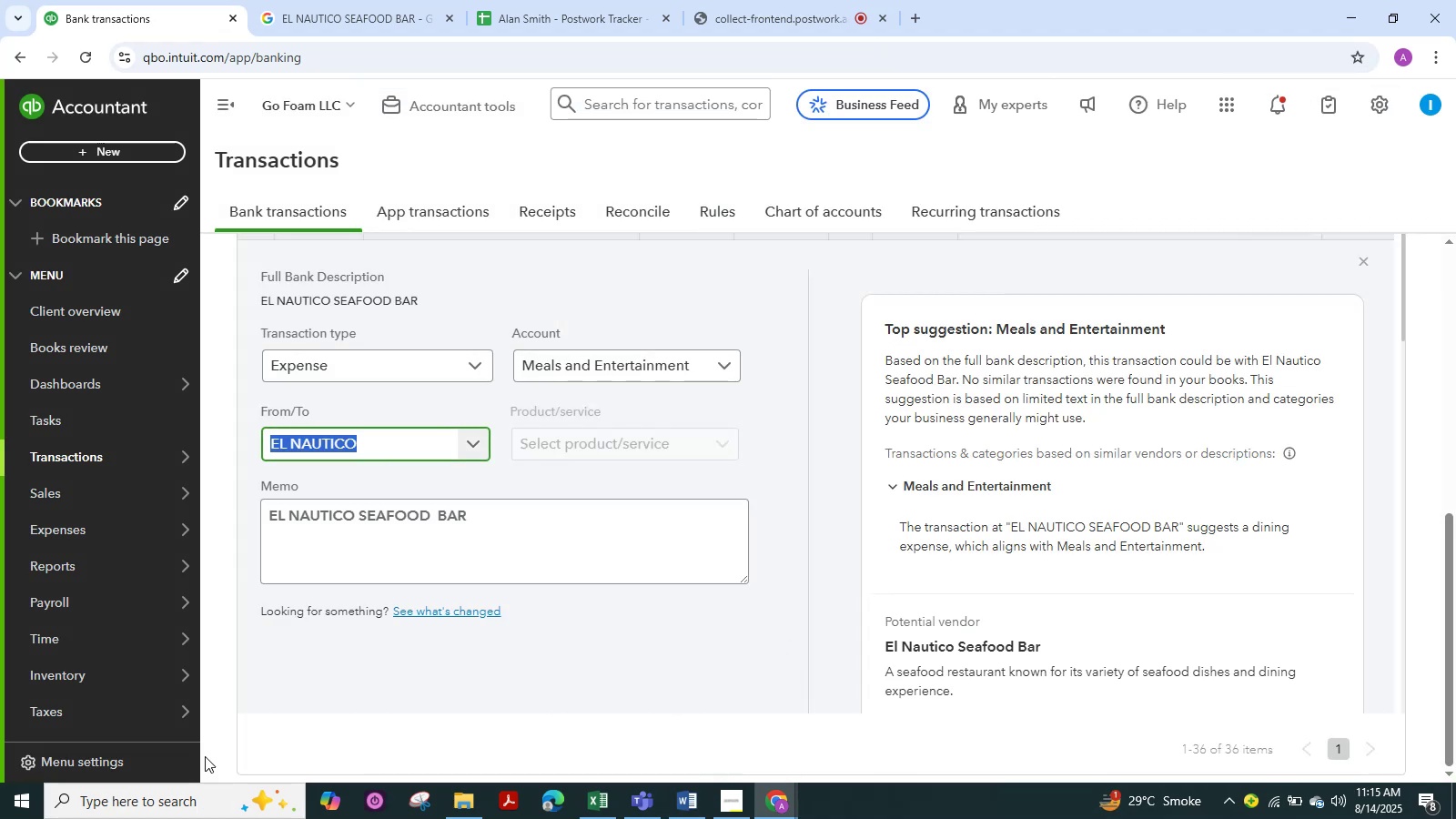 
scroll: coordinate [386, 703], scroll_direction: down, amount: 3.0
 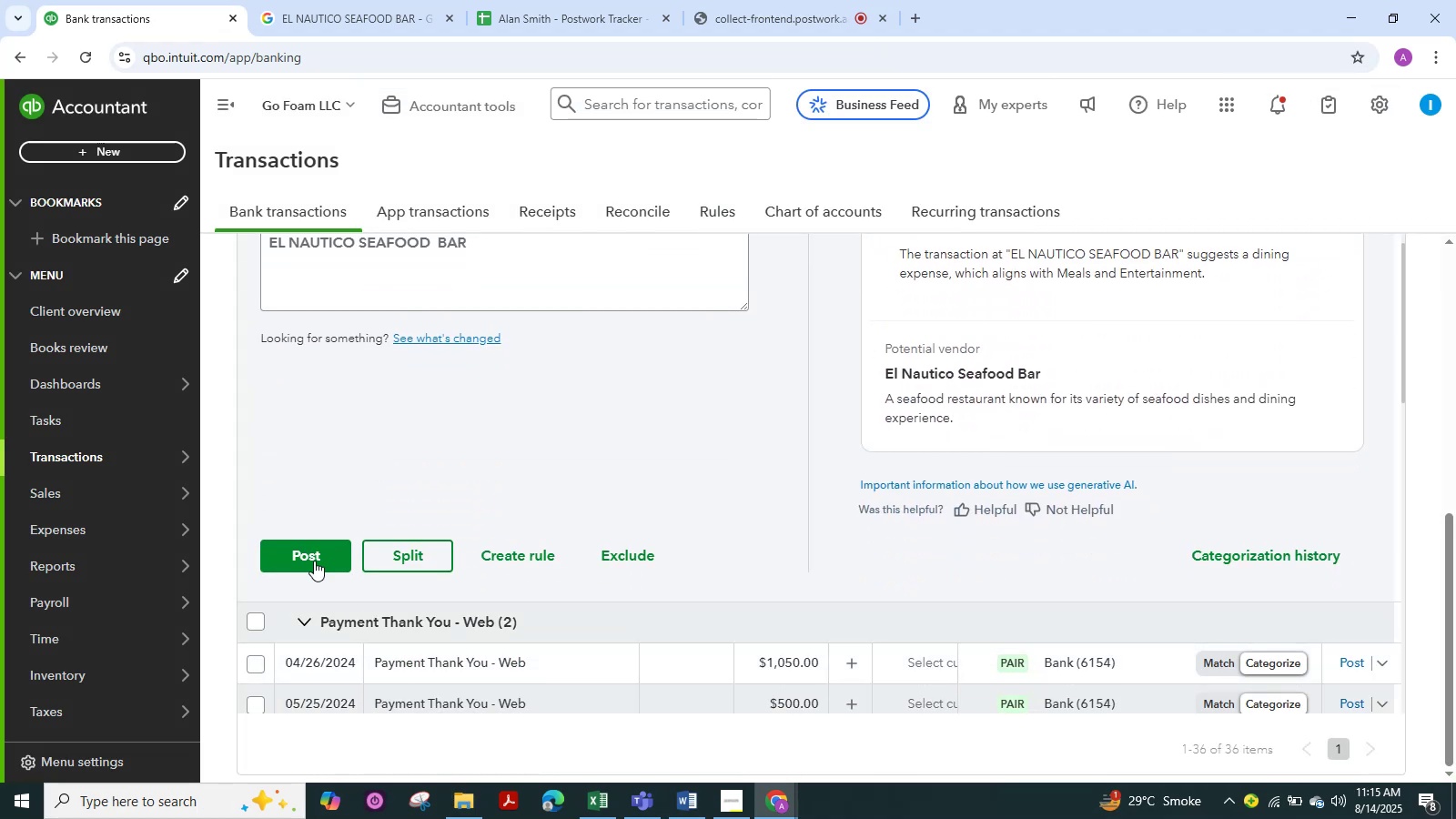 
left_click([320, 554])
 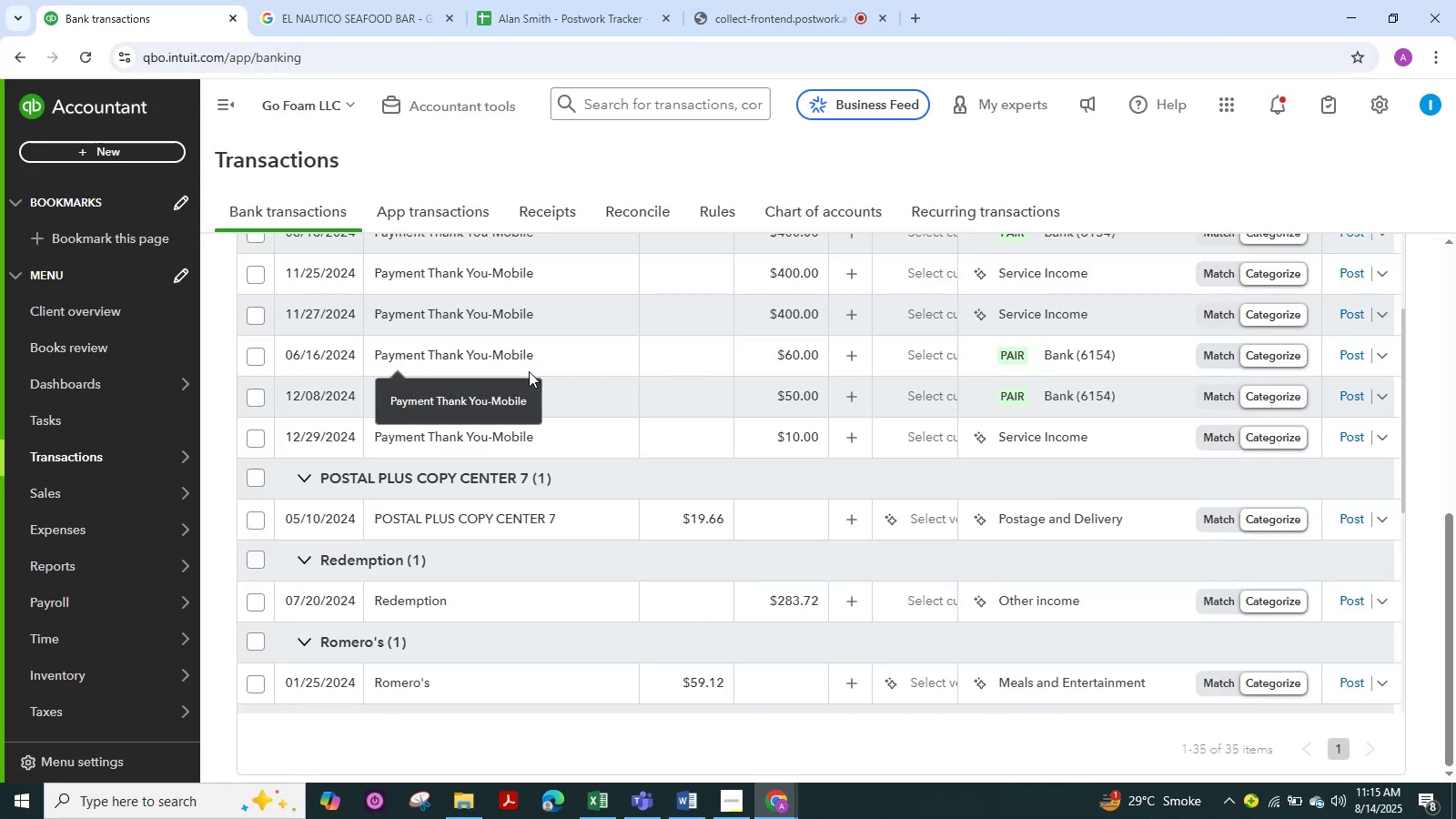 
wait(11.56)
 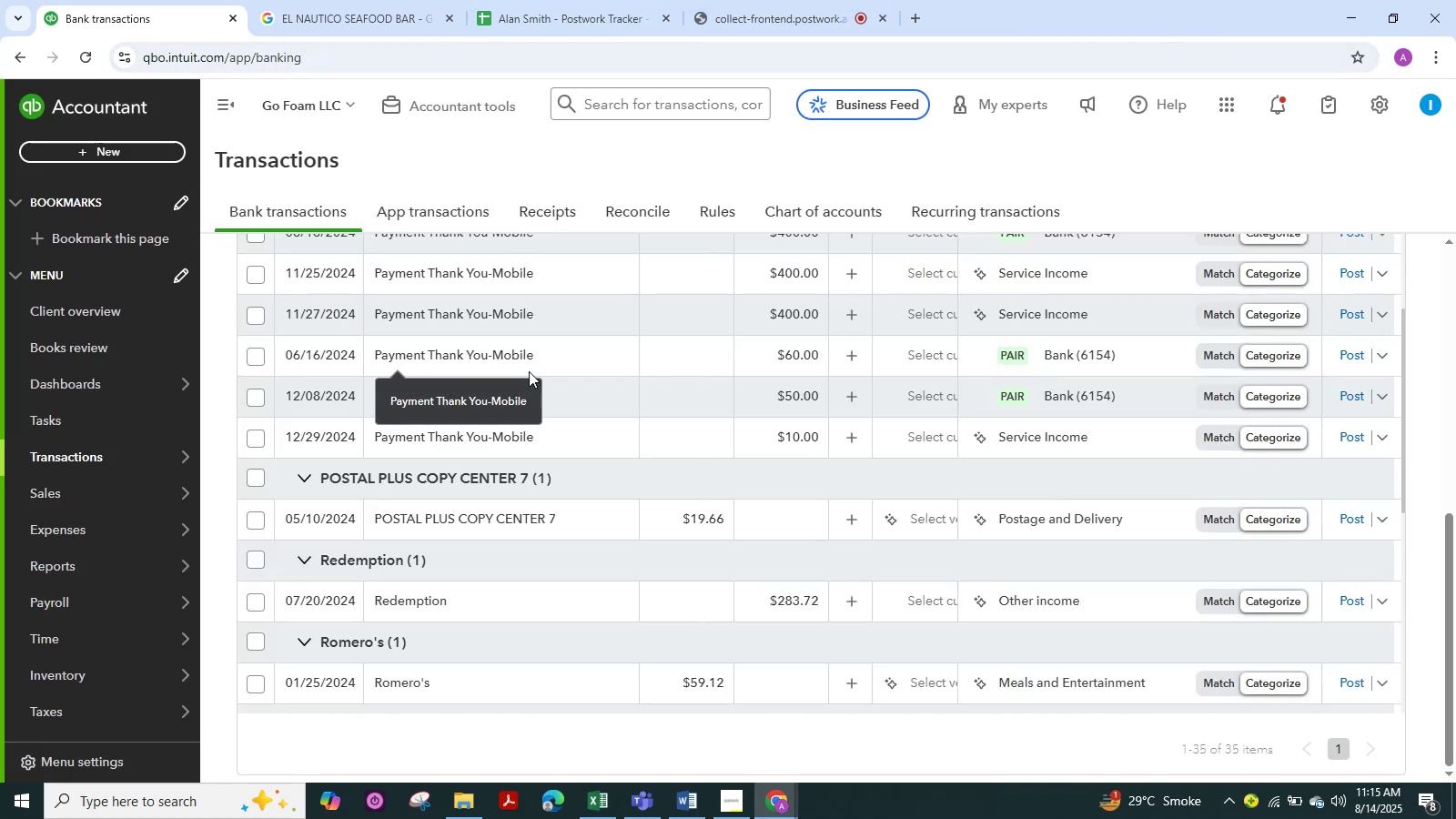 
scroll: coordinate [523, 346], scroll_direction: up, amount: 9.0
 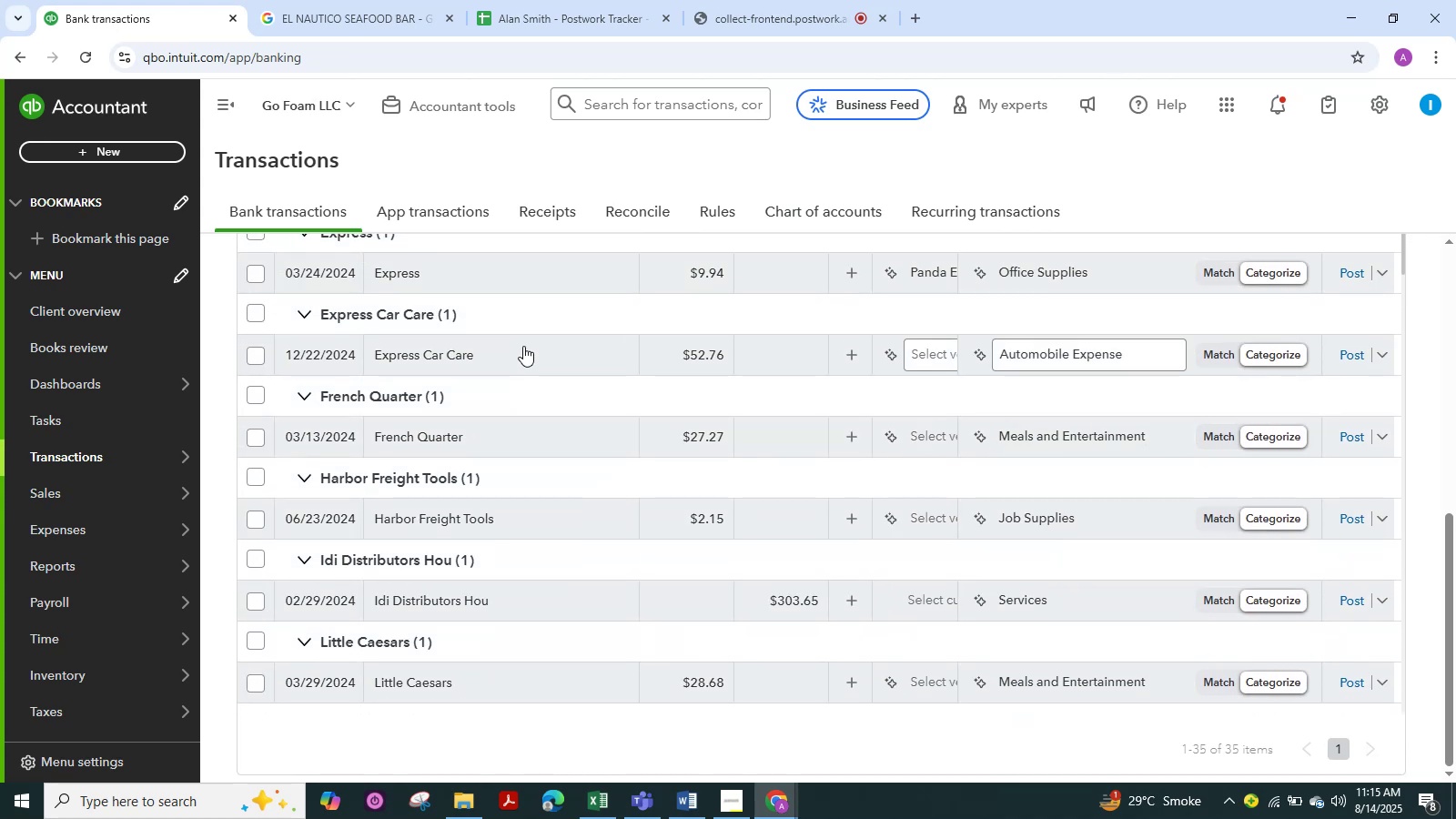 
left_click([523, 346])
 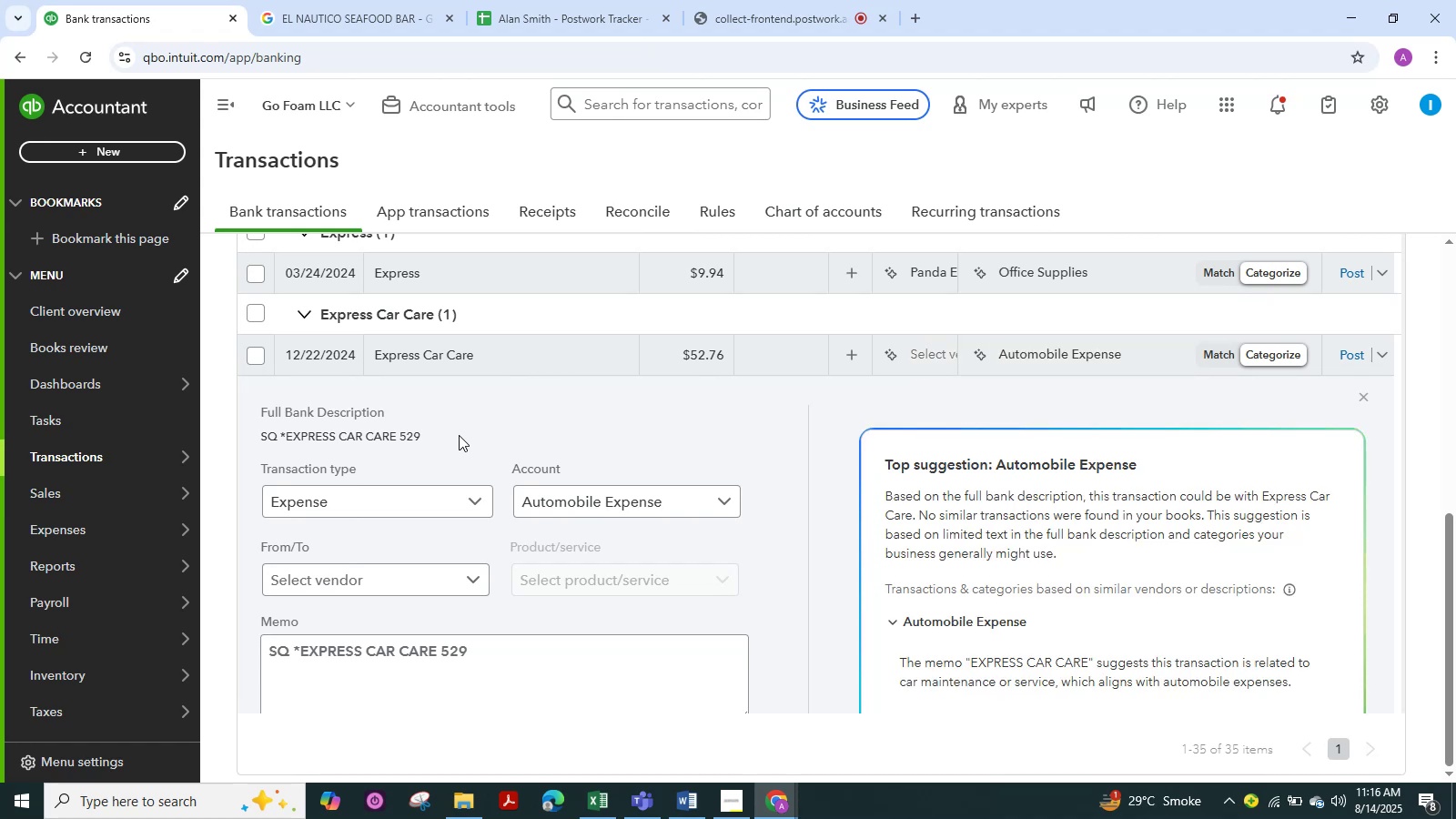 
scroll: coordinate [459, 435], scroll_direction: down, amount: 3.0
 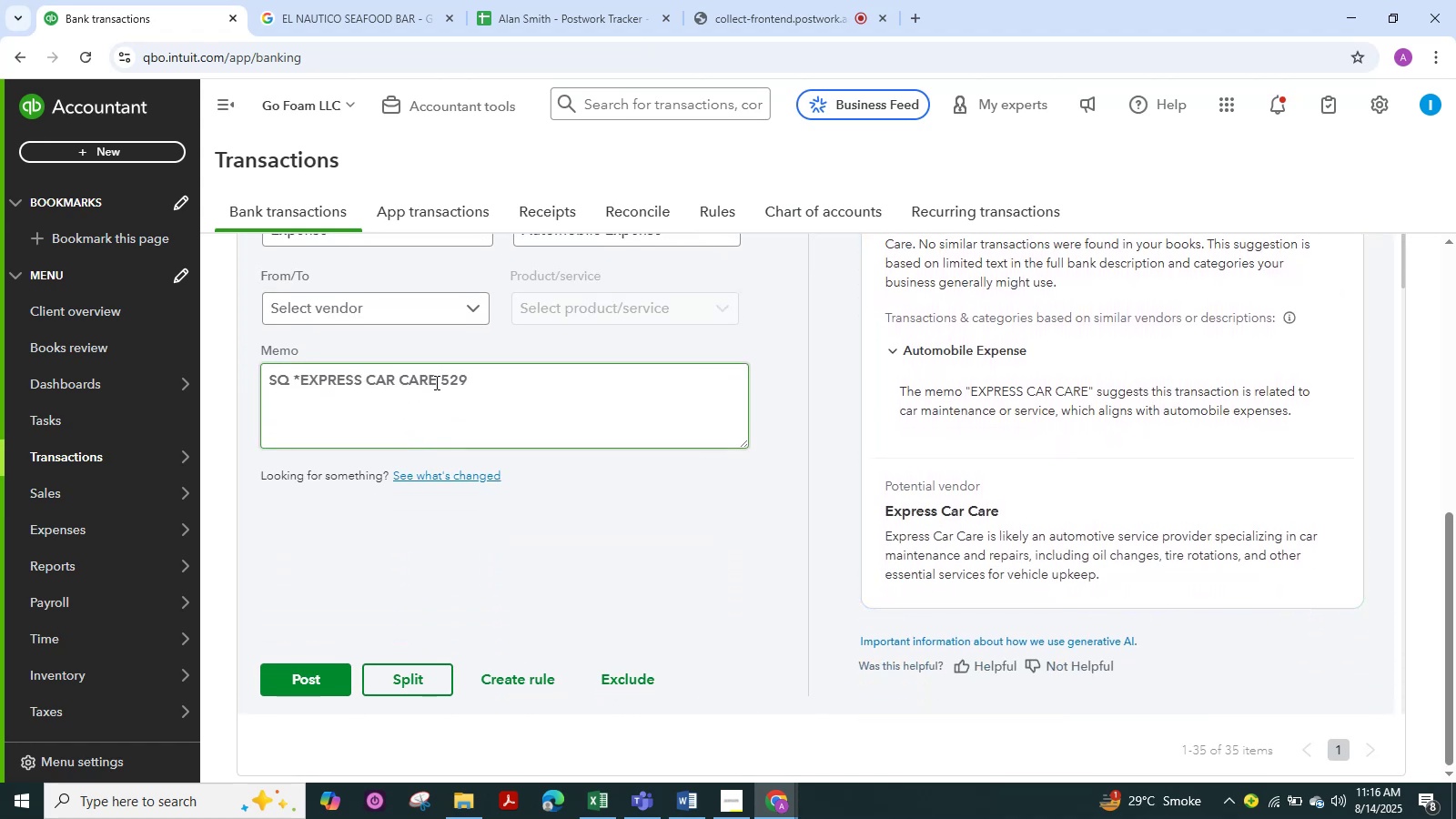 
left_click_drag(start_coordinate=[435, 382], to_coordinate=[300, 396])
 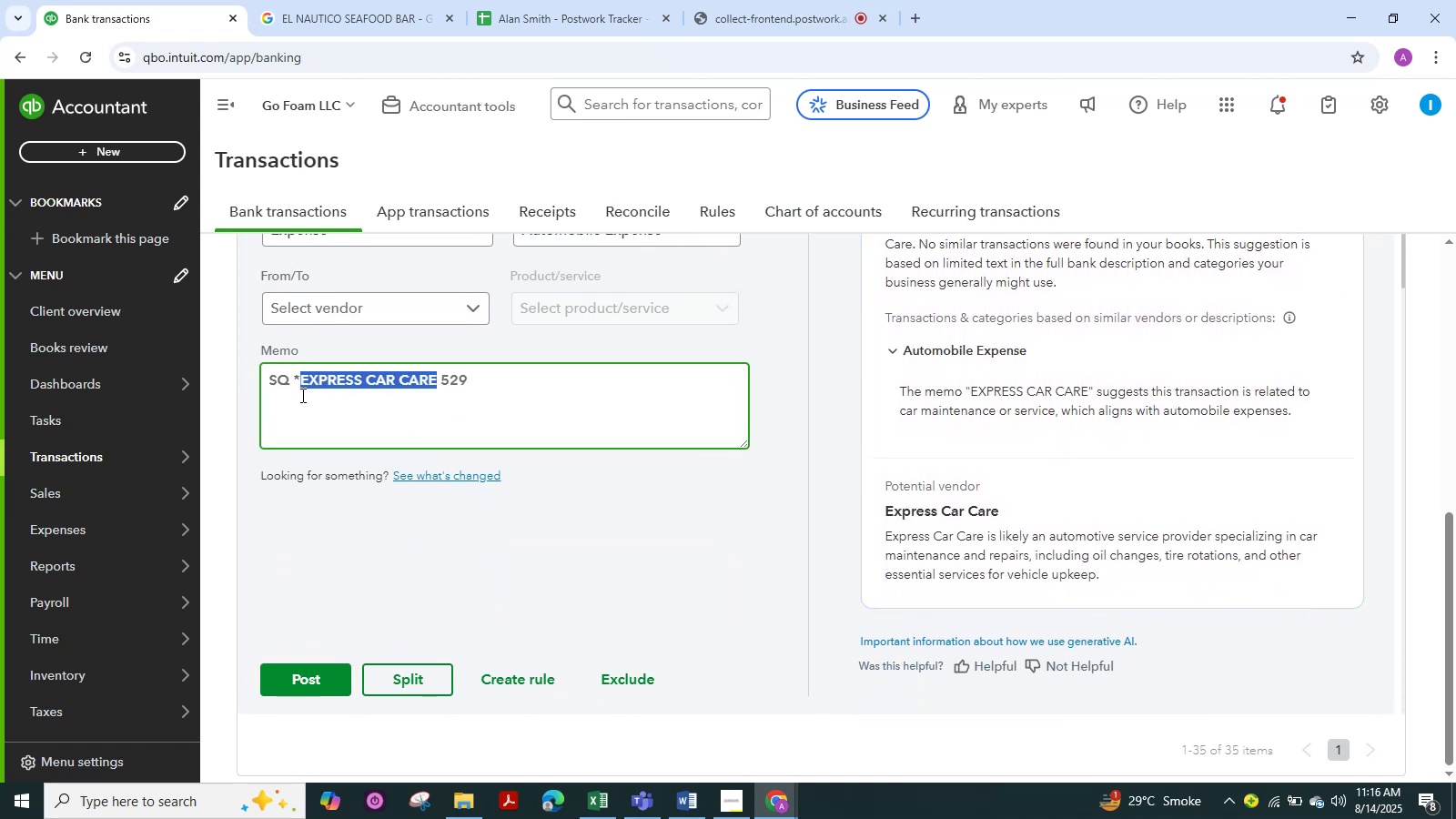 
key(Control+C)
 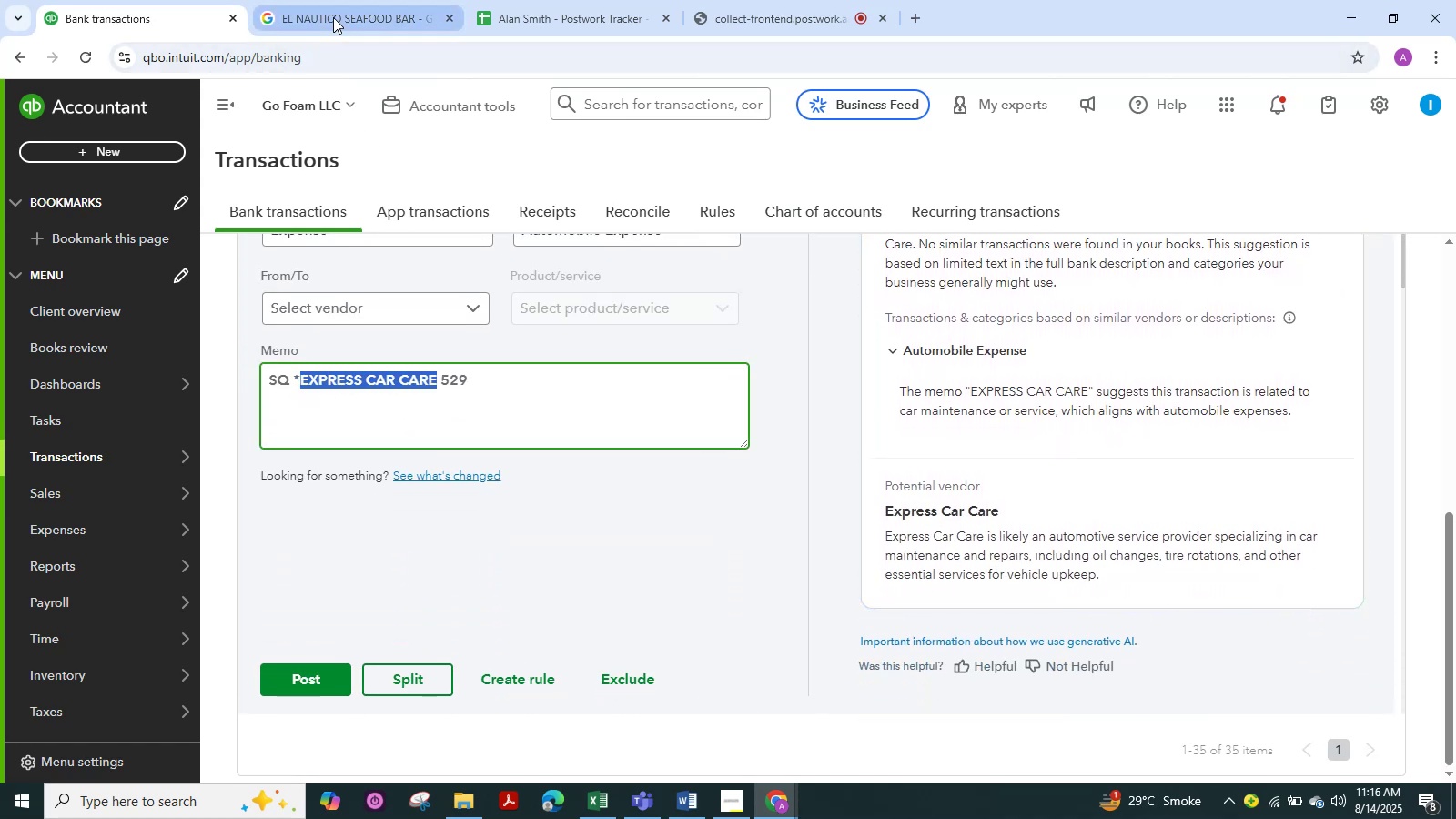 
left_click([333, 17])
 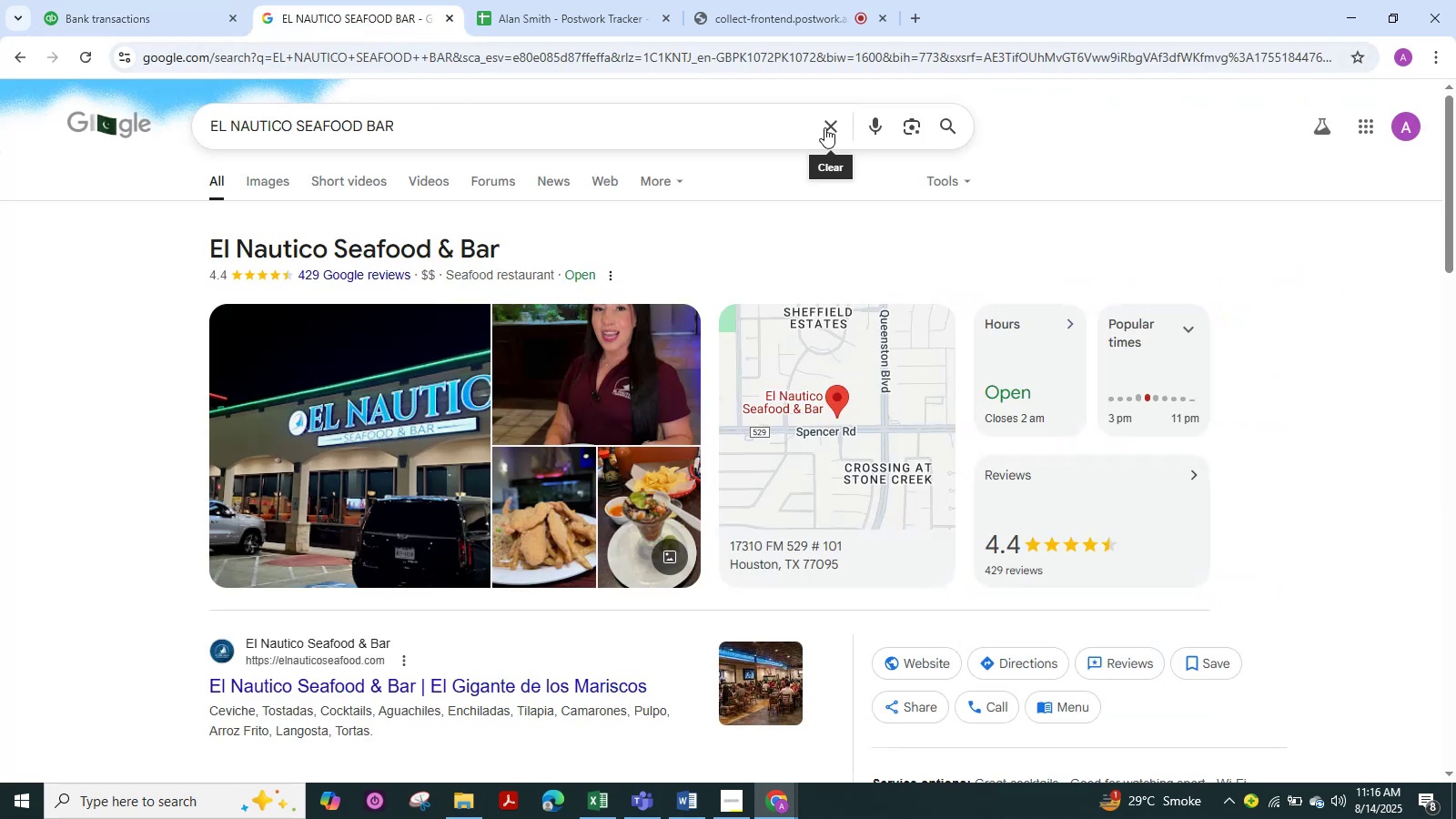 
left_click([826, 126])
 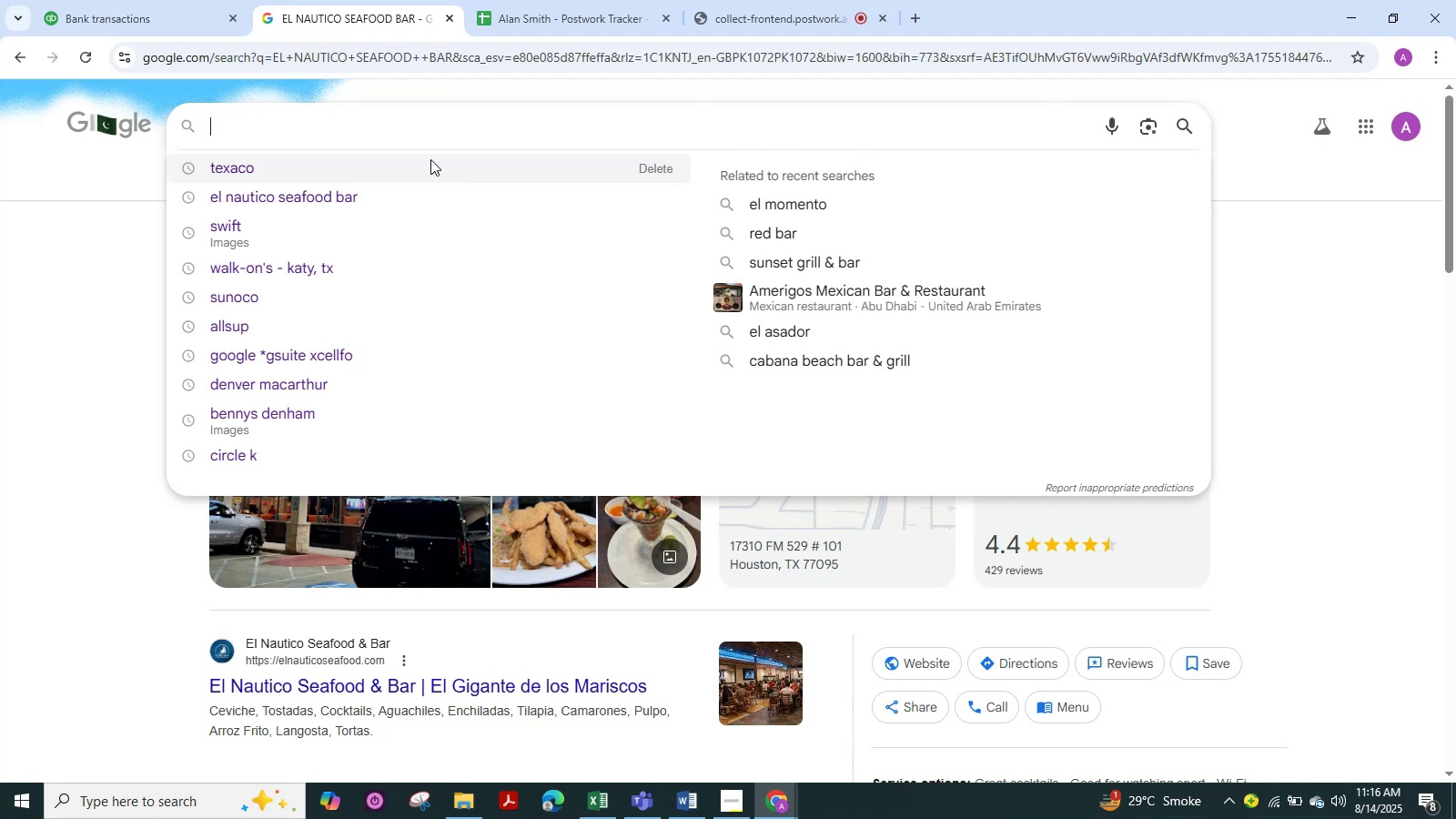 
key(Control+V)
 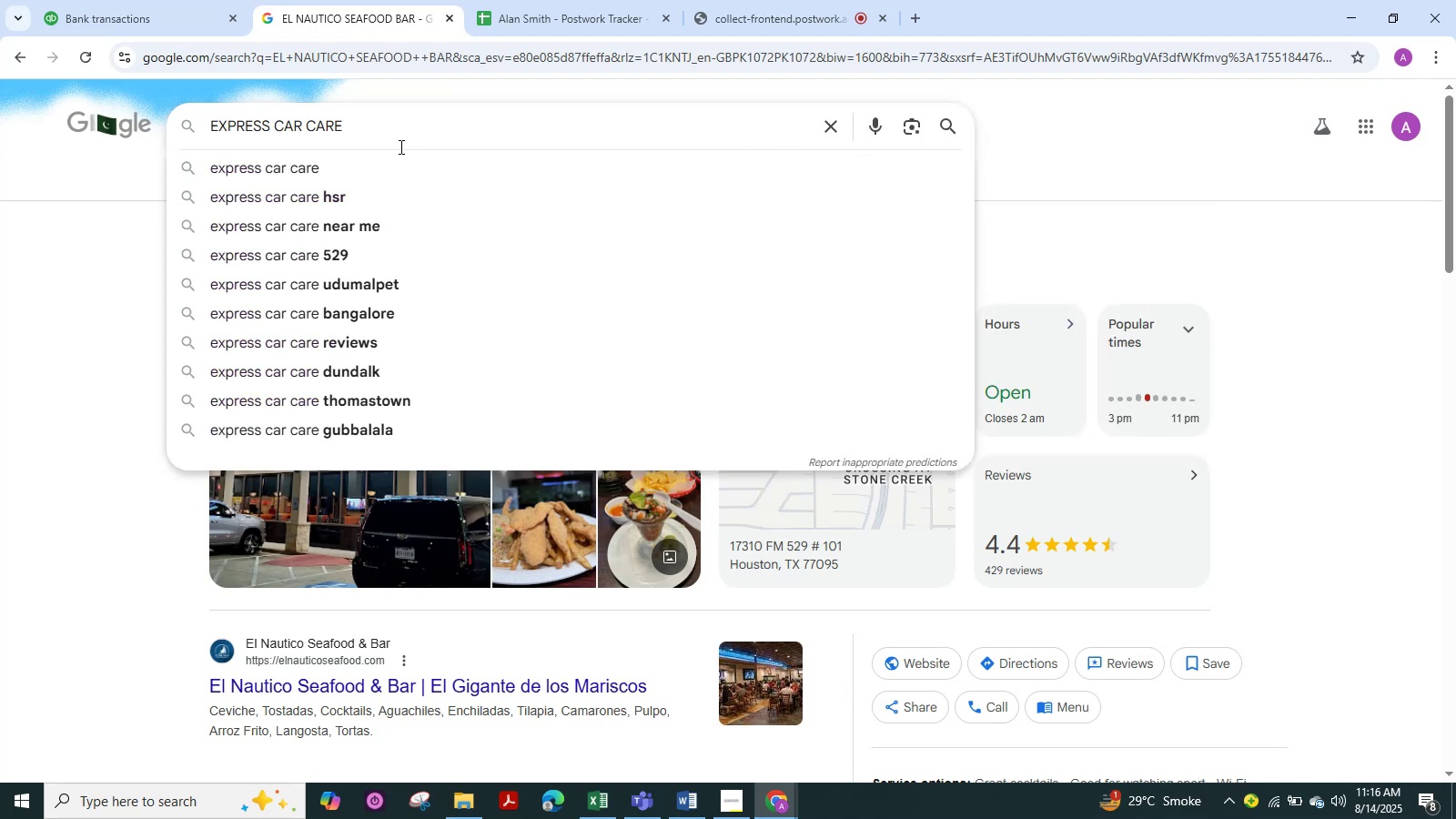 
hold_key(key=NumpadEnter, duration=0.39)
 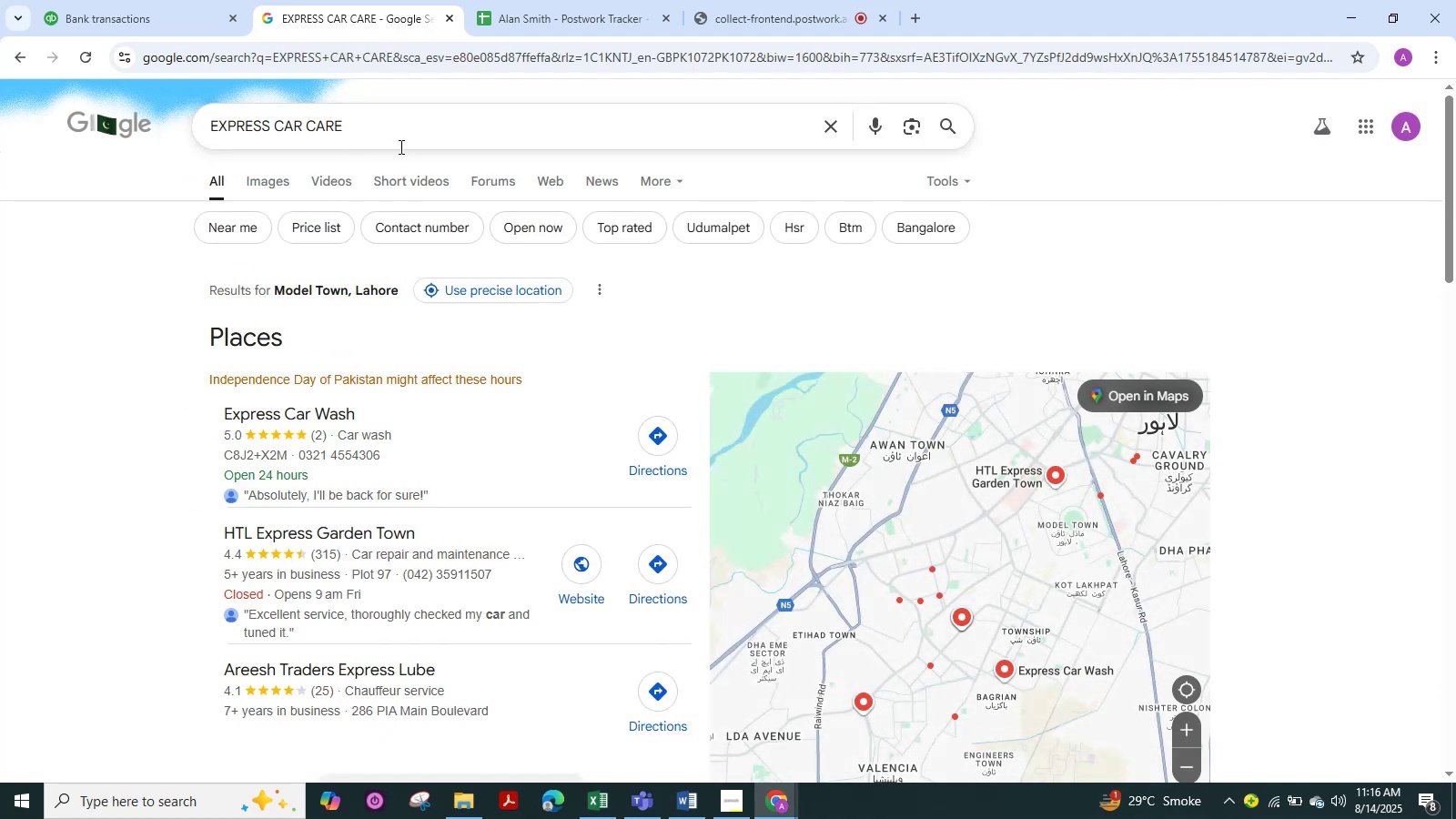 
scroll: coordinate [412, 331], scroll_direction: up, amount: 1.0
 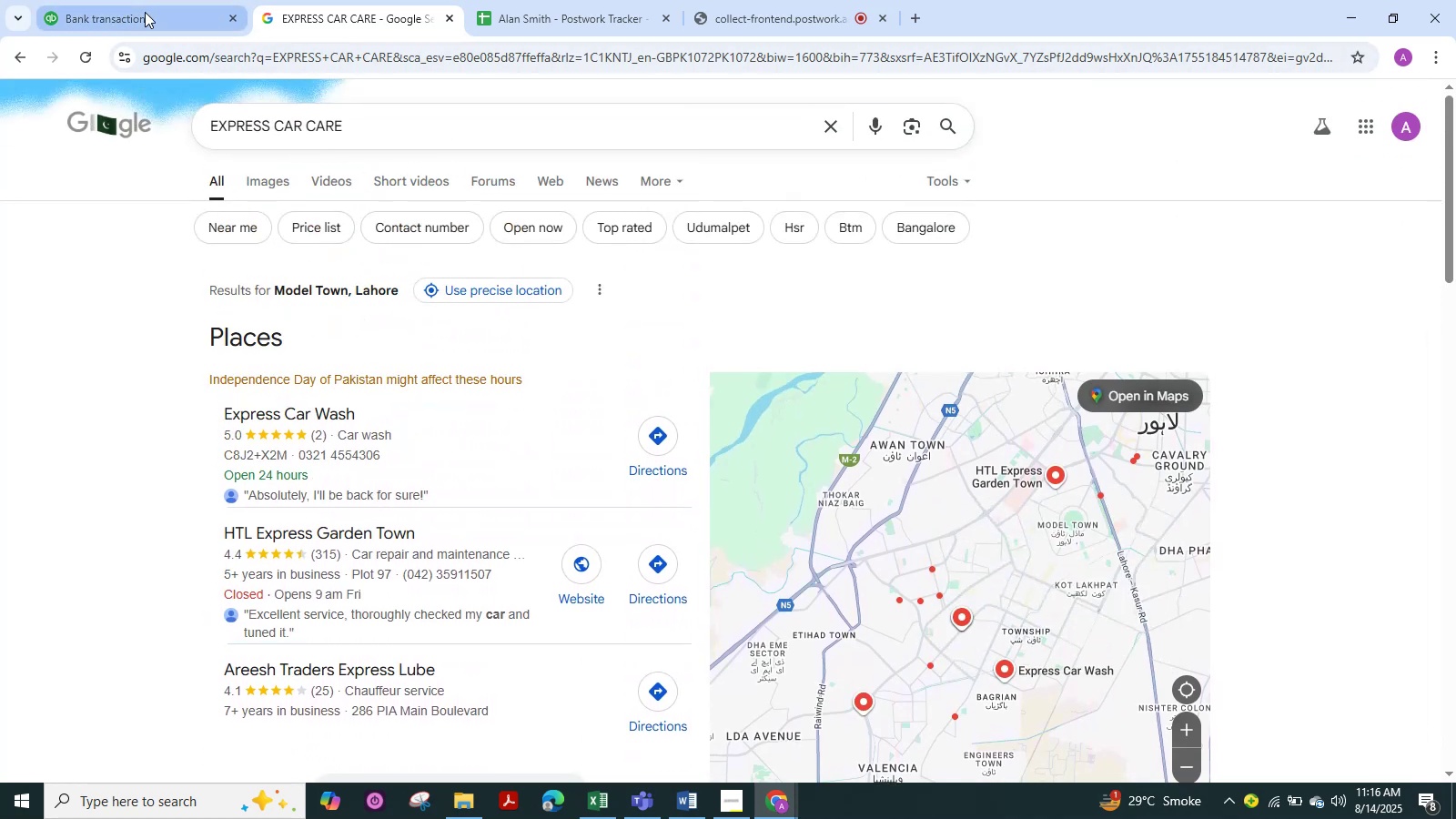 
left_click([145, 12])
 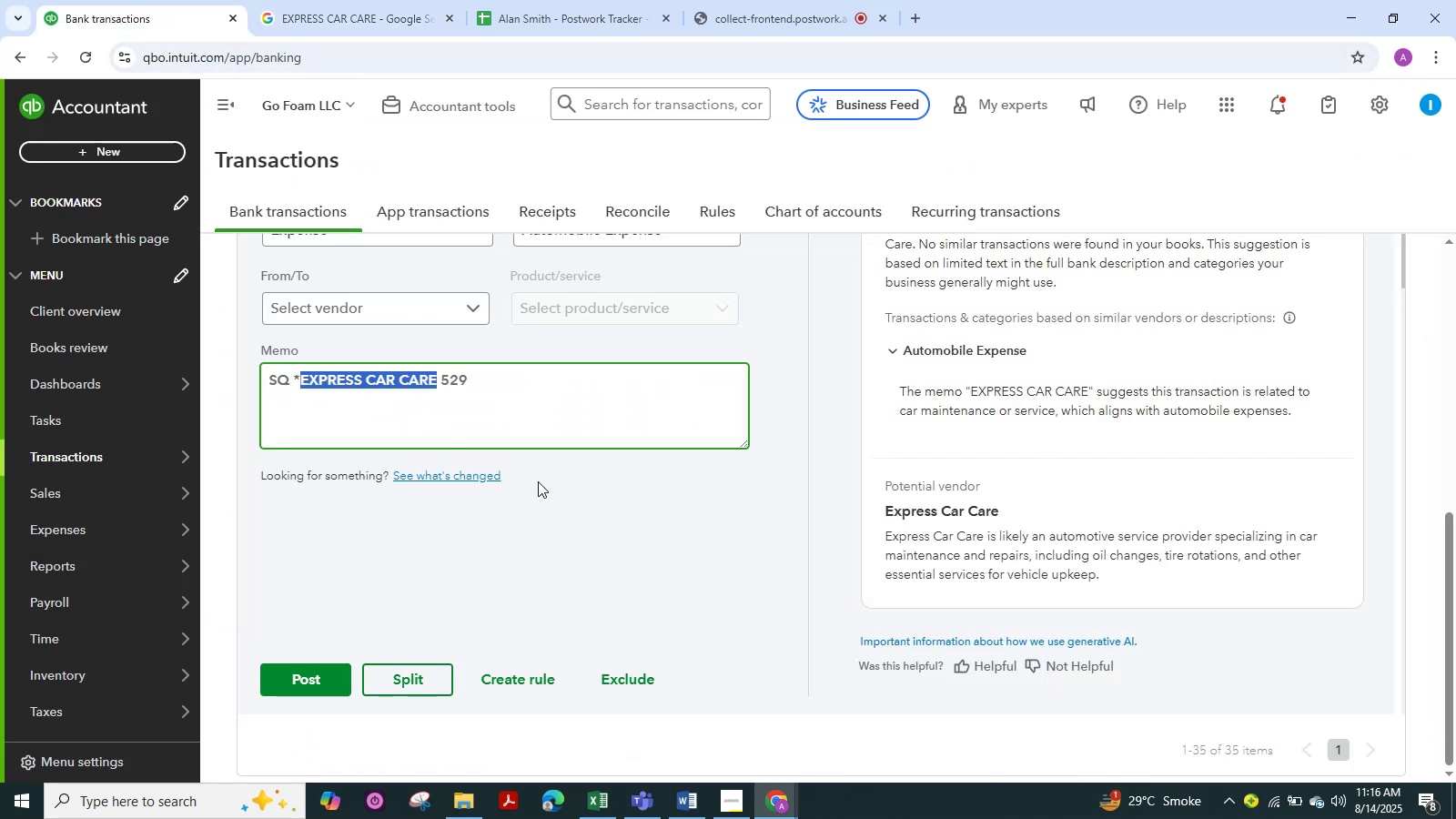 
scroll: coordinate [538, 481], scroll_direction: up, amount: 2.0
 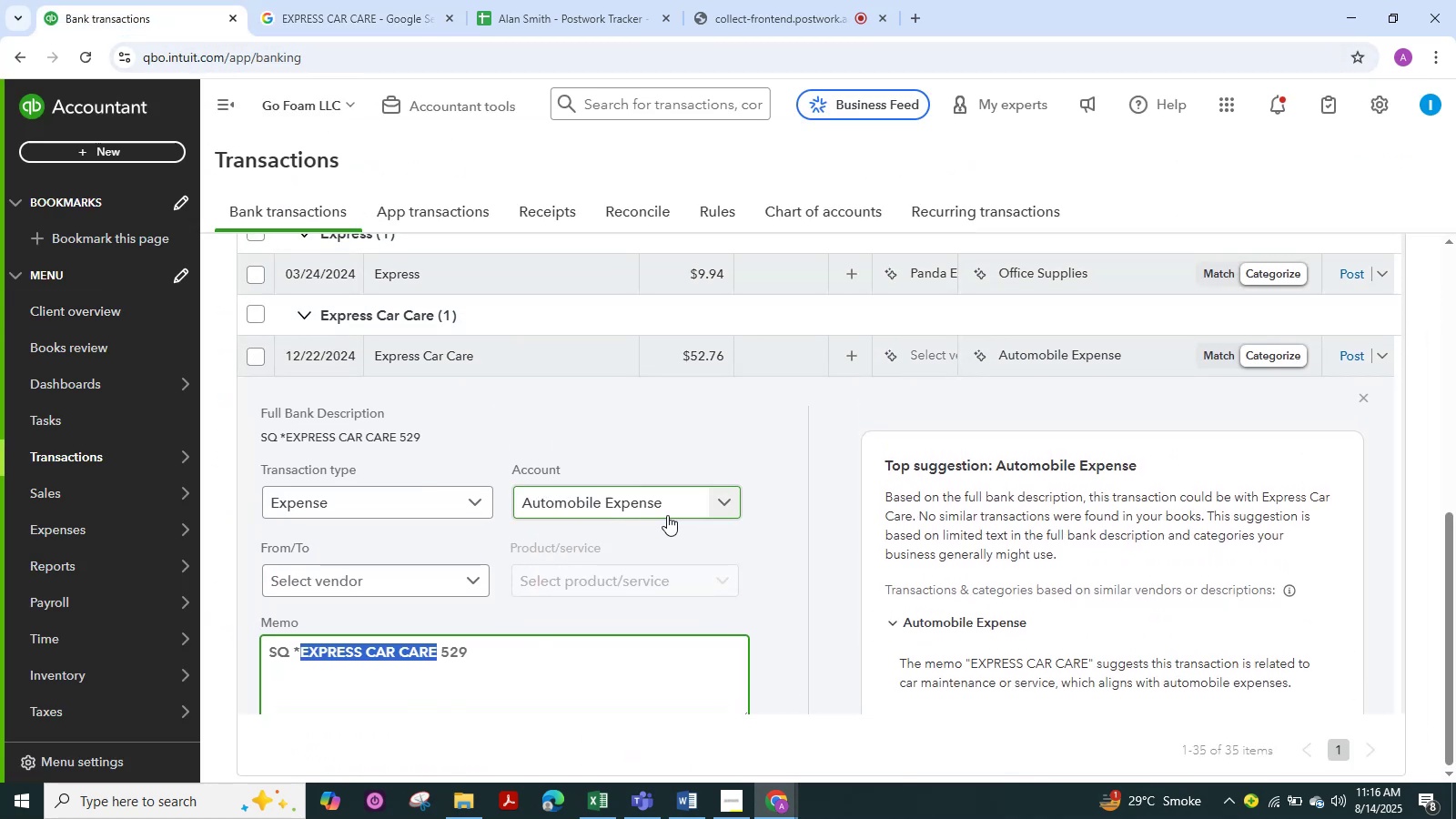 
left_click([404, 581])
 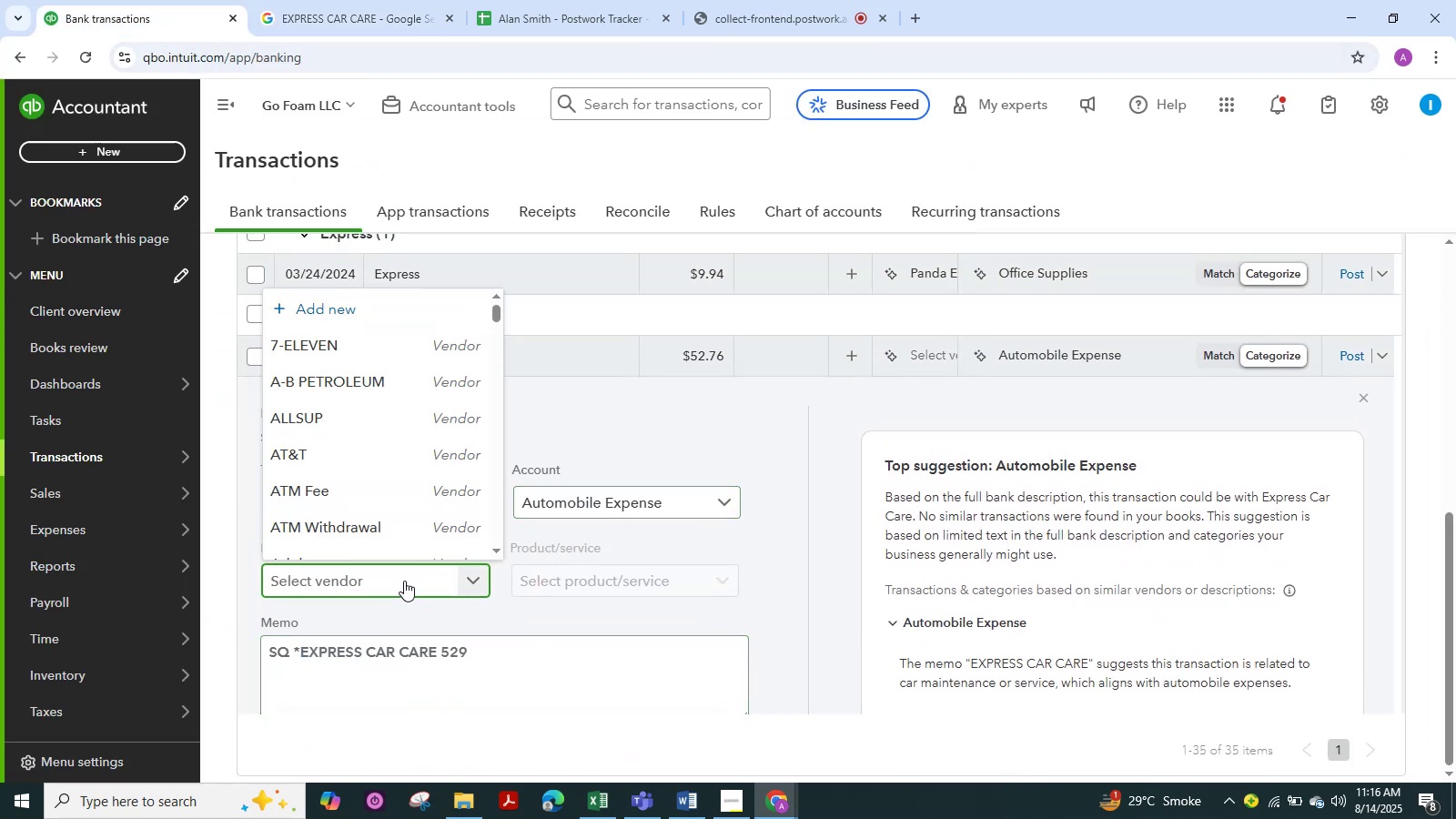 
key(Control+V)
 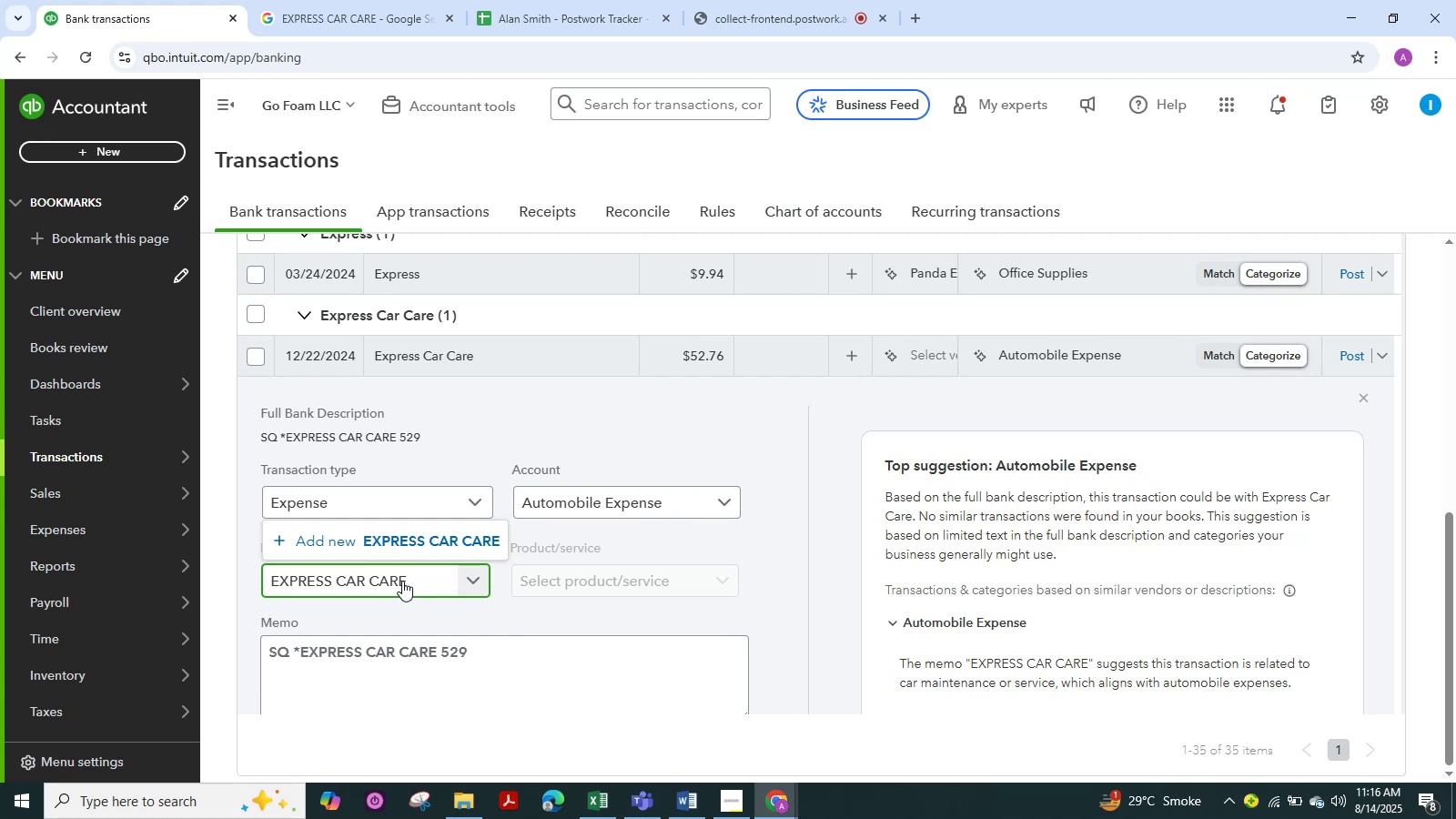 
key(NumpadEnter)
 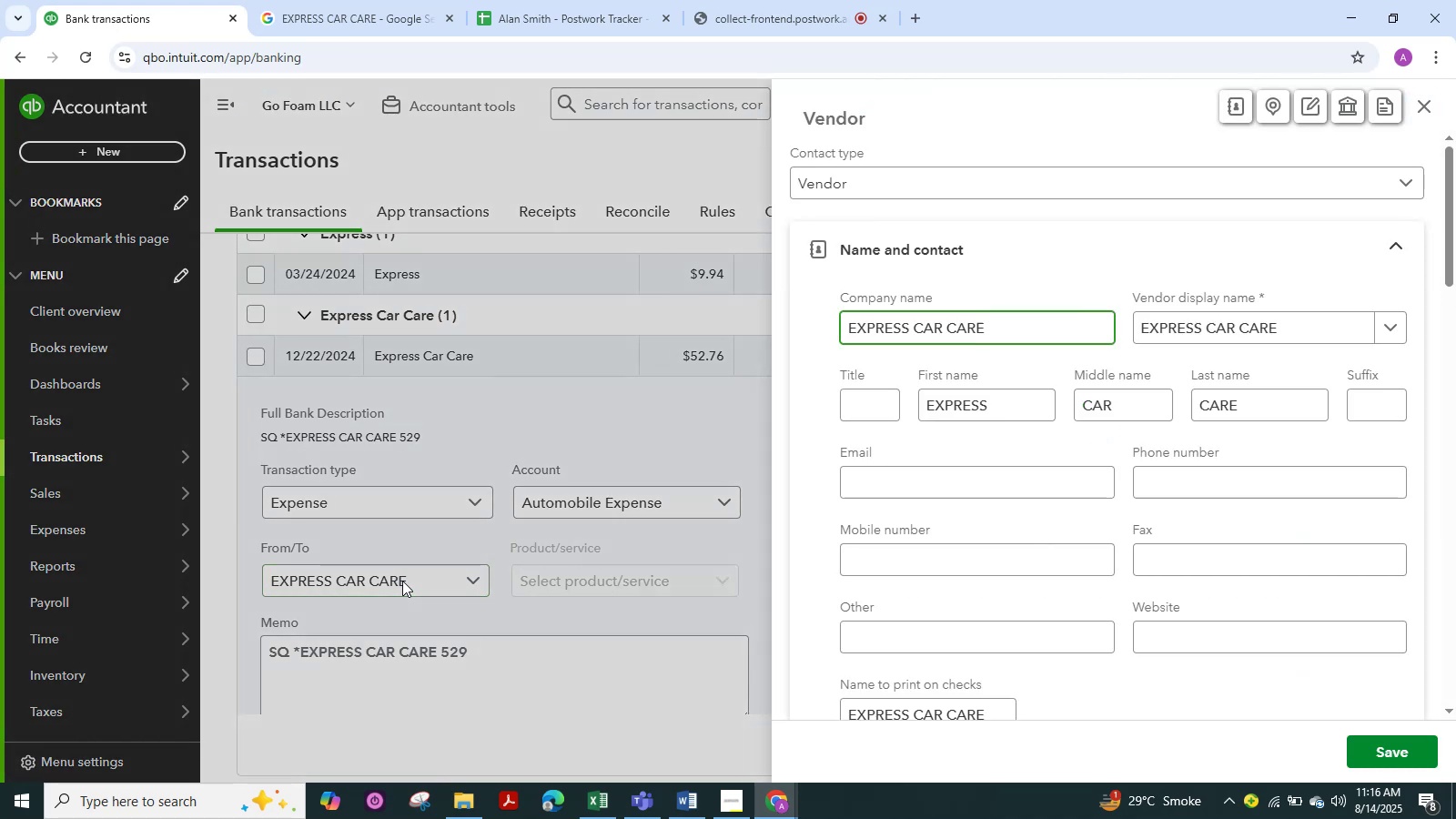 
key(NumpadEnter)
 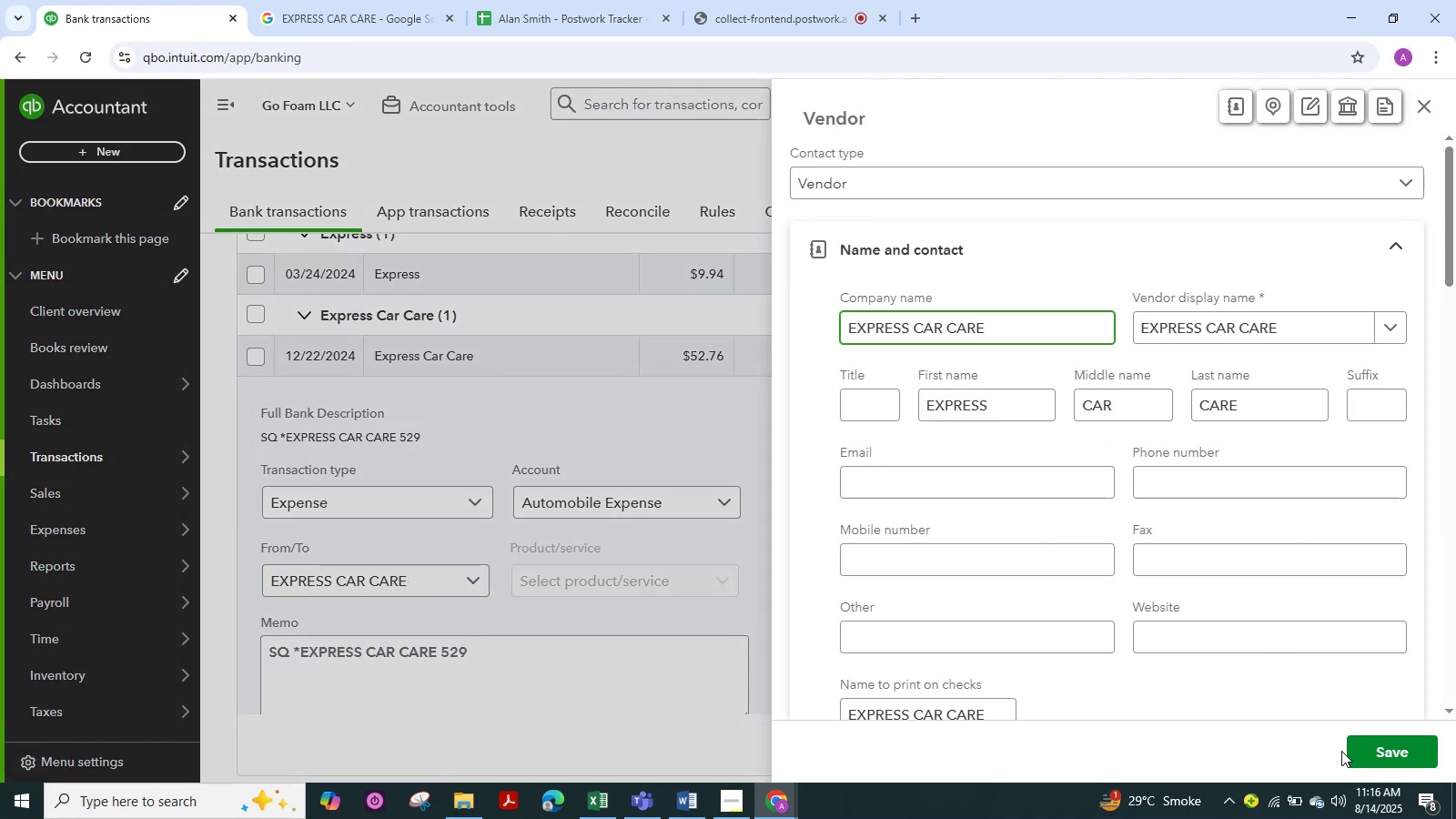 
left_click([1380, 748])
 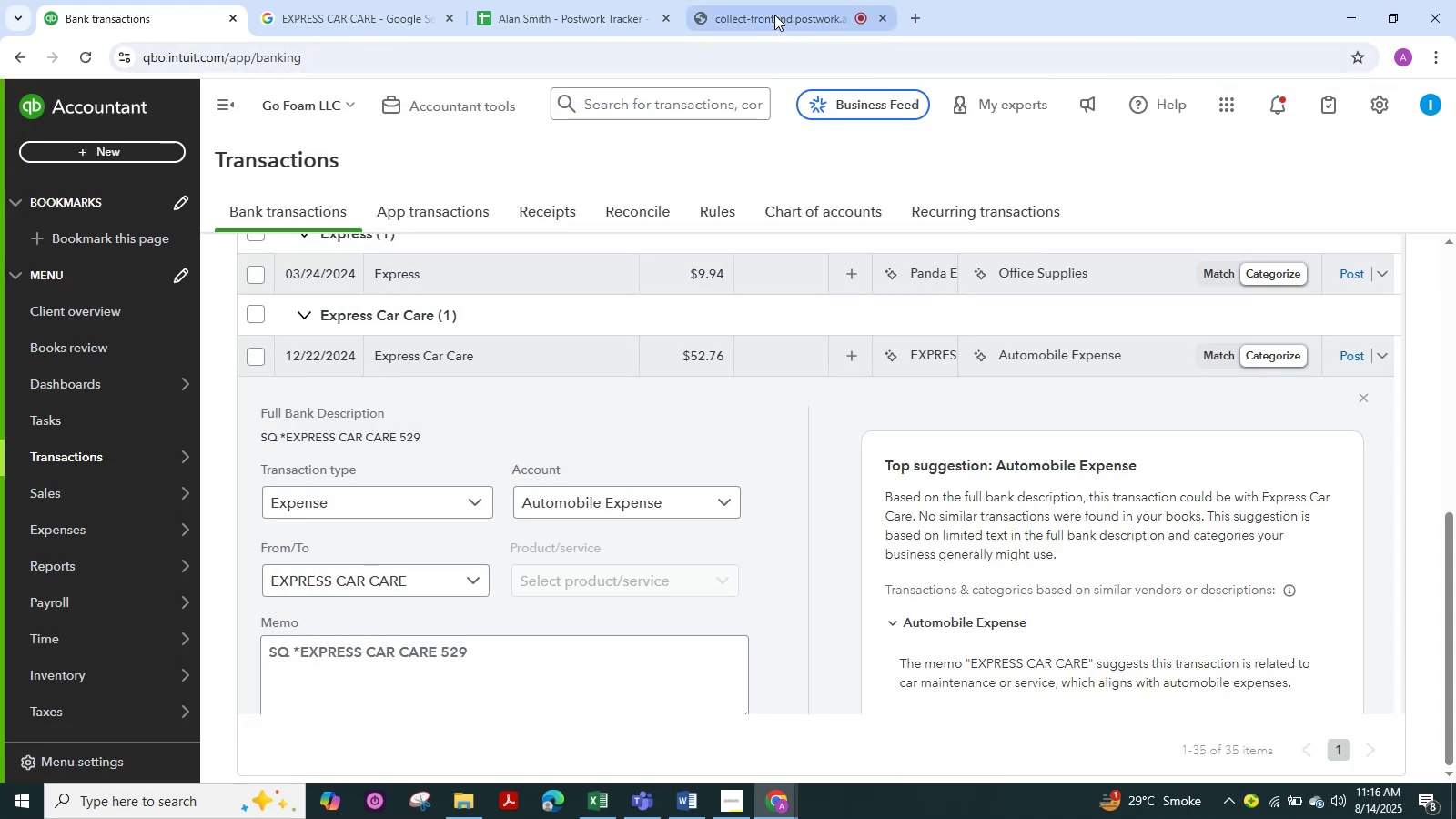 
left_click([778, 5])
 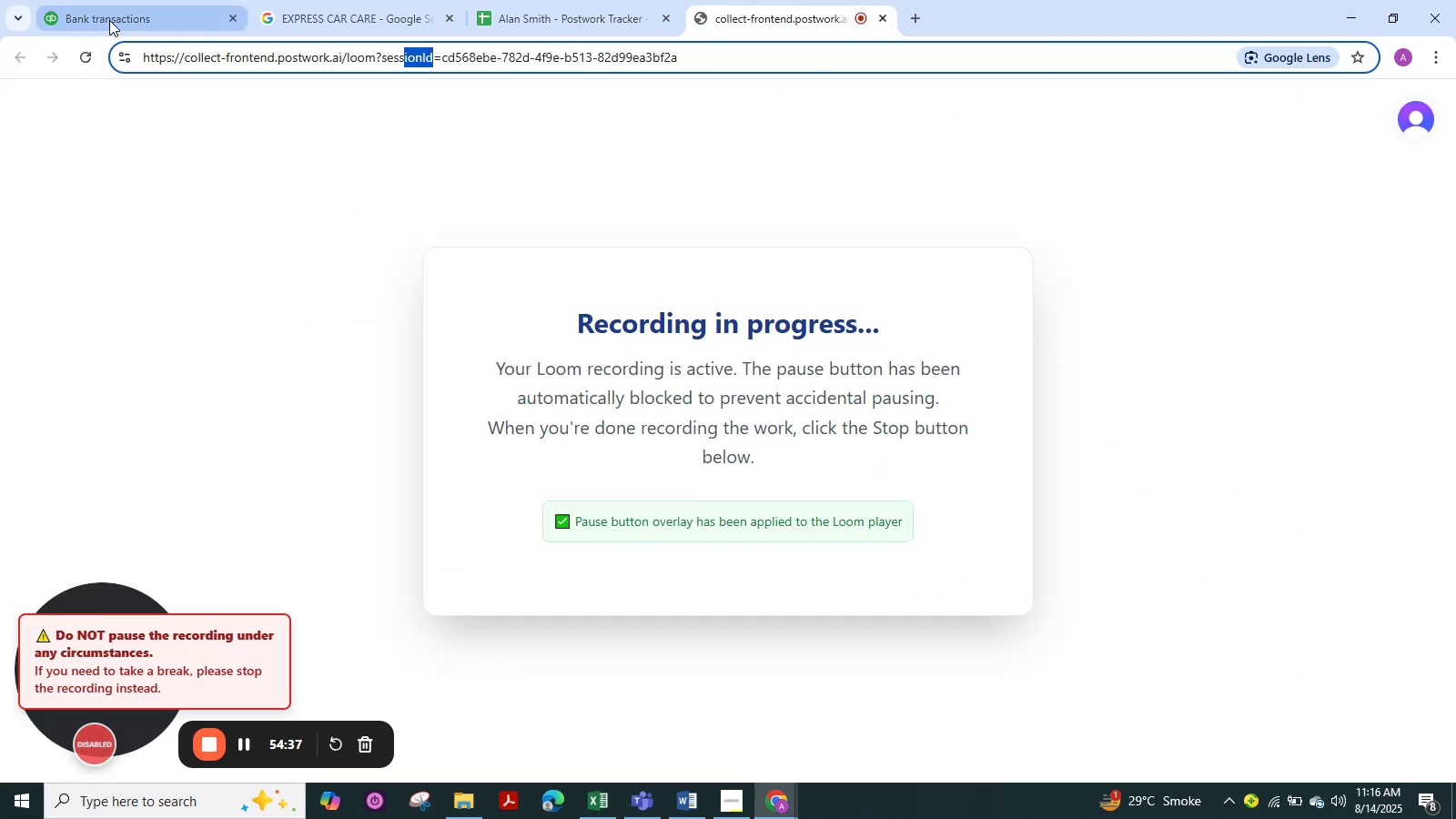 
left_click([114, 15])
 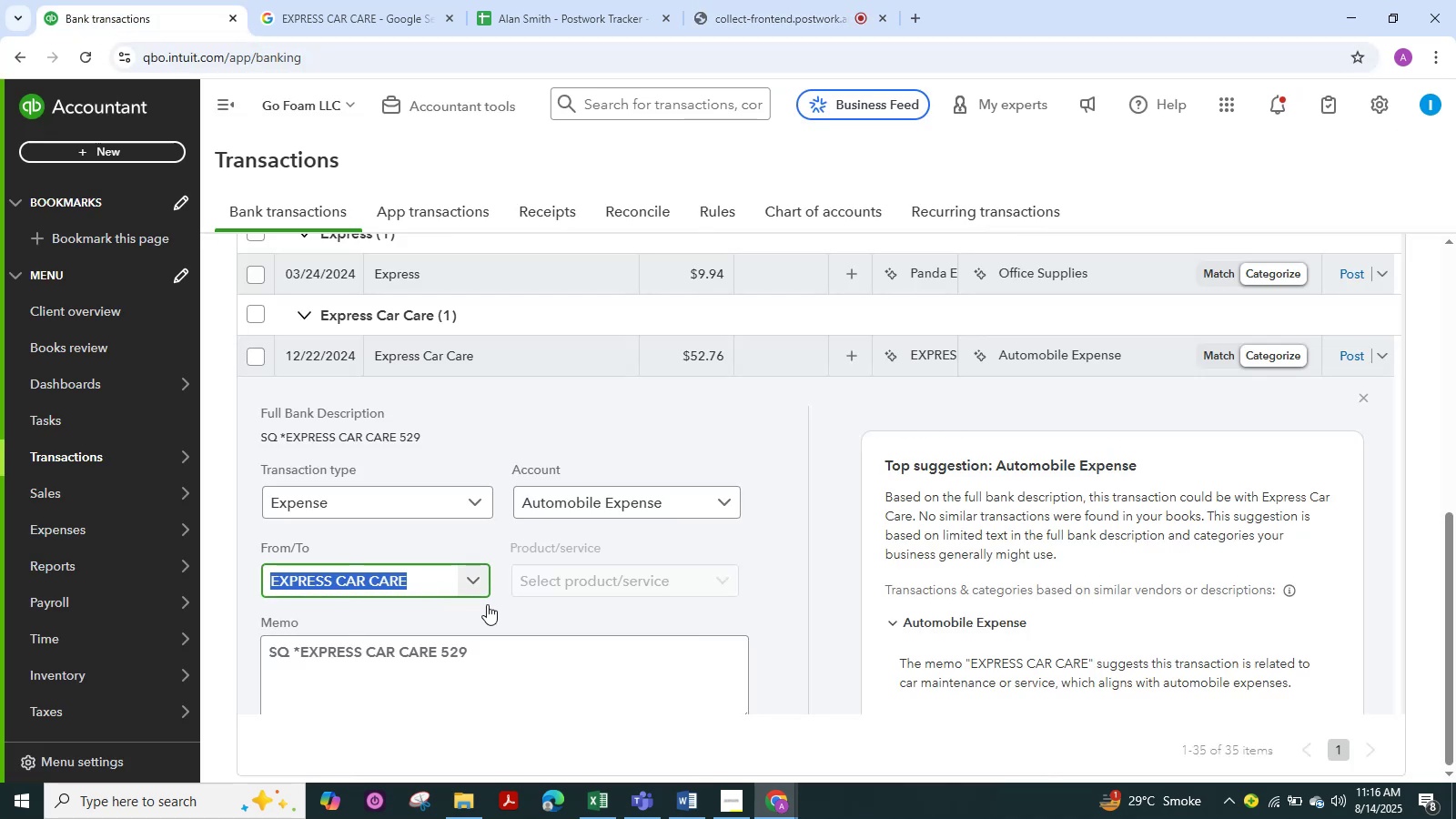 
scroll: coordinate [487, 604], scroll_direction: down, amount: 6.0
 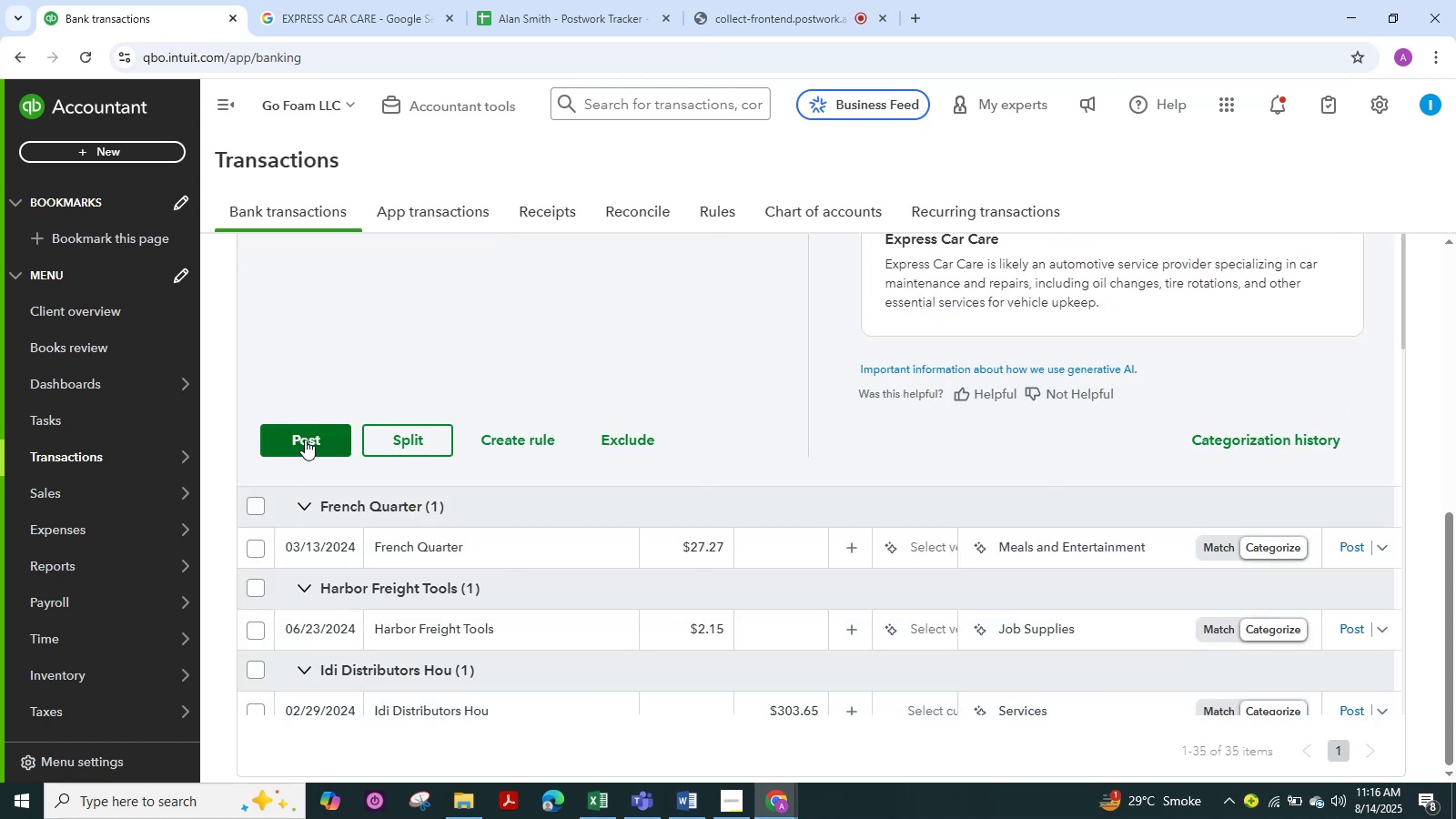 
left_click([305, 440])
 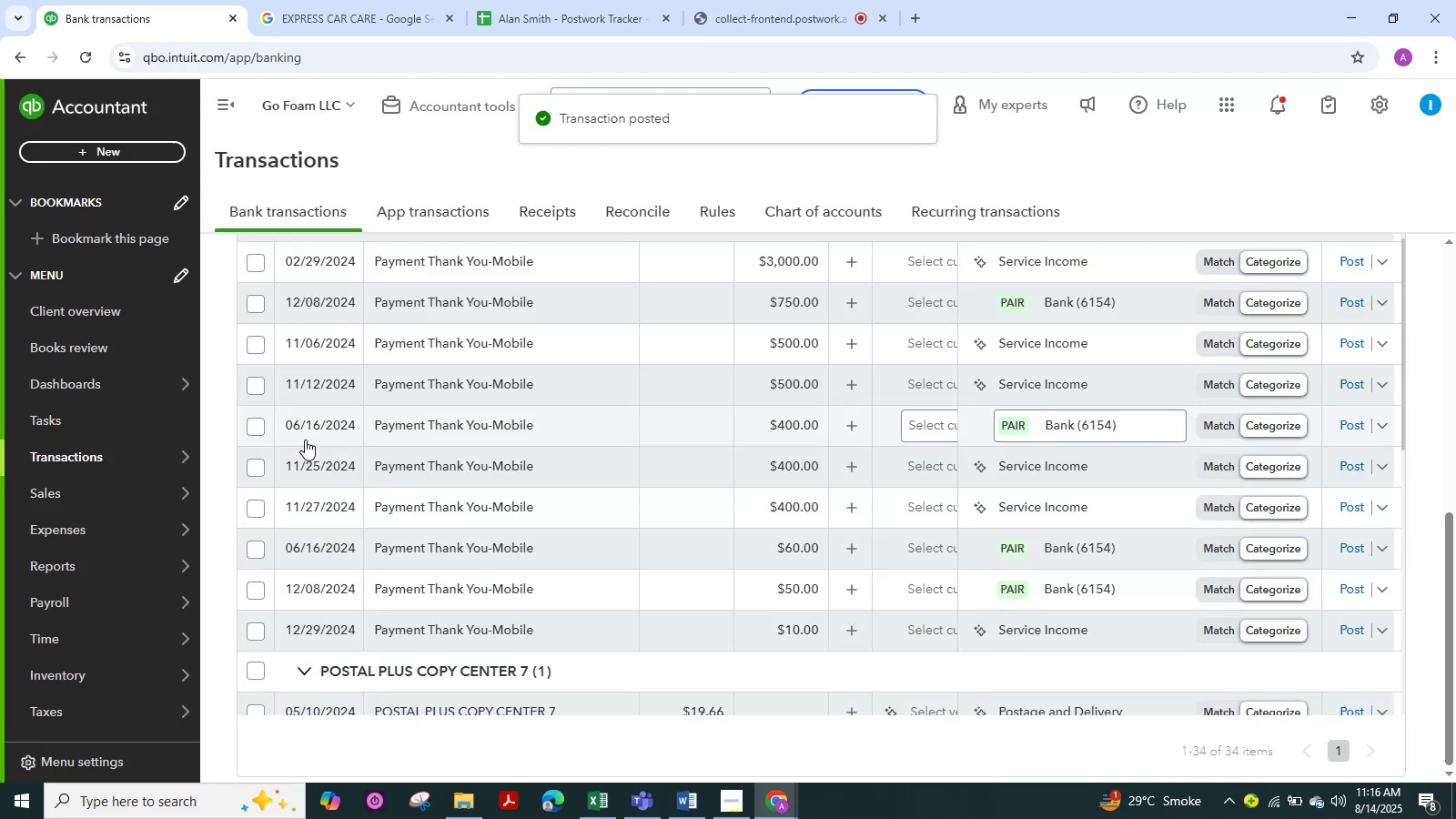 
wait(5.18)
 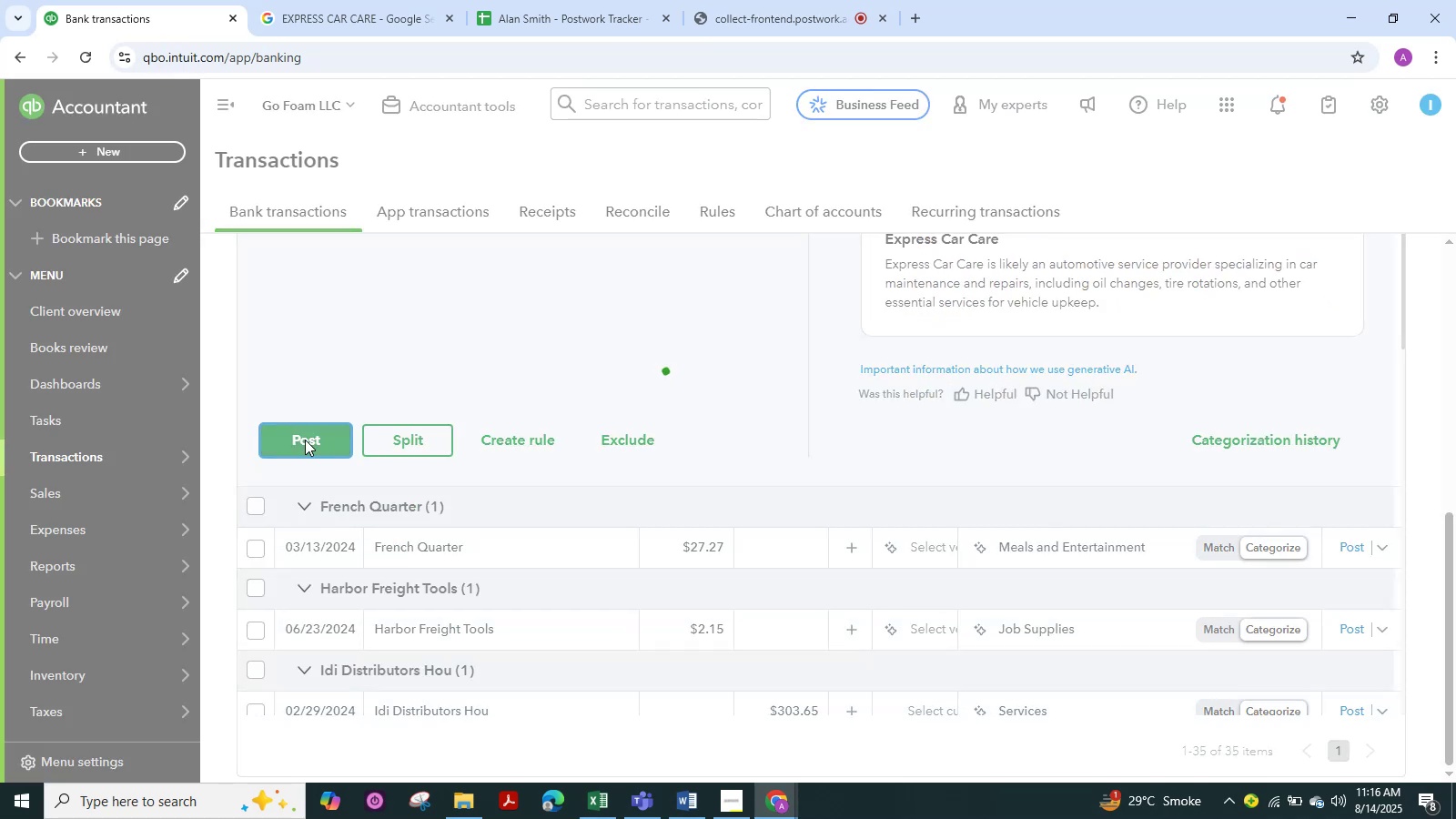 
scroll: coordinate [488, 465], scroll_direction: up, amount: 5.0
 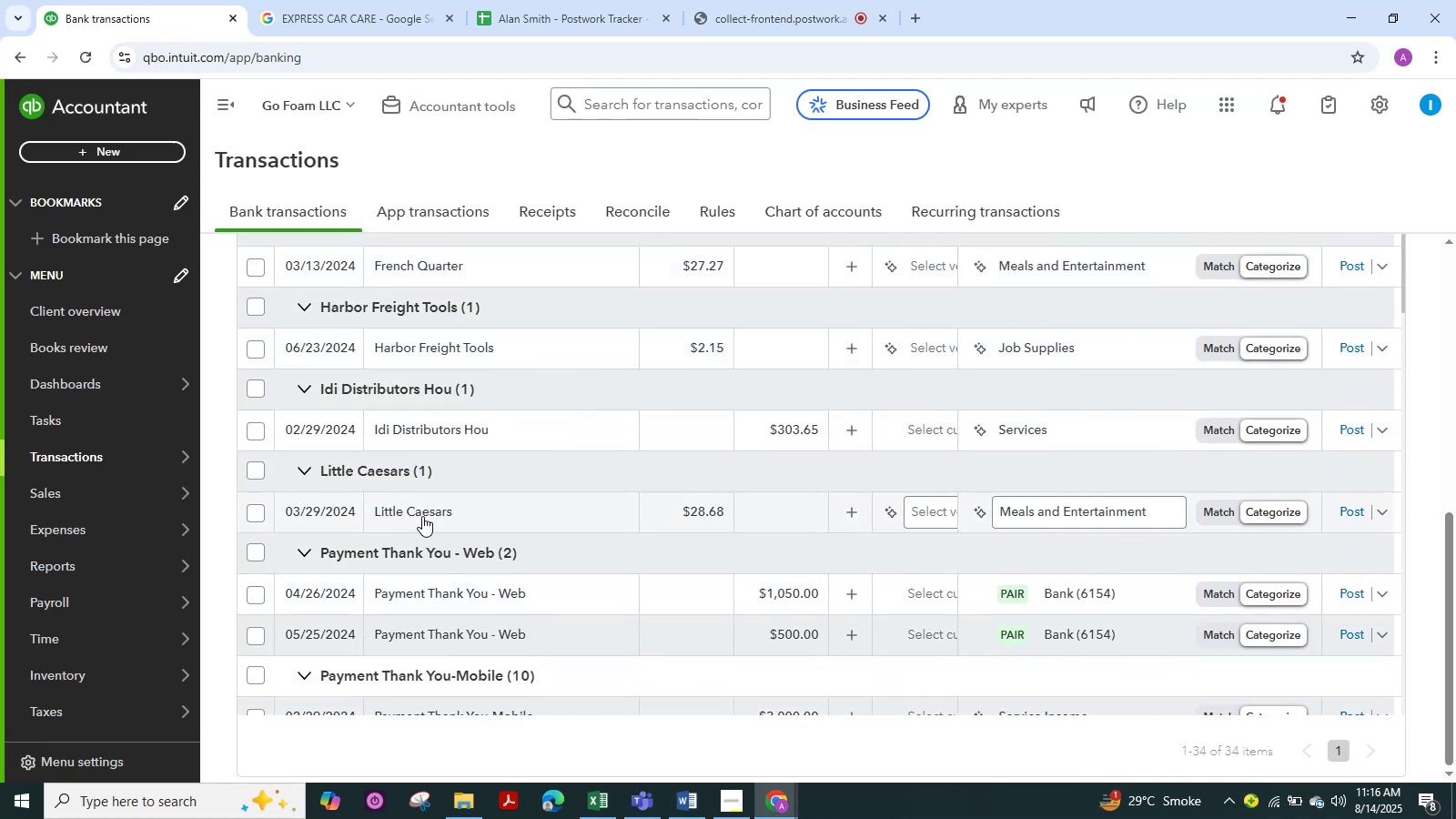 
left_click([421, 514])
 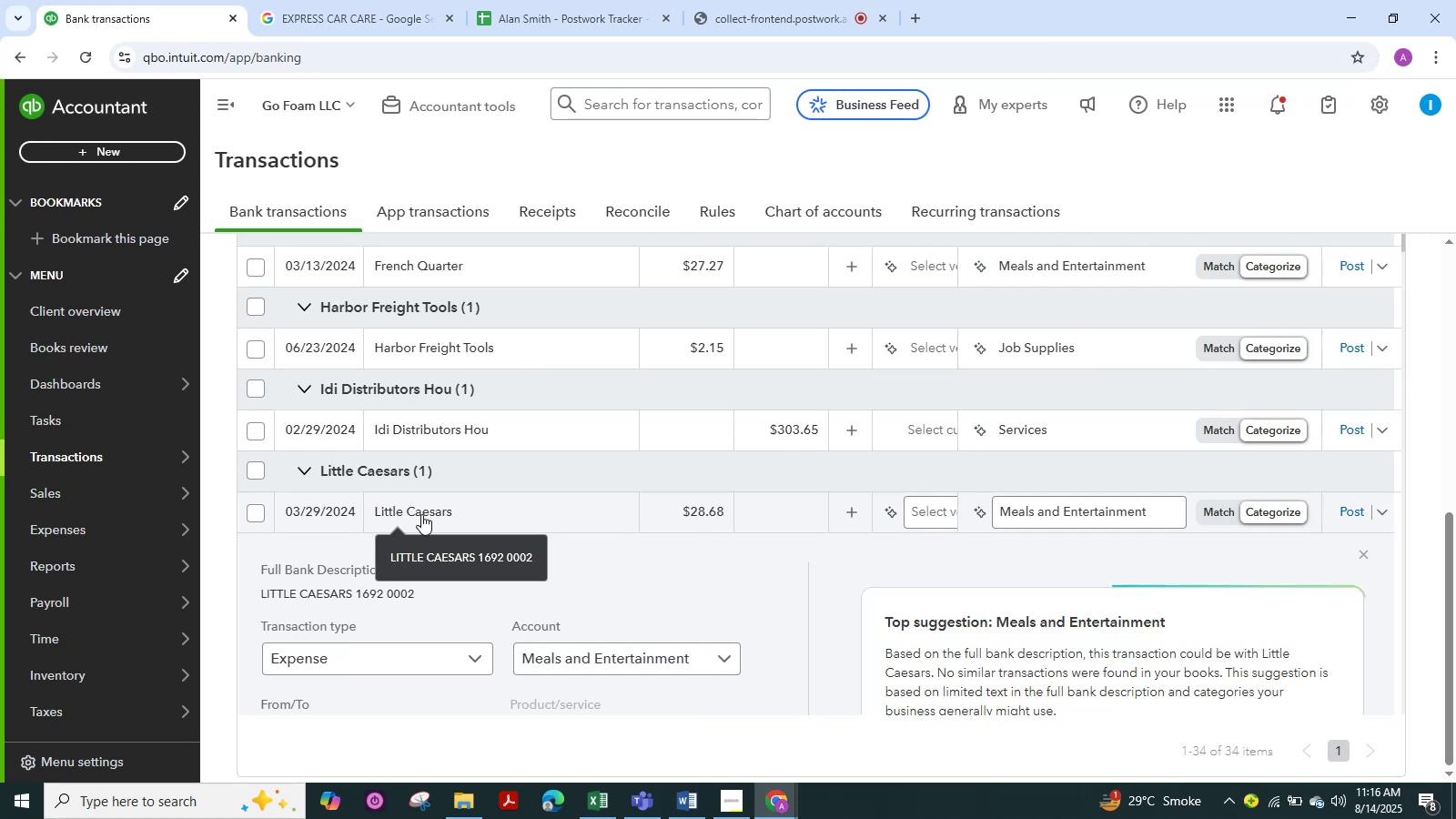 
scroll: coordinate [421, 514], scroll_direction: down, amount: 2.0
 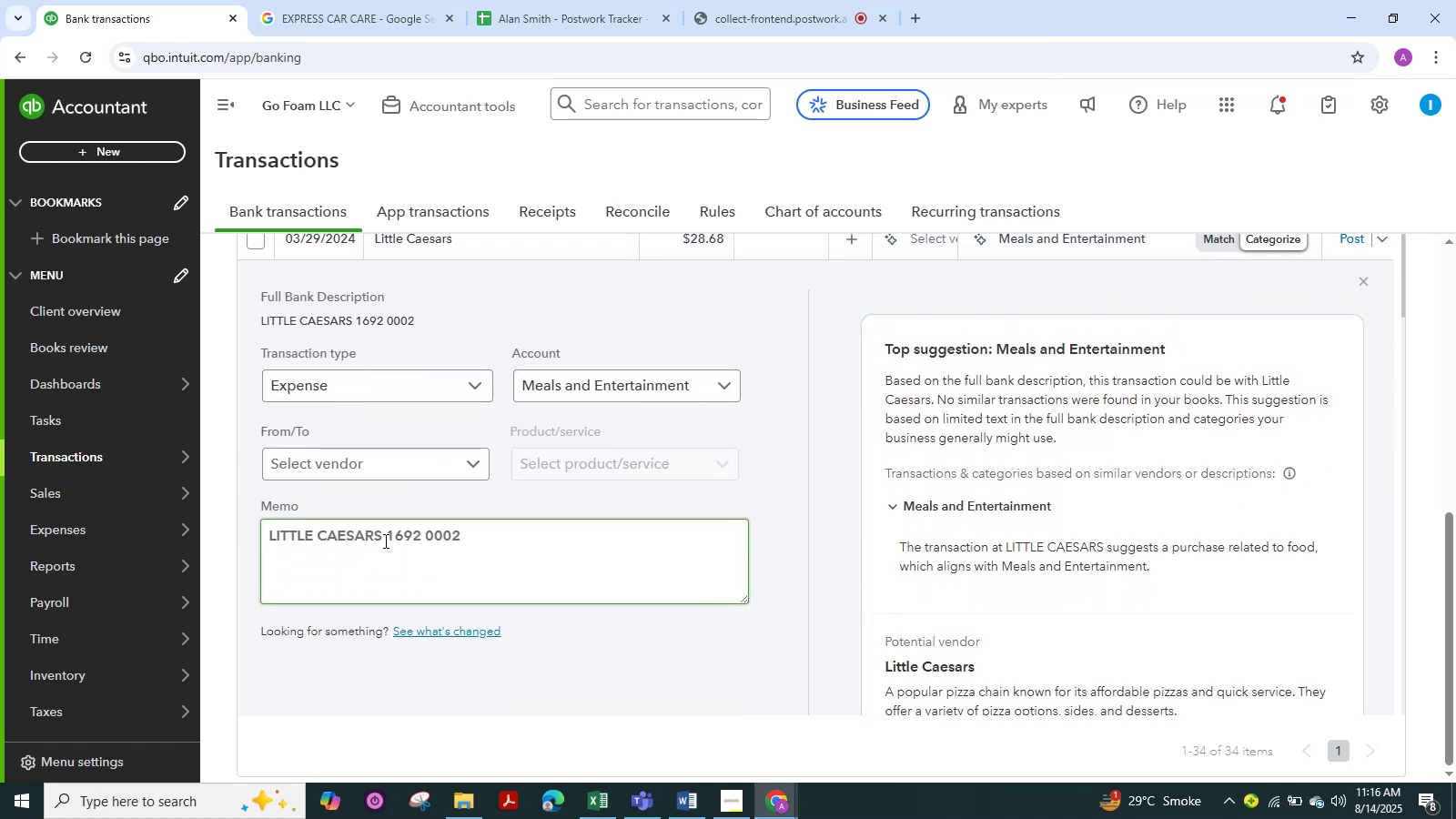 
left_click_drag(start_coordinate=[384, 541], to_coordinate=[260, 542])
 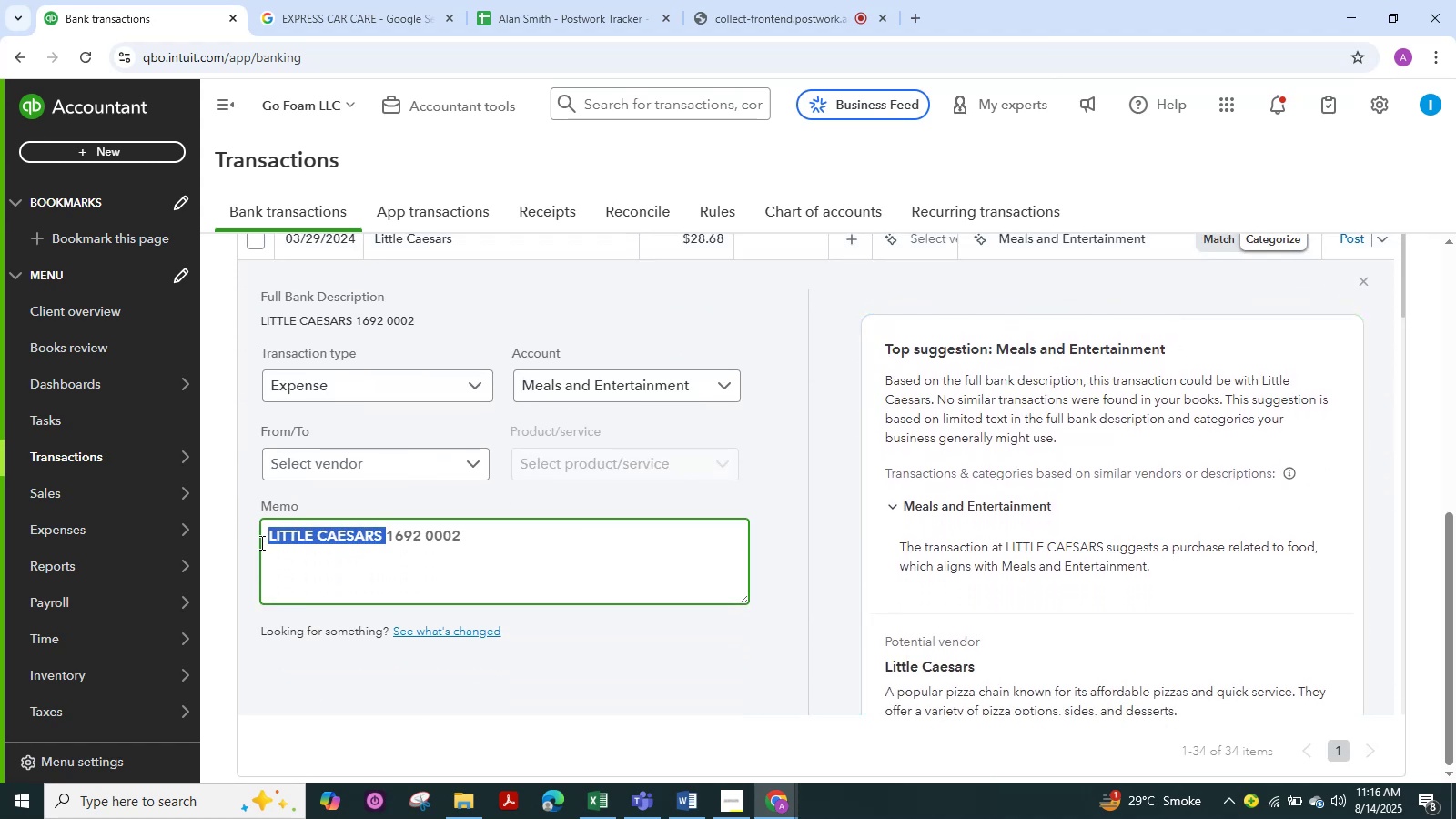 
key(Control+C)
 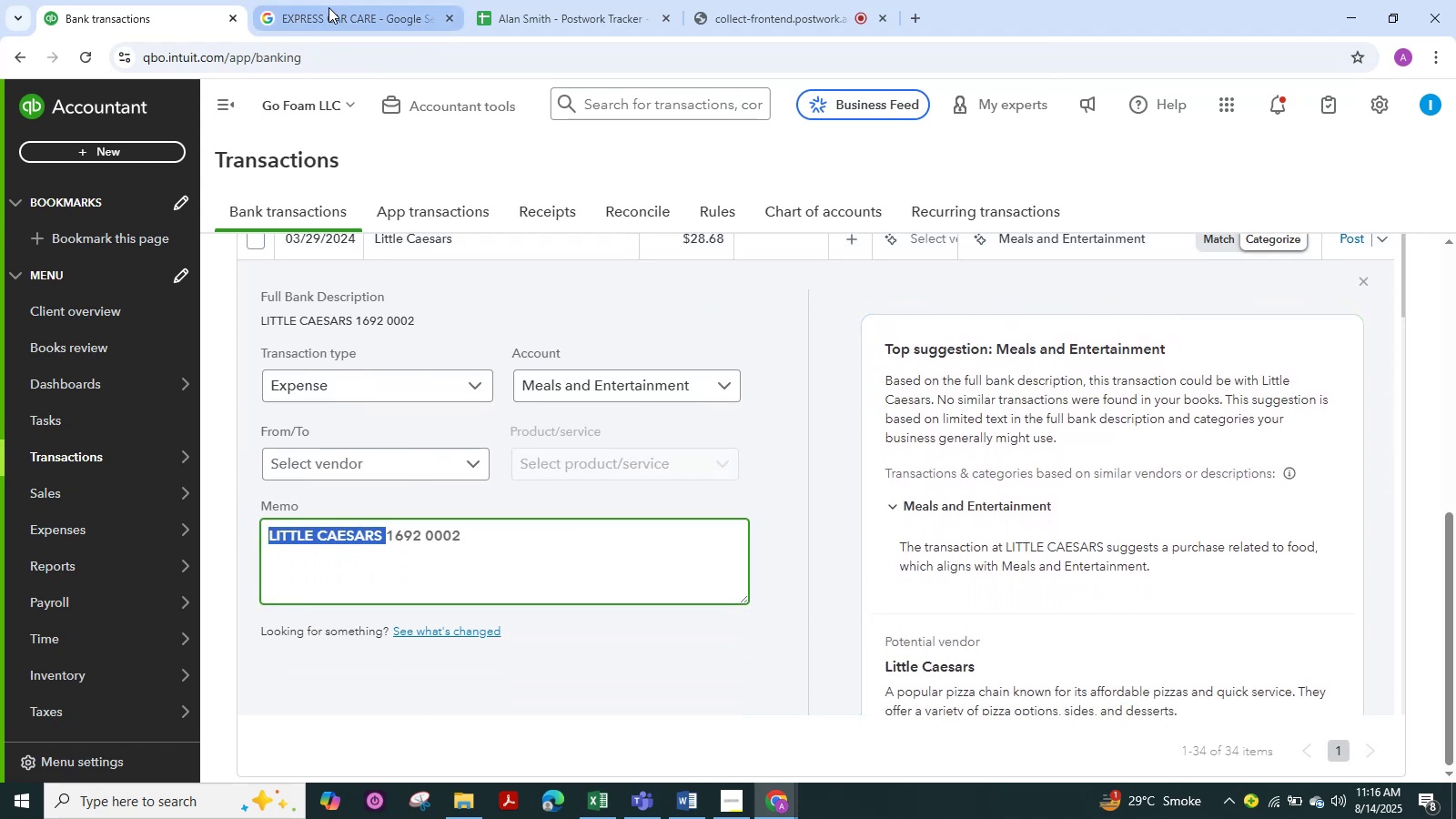 
left_click([329, 7])
 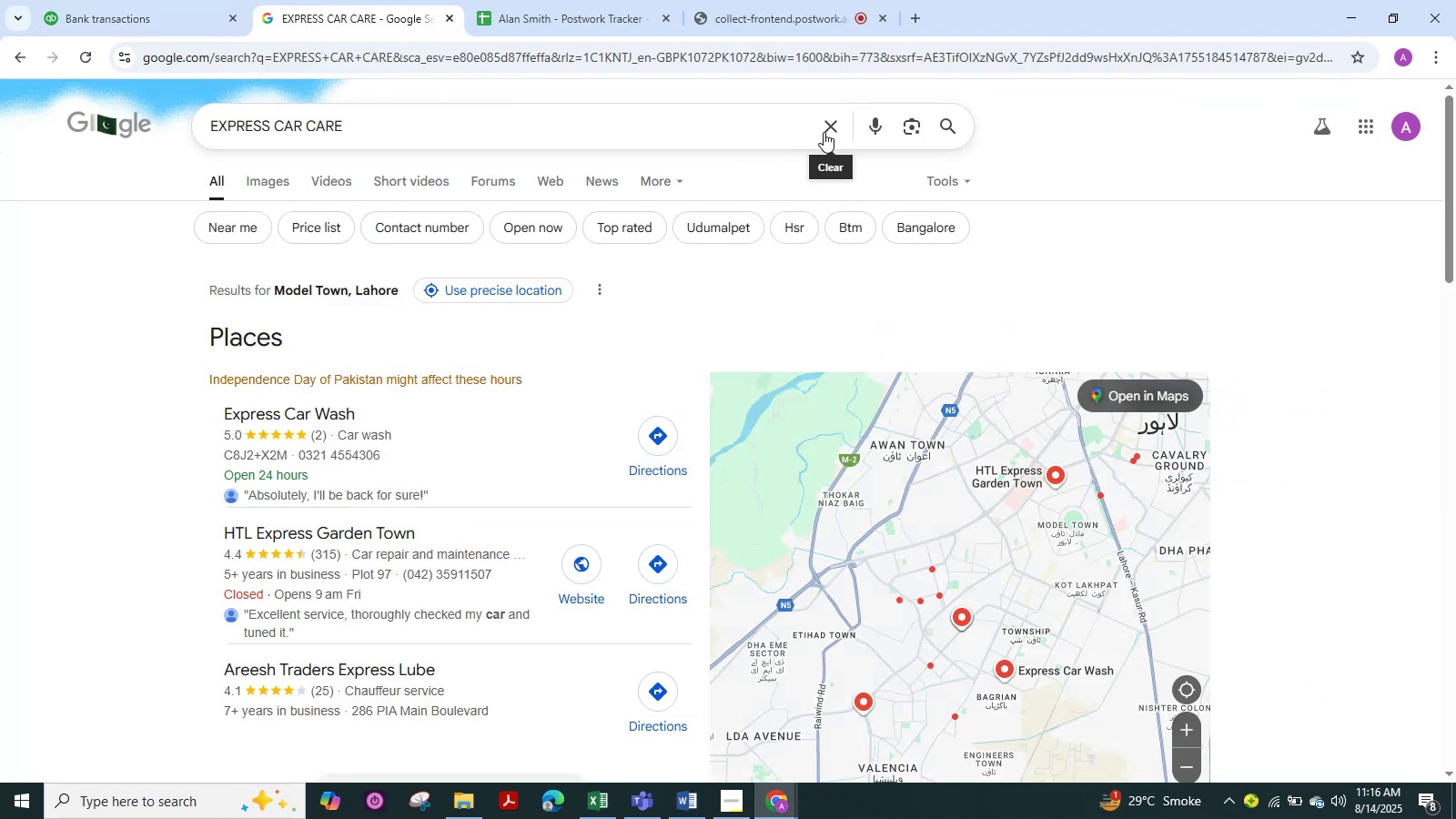 
left_click([827, 127])
 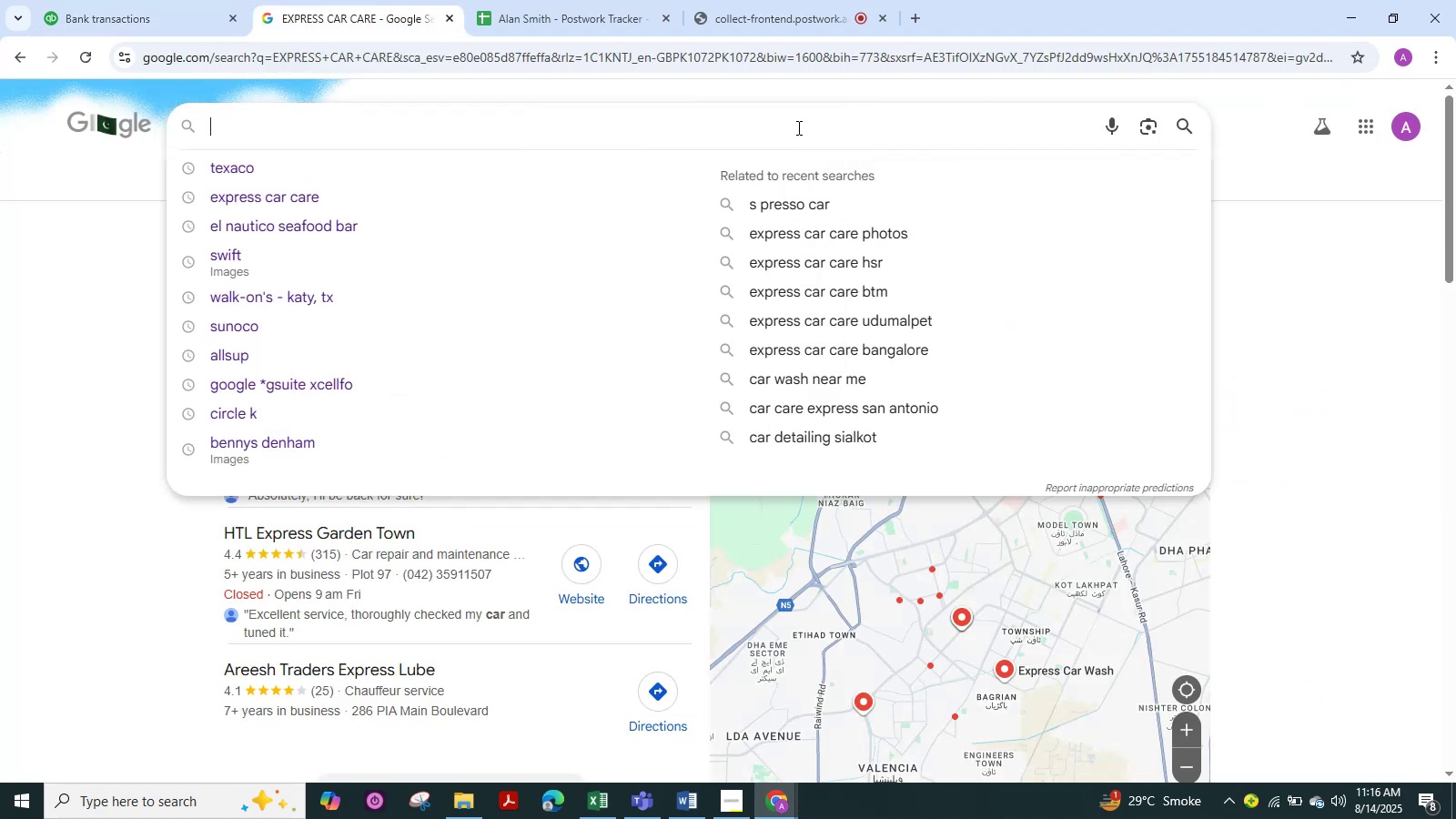 
left_click([797, 127])
 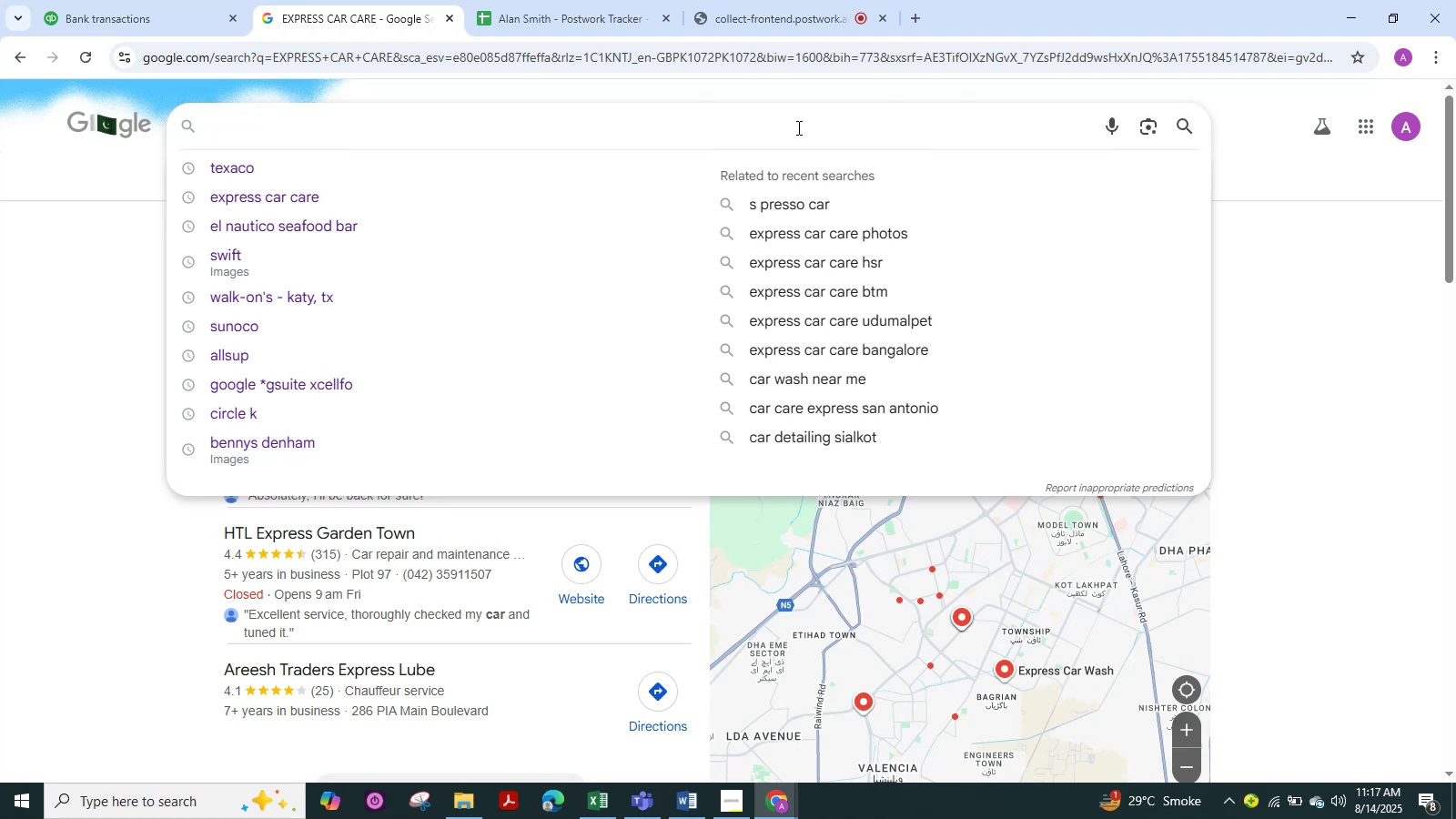 
key(Control+V)
 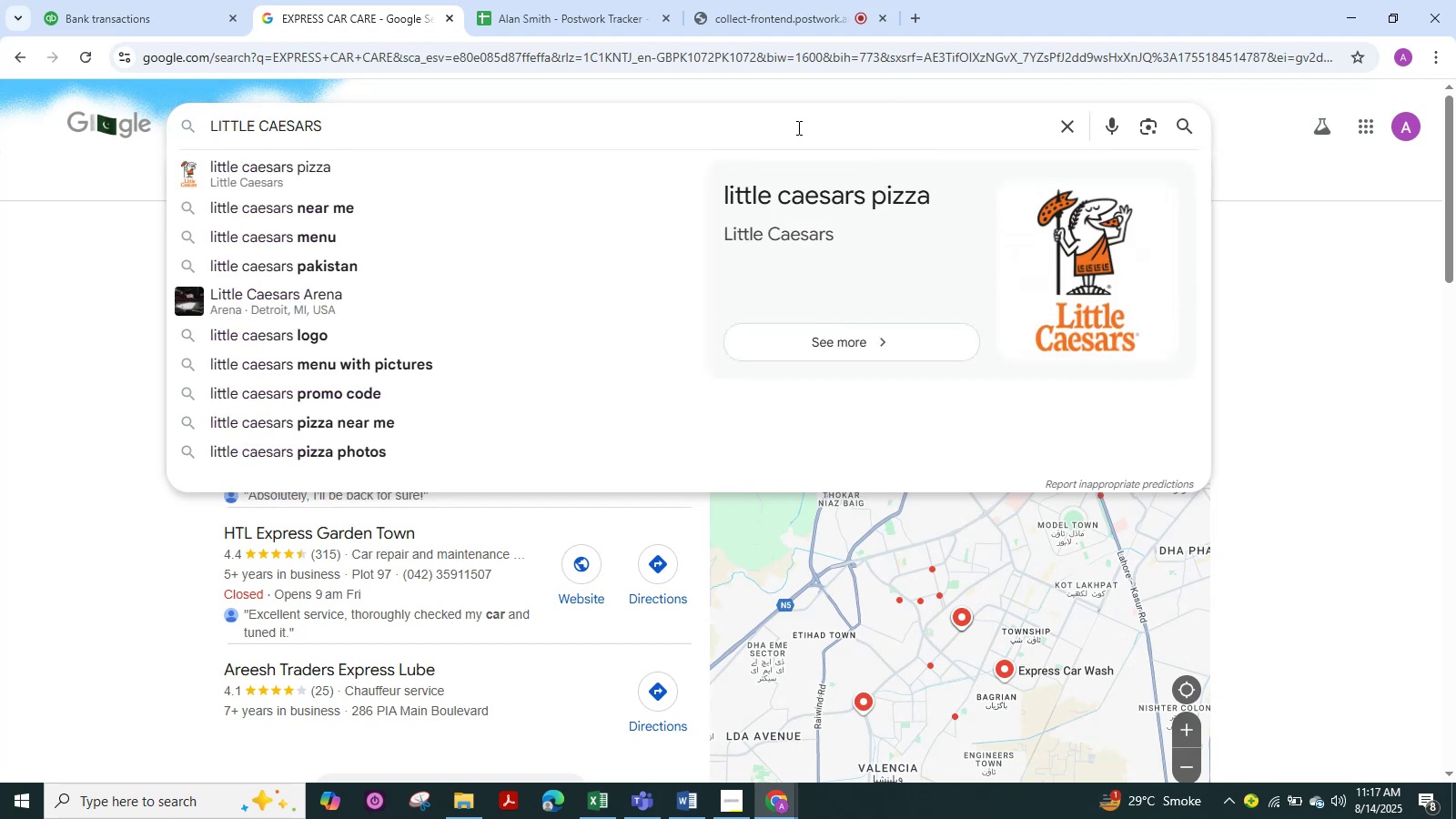 
key(NumpadEnter)
 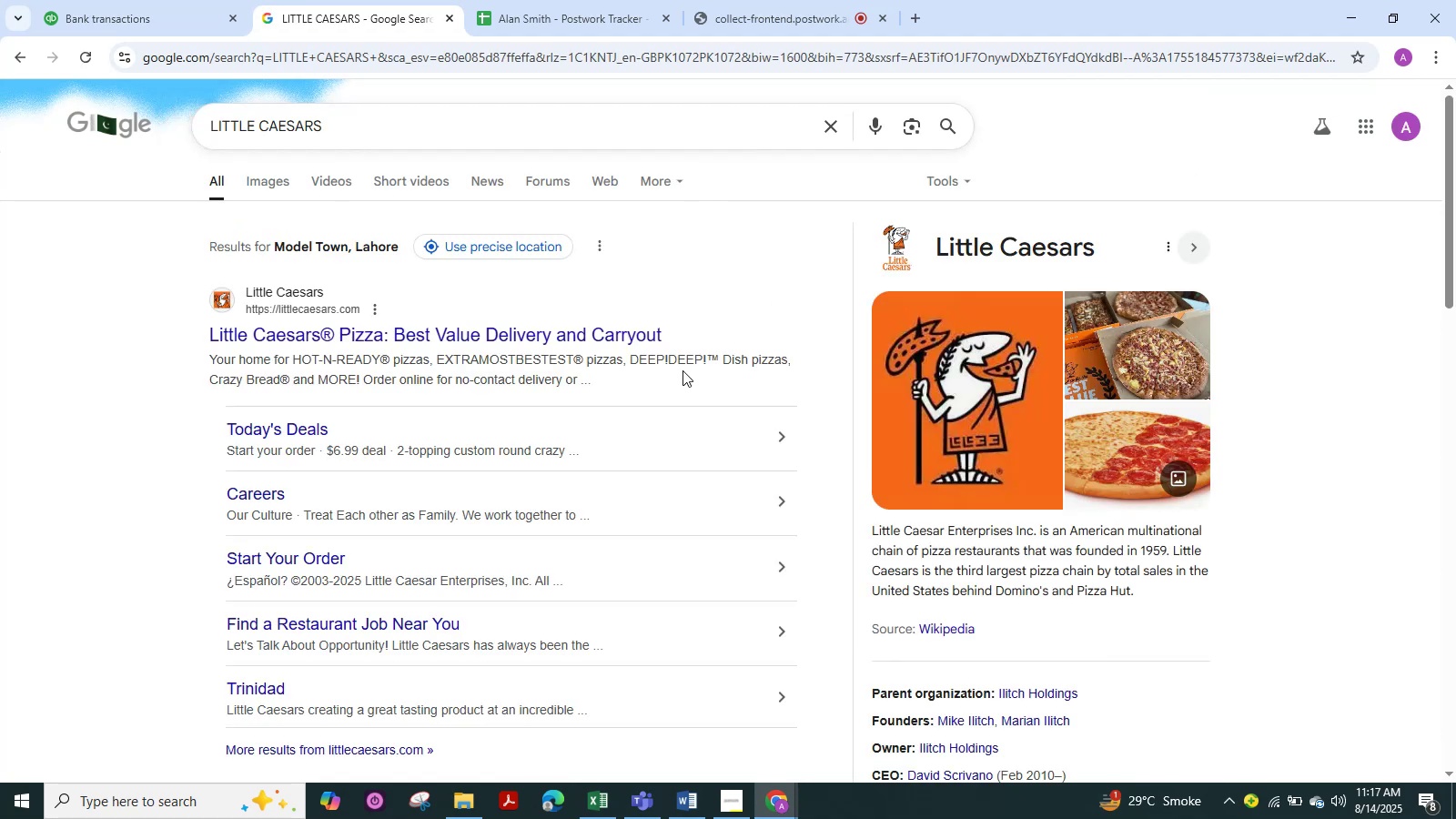 
scroll: coordinate [601, 370], scroll_direction: up, amount: 1.0
 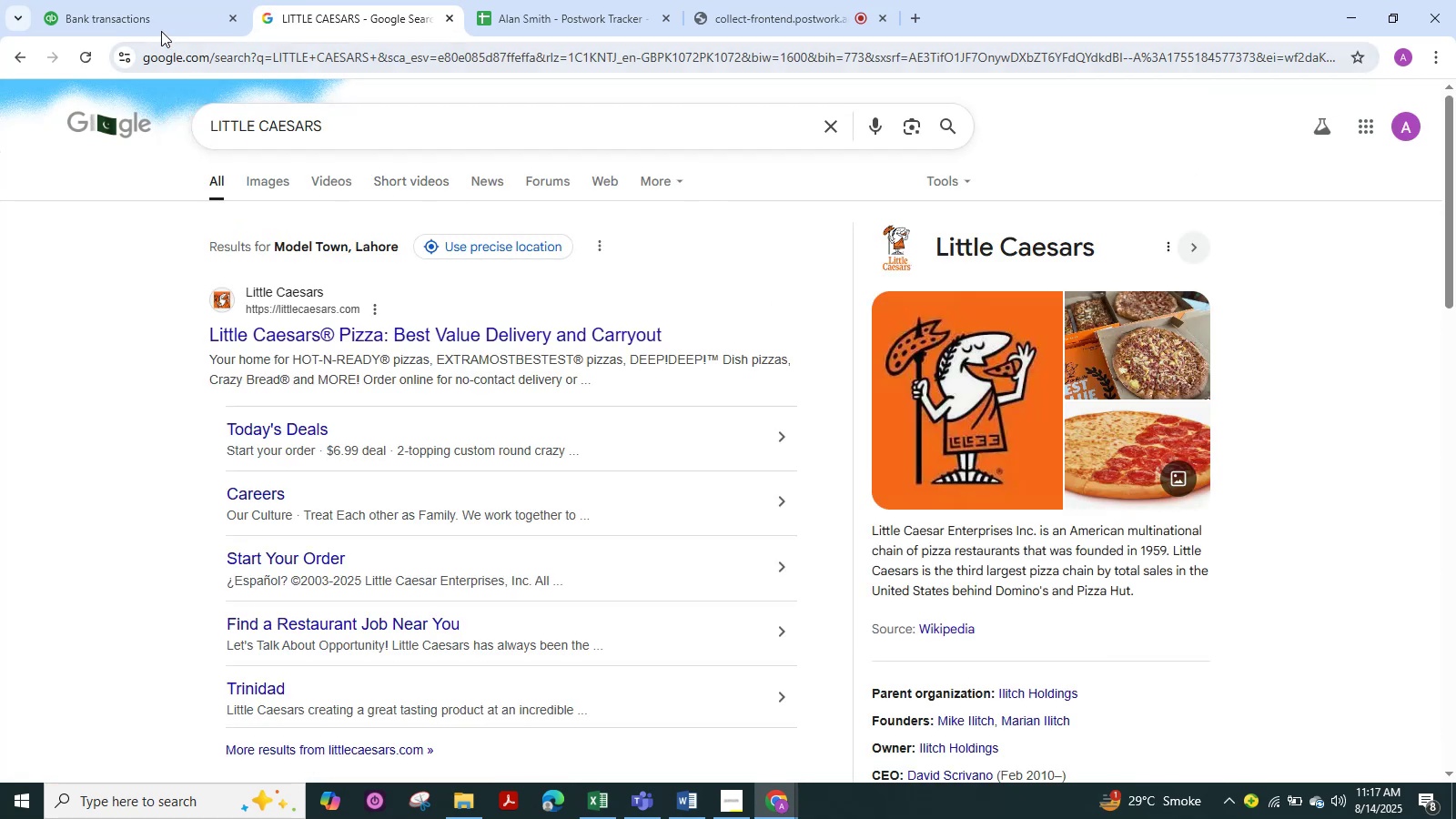 
left_click([159, 22])
 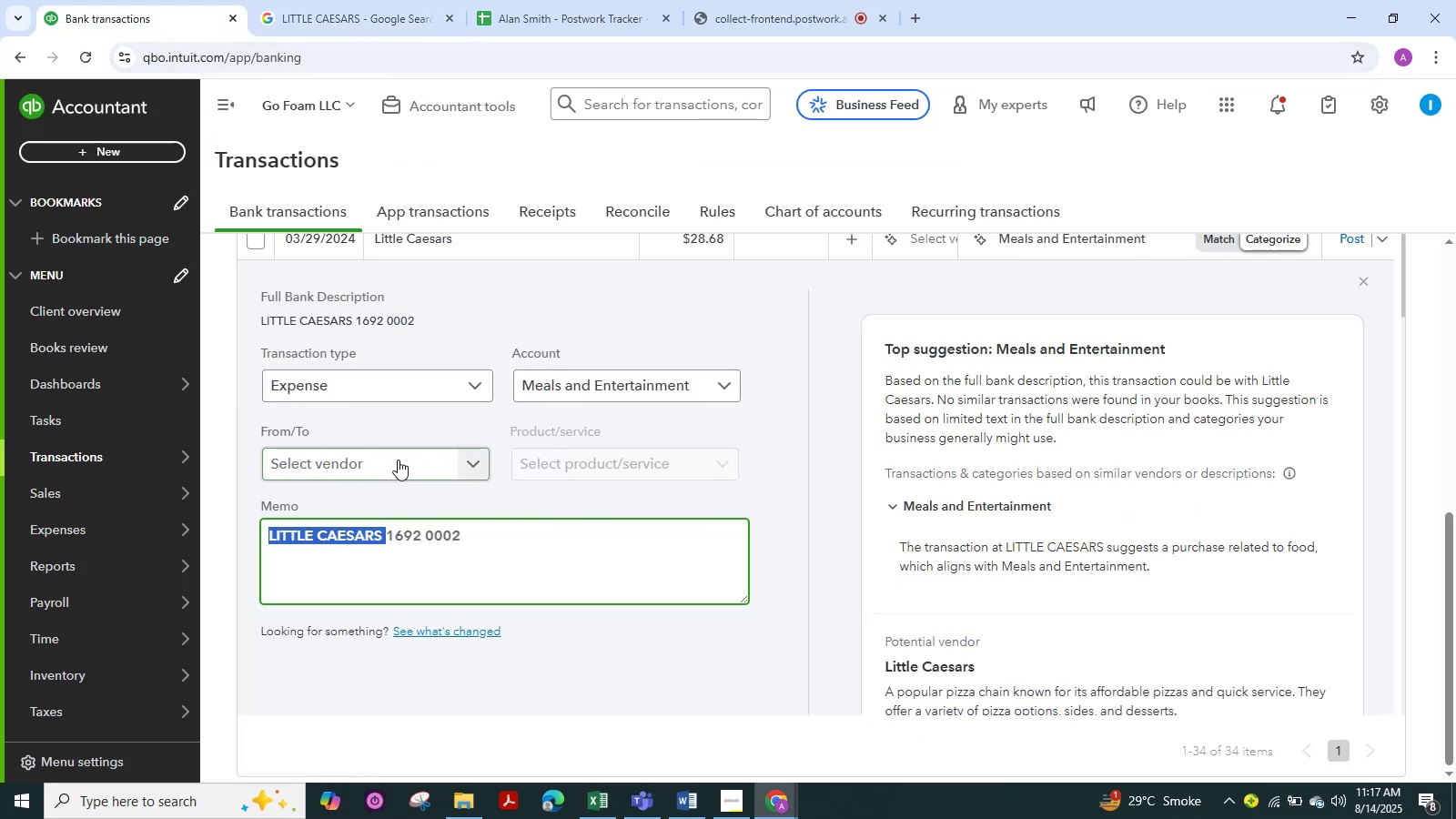 
left_click([398, 460])
 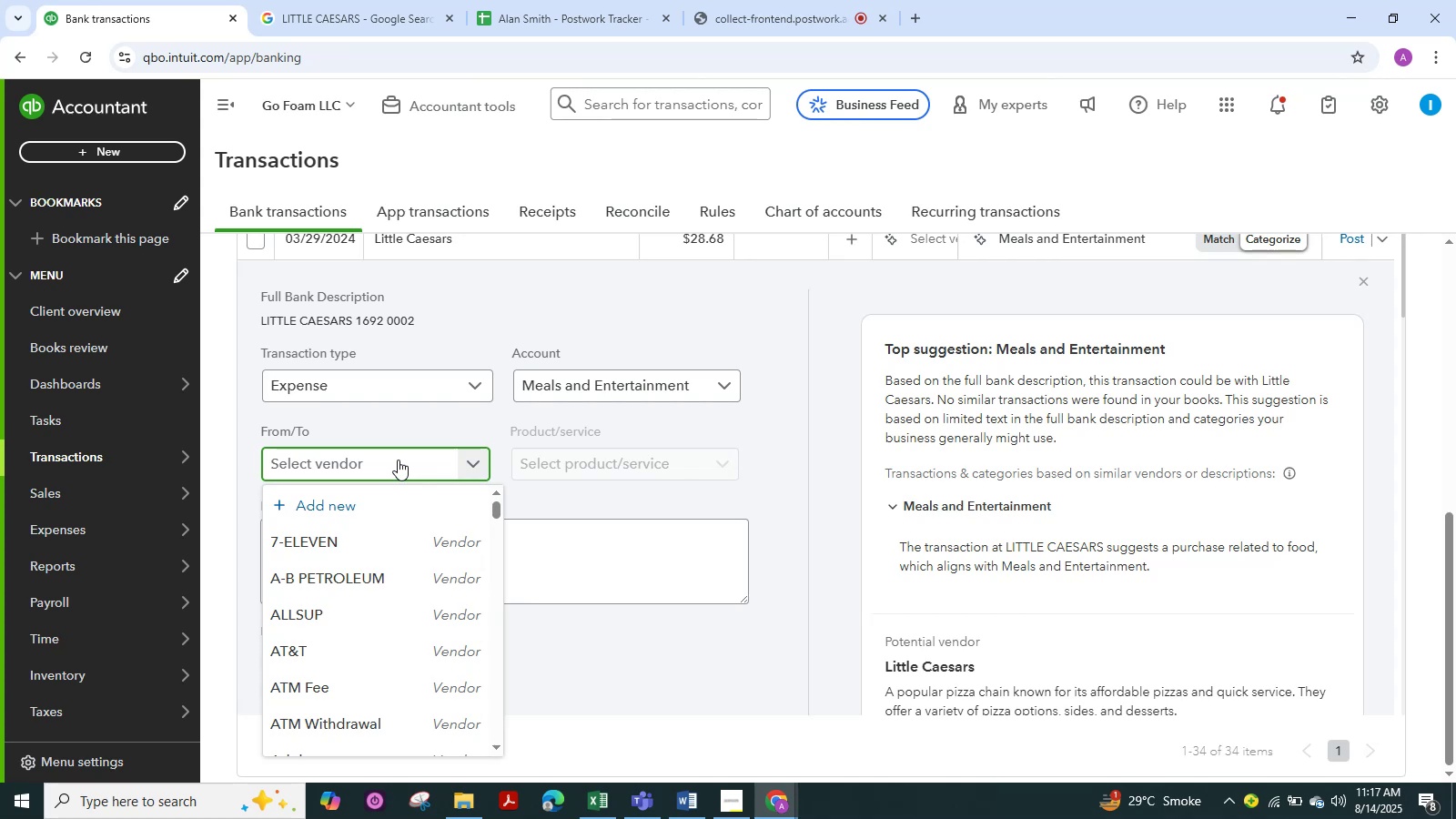 
key(Control+V)
 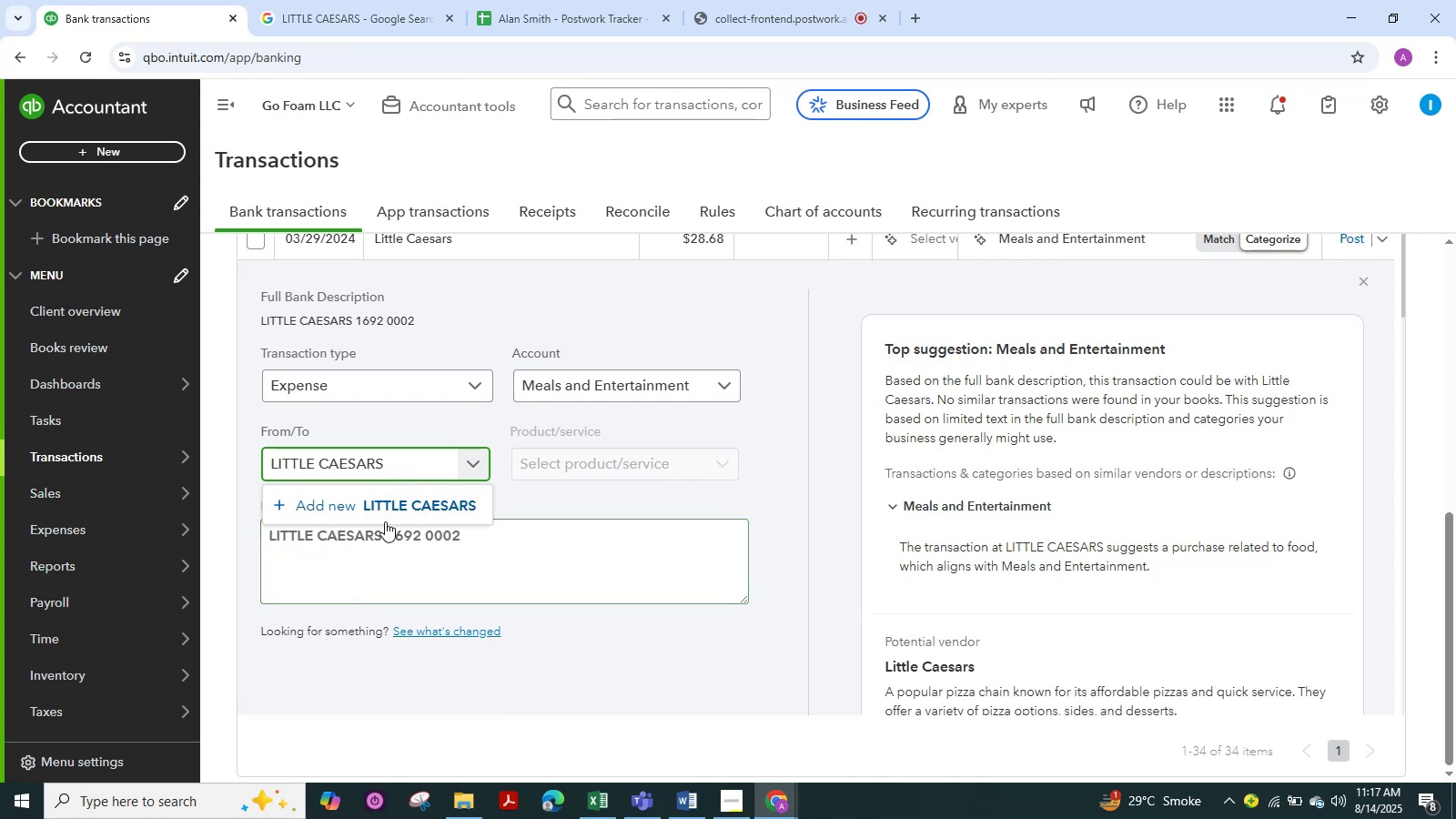 
left_click([347, 508])
 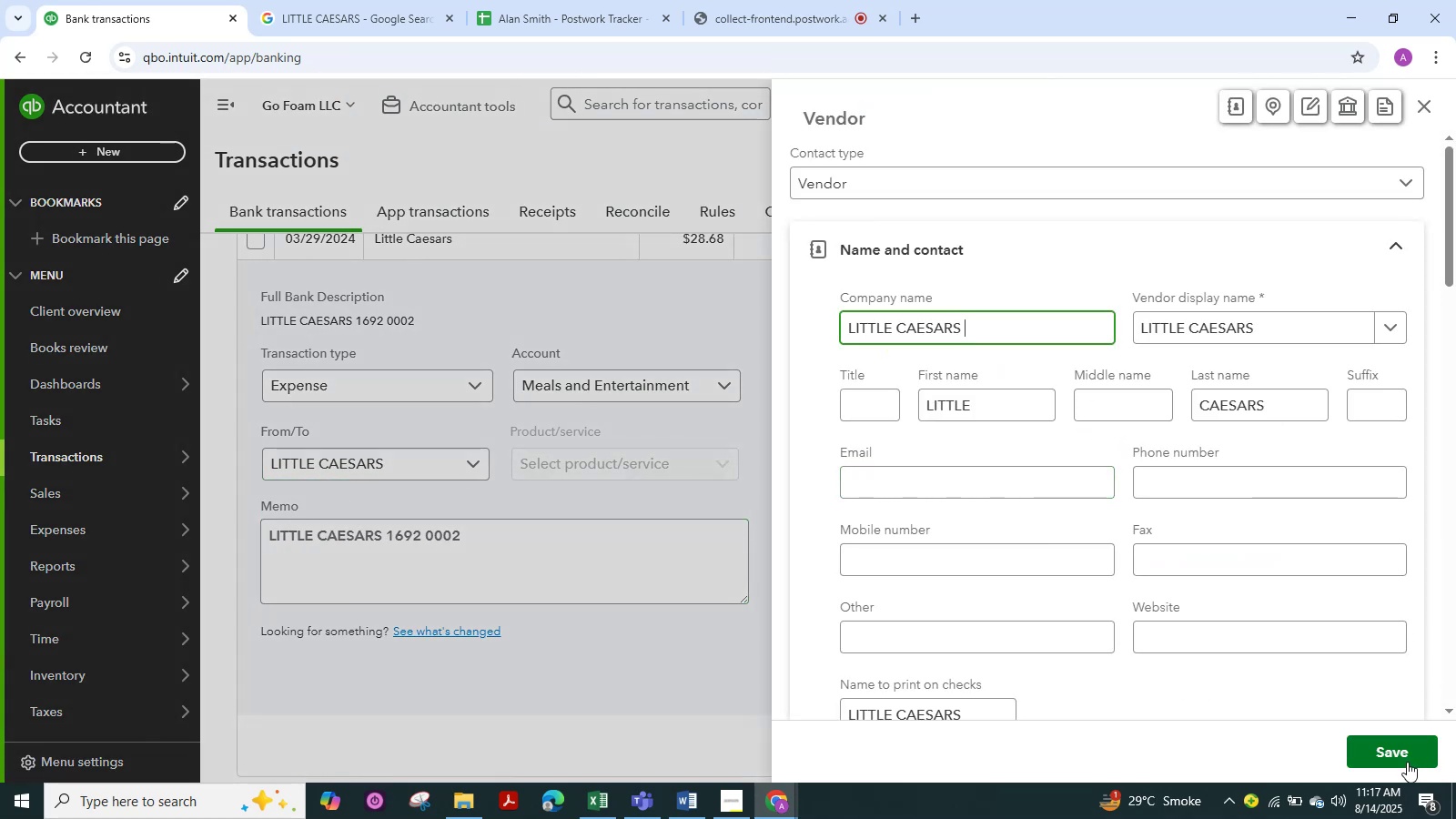 
left_click([1393, 757])
 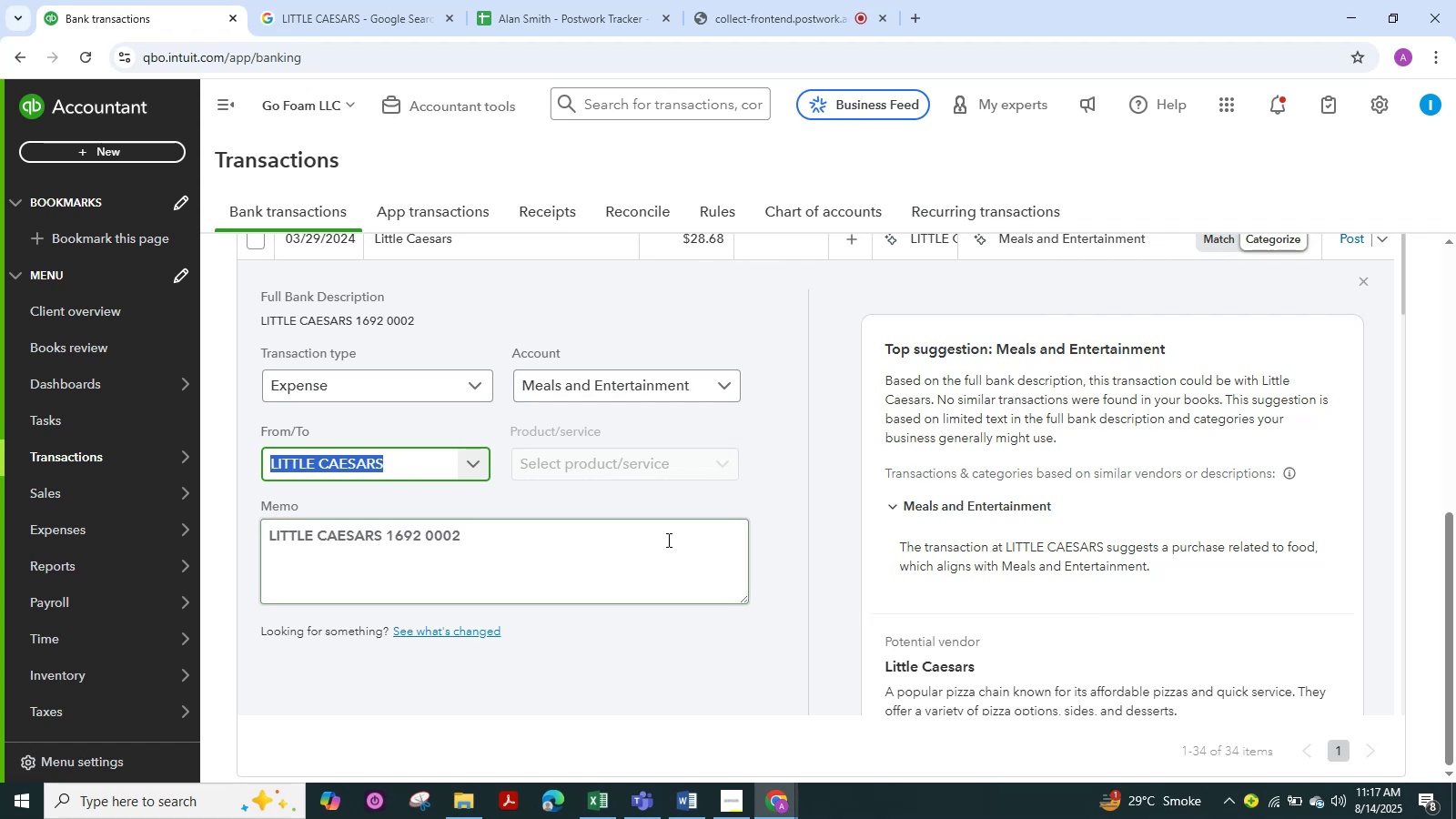 
scroll: coordinate [650, 521], scroll_direction: down, amount: 3.0
 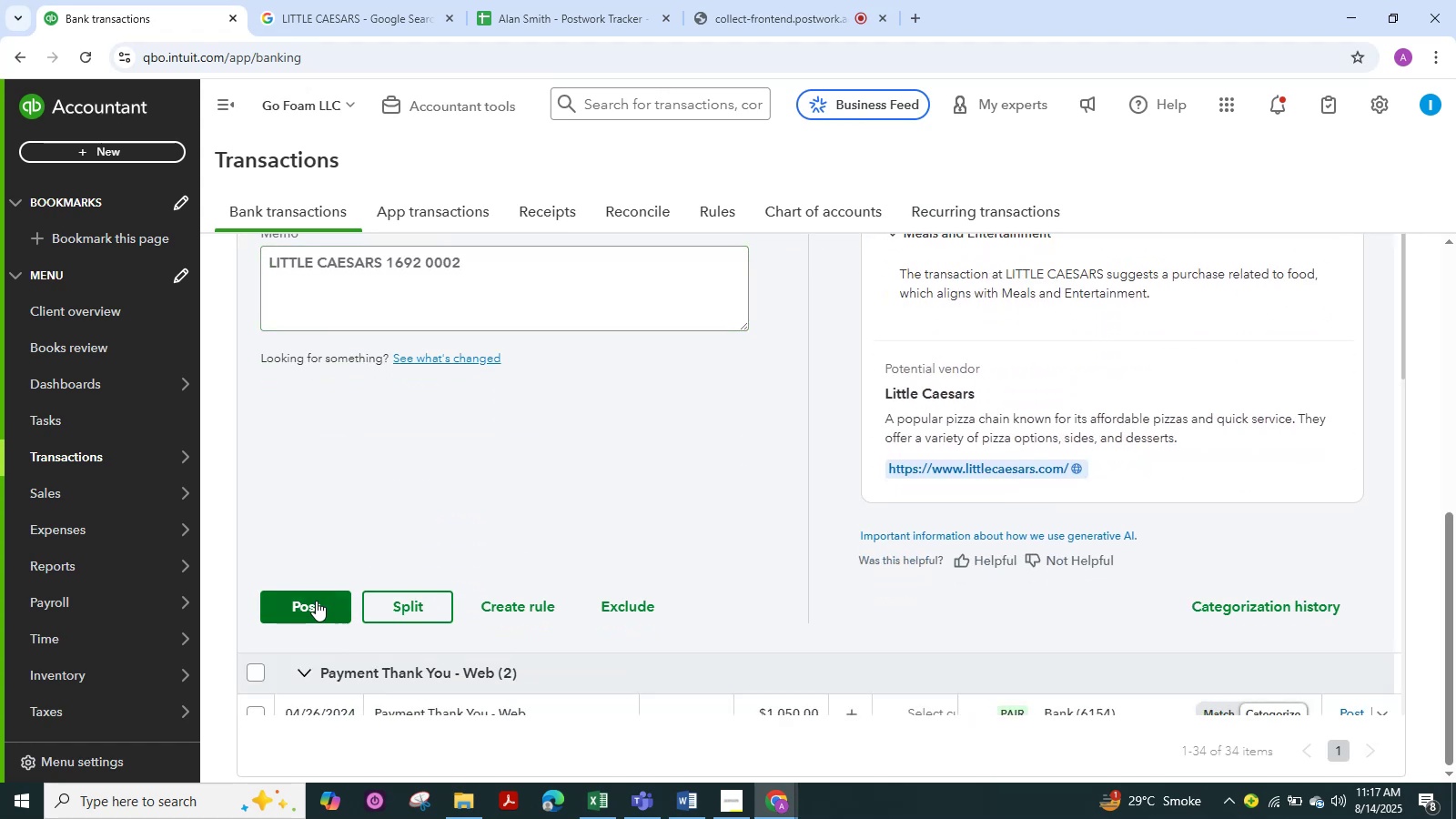 
left_click([316, 601])
 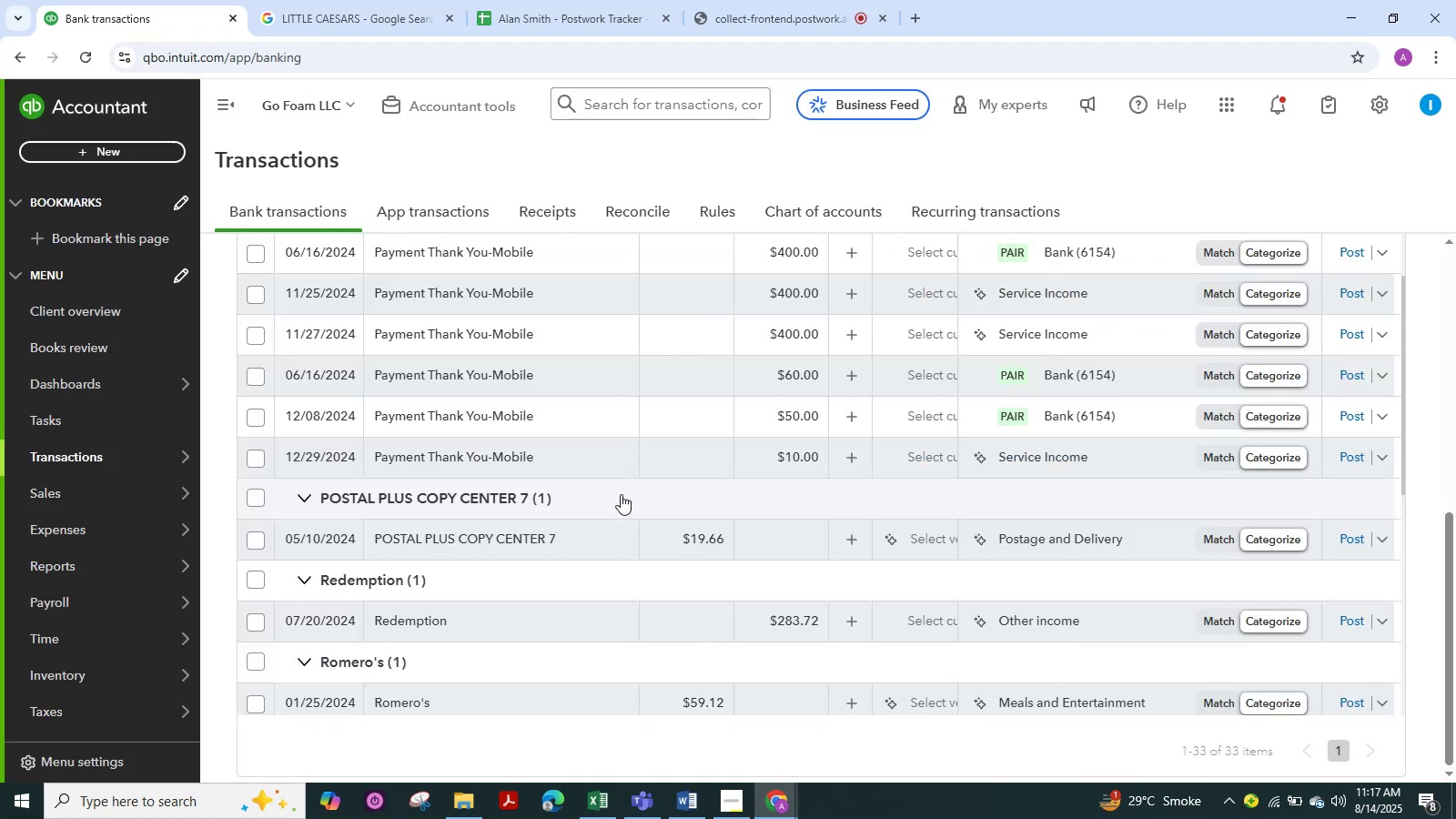 
wait(11.68)
 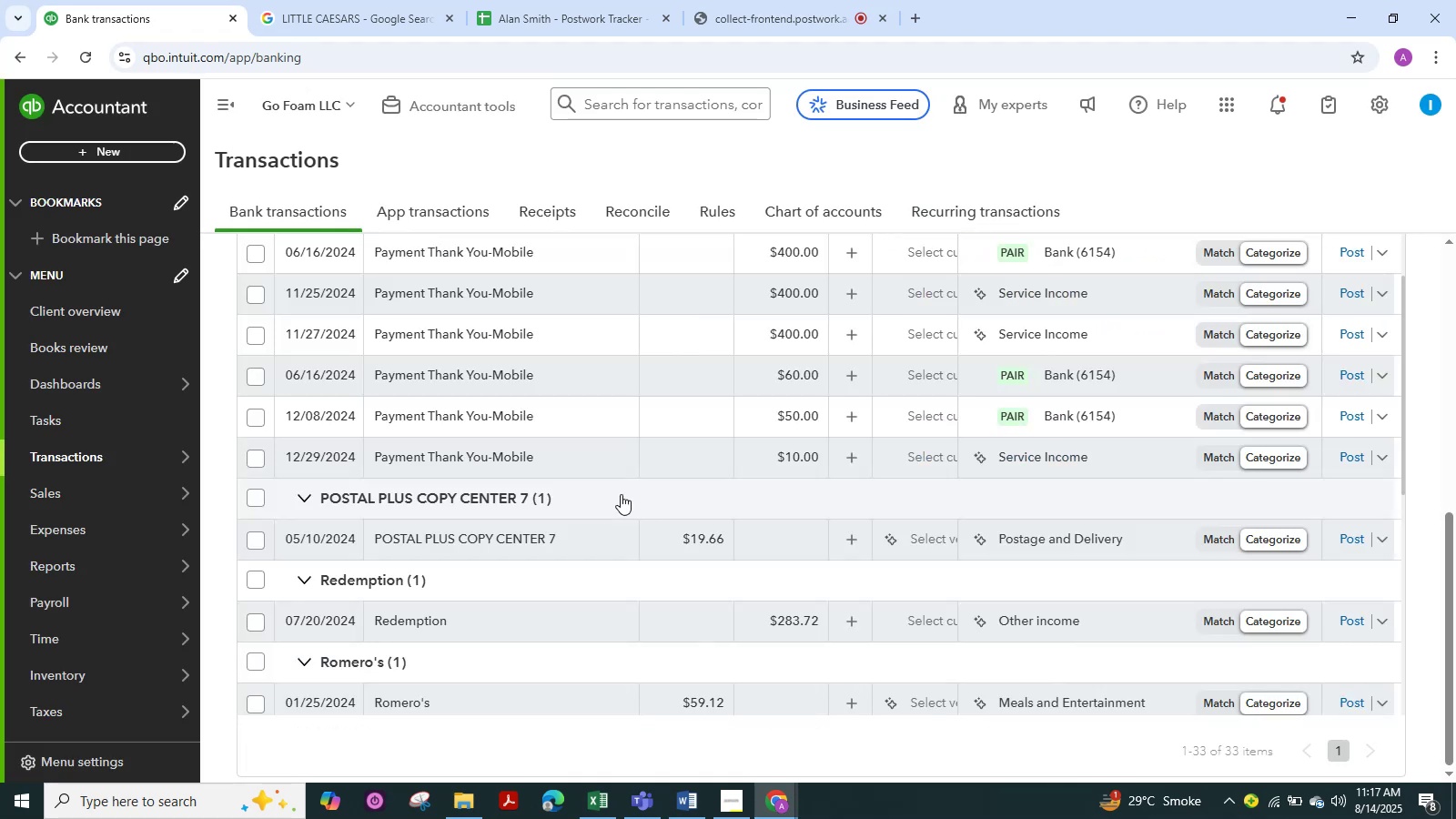 
scroll: coordinate [493, 537], scroll_direction: down, amount: 4.0
 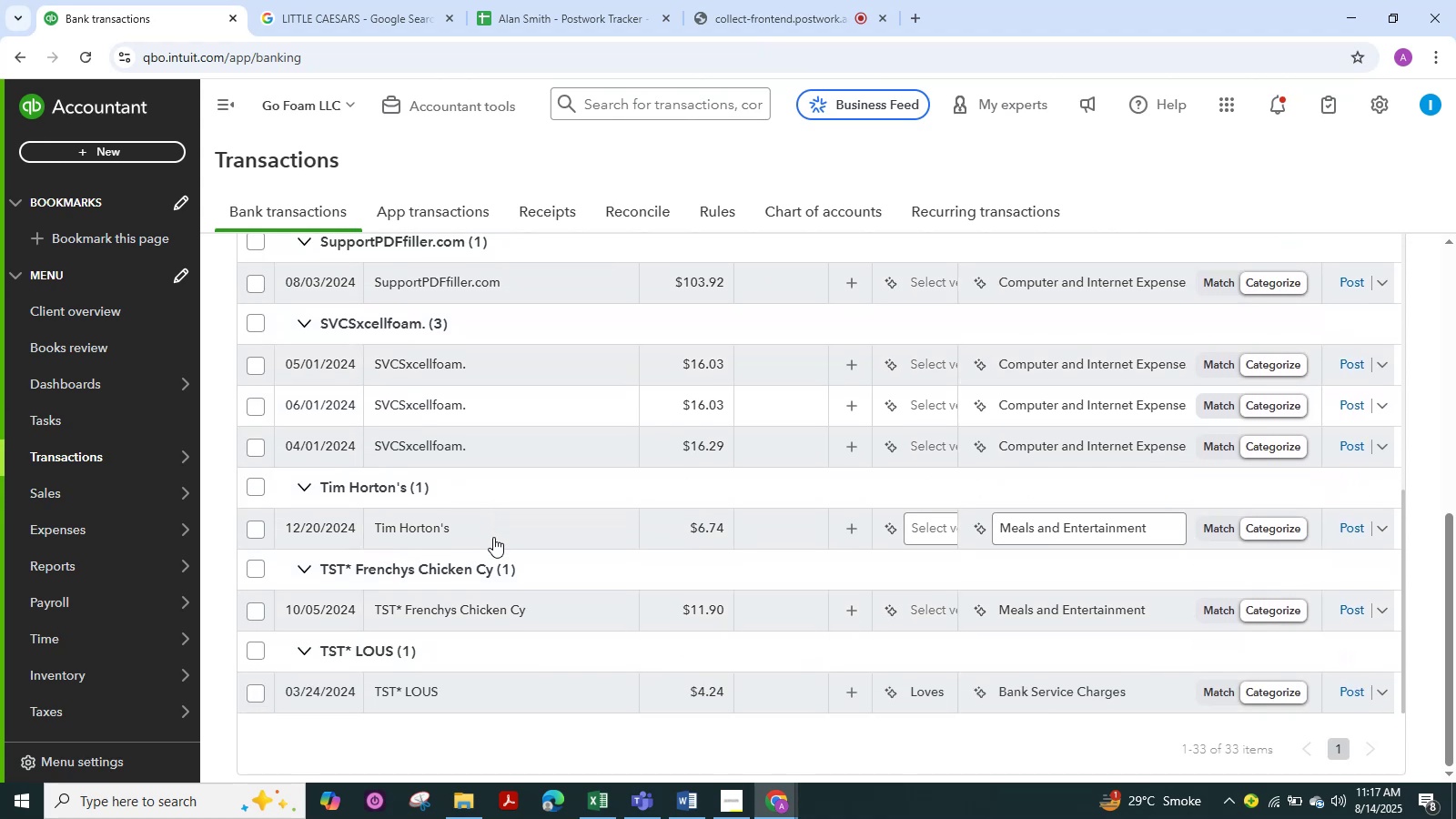 
scroll: coordinate [902, 589], scroll_direction: up, amount: 28.0
 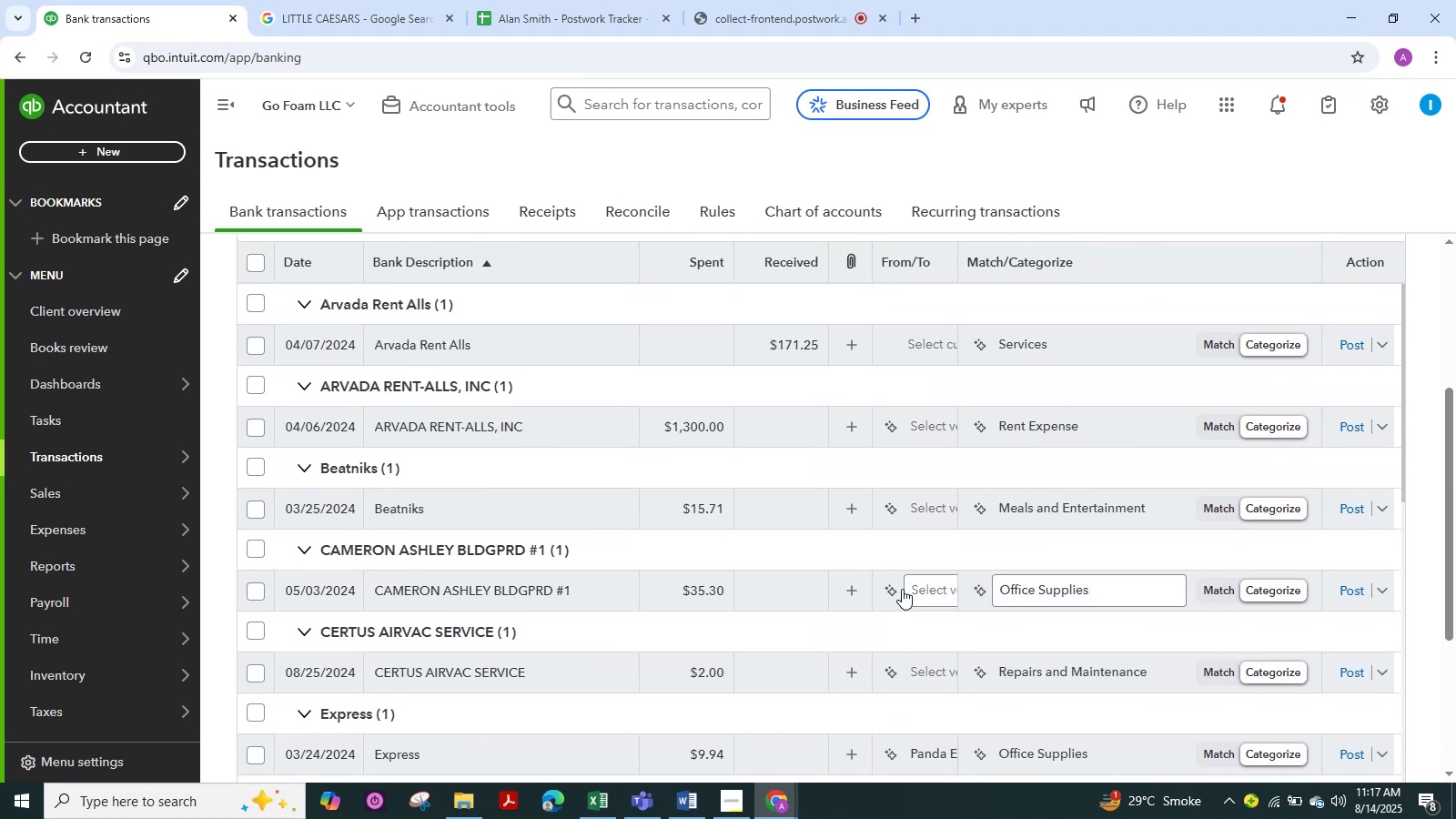 
scroll: coordinate [902, 589], scroll_direction: up, amount: 1.0
 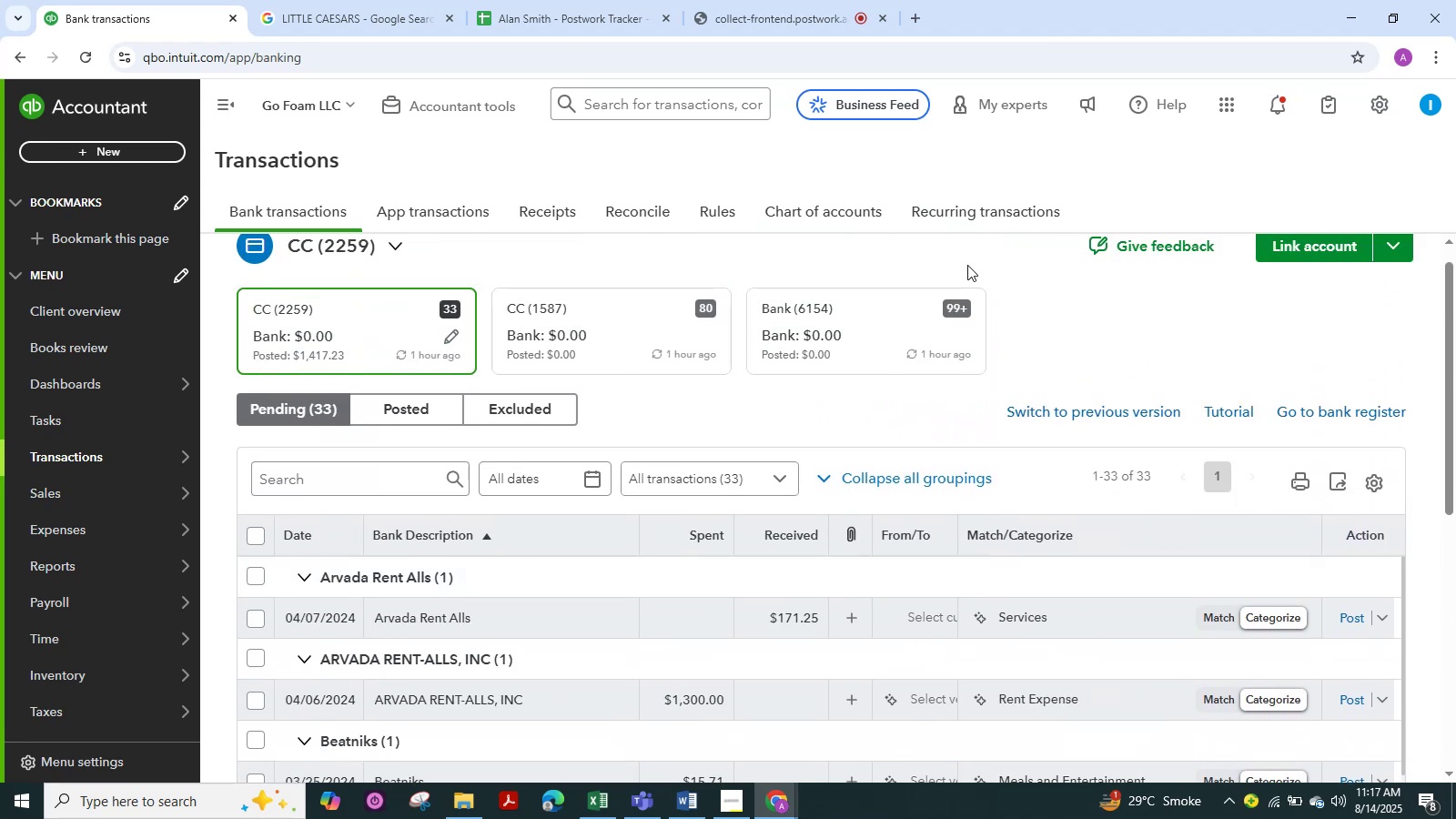 
scroll: coordinate [970, 286], scroll_direction: down, amount: 3.0
 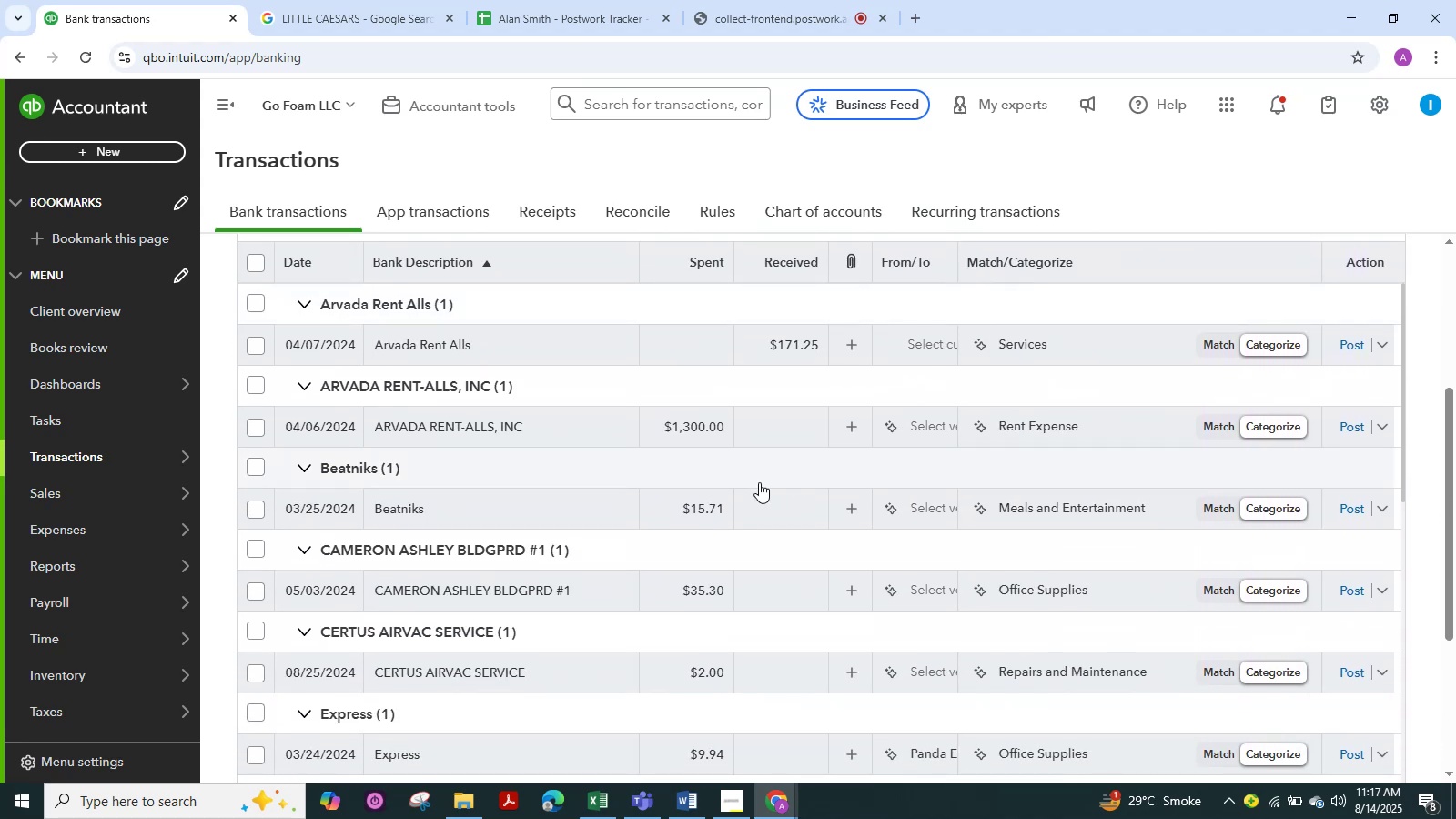 
scroll: coordinate [759, 482], scroll_direction: up, amount: 1.0
 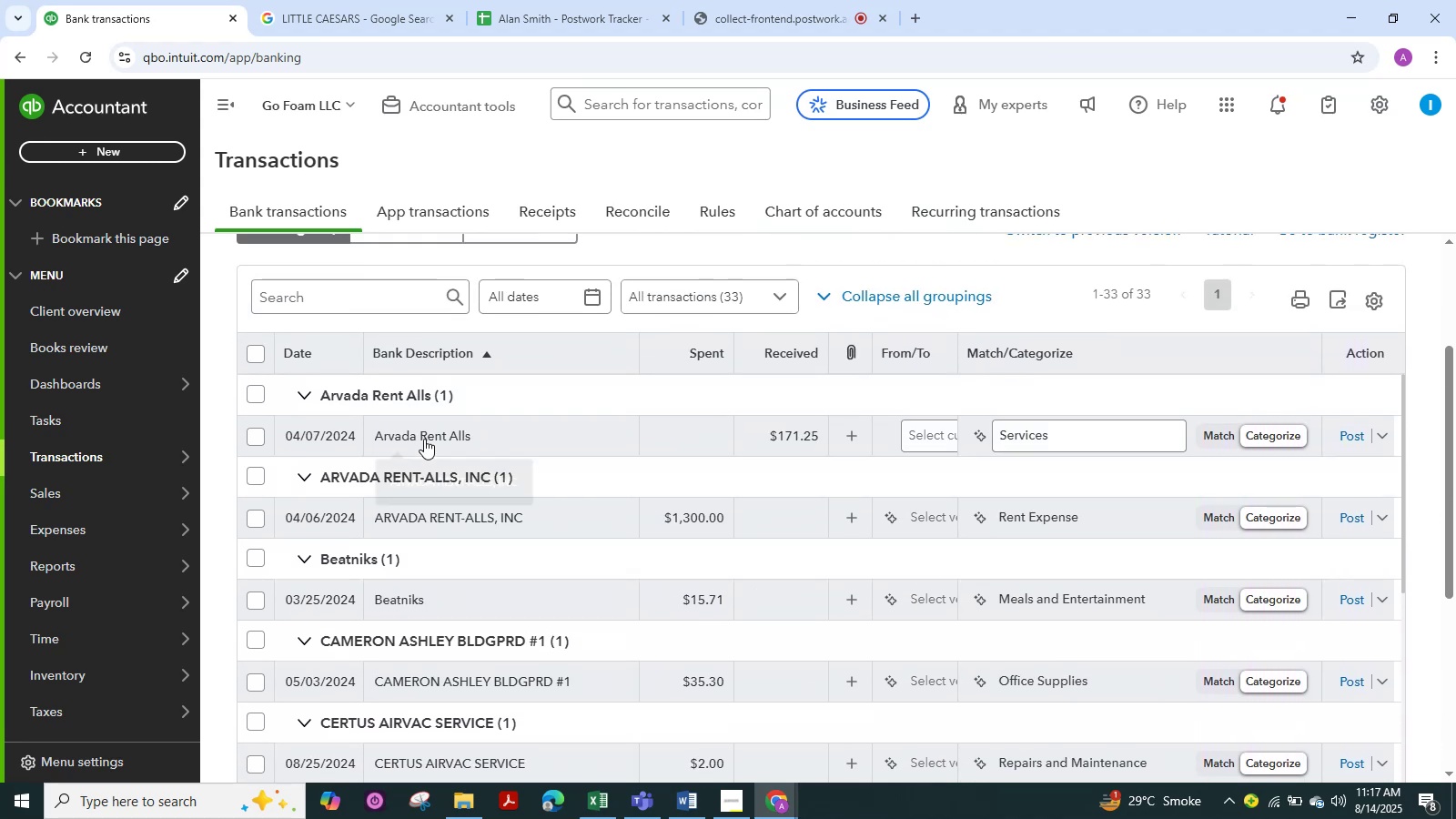 
left_click([424, 439])
 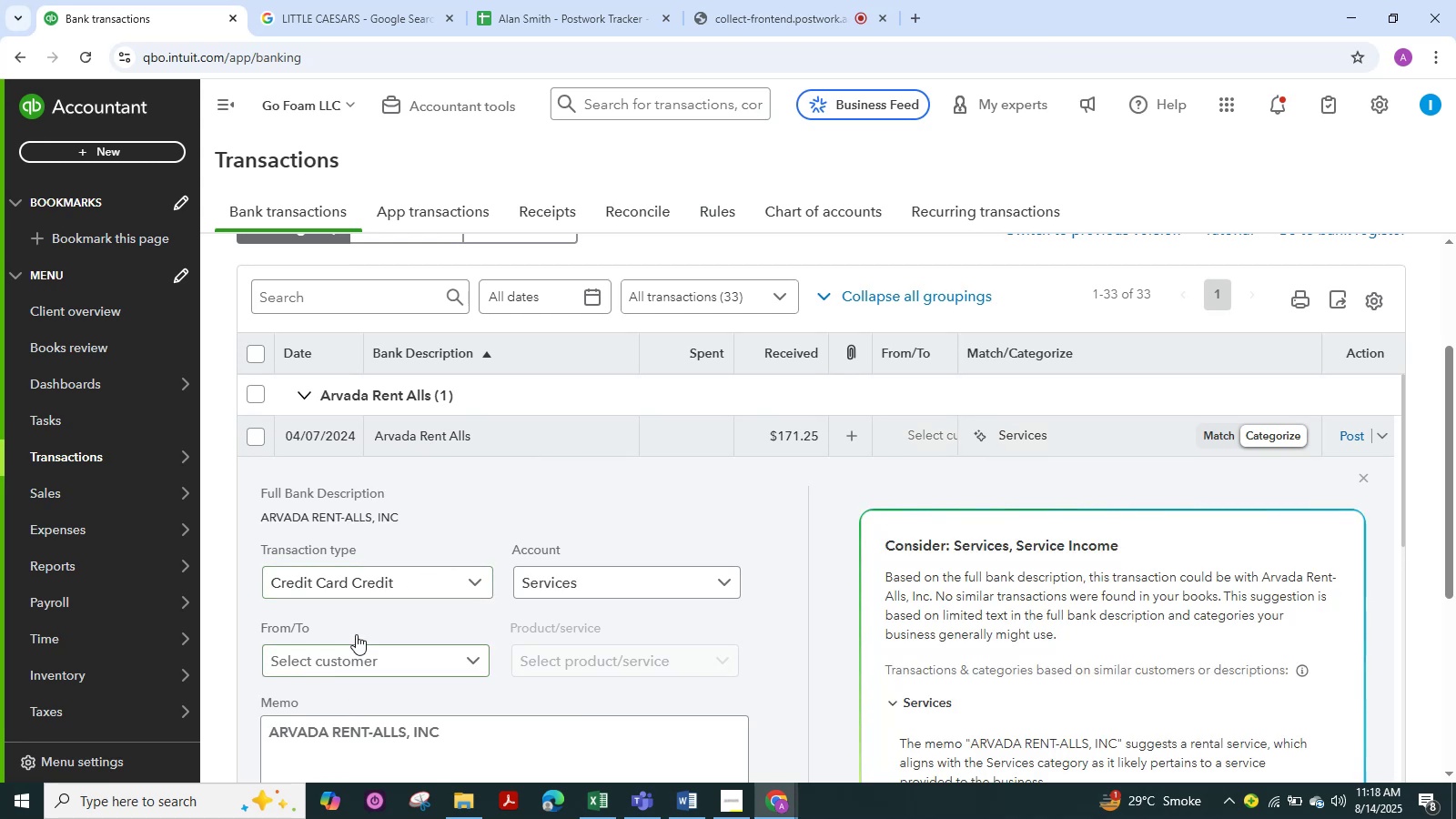 
scroll: coordinate [354, 652], scroll_direction: down, amount: 1.0
 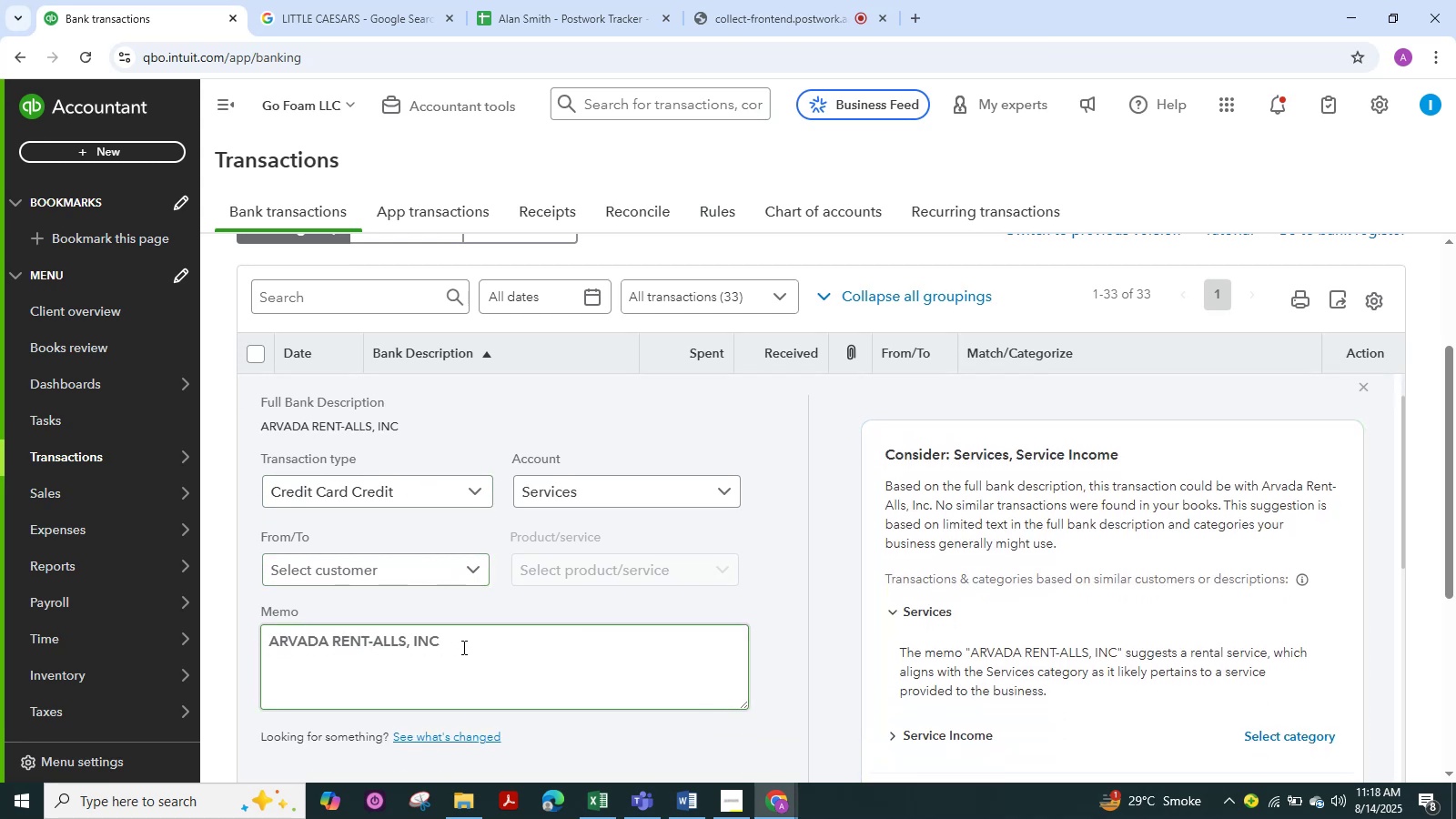 
left_click_drag(start_coordinate=[462, 647], to_coordinate=[266, 644])
 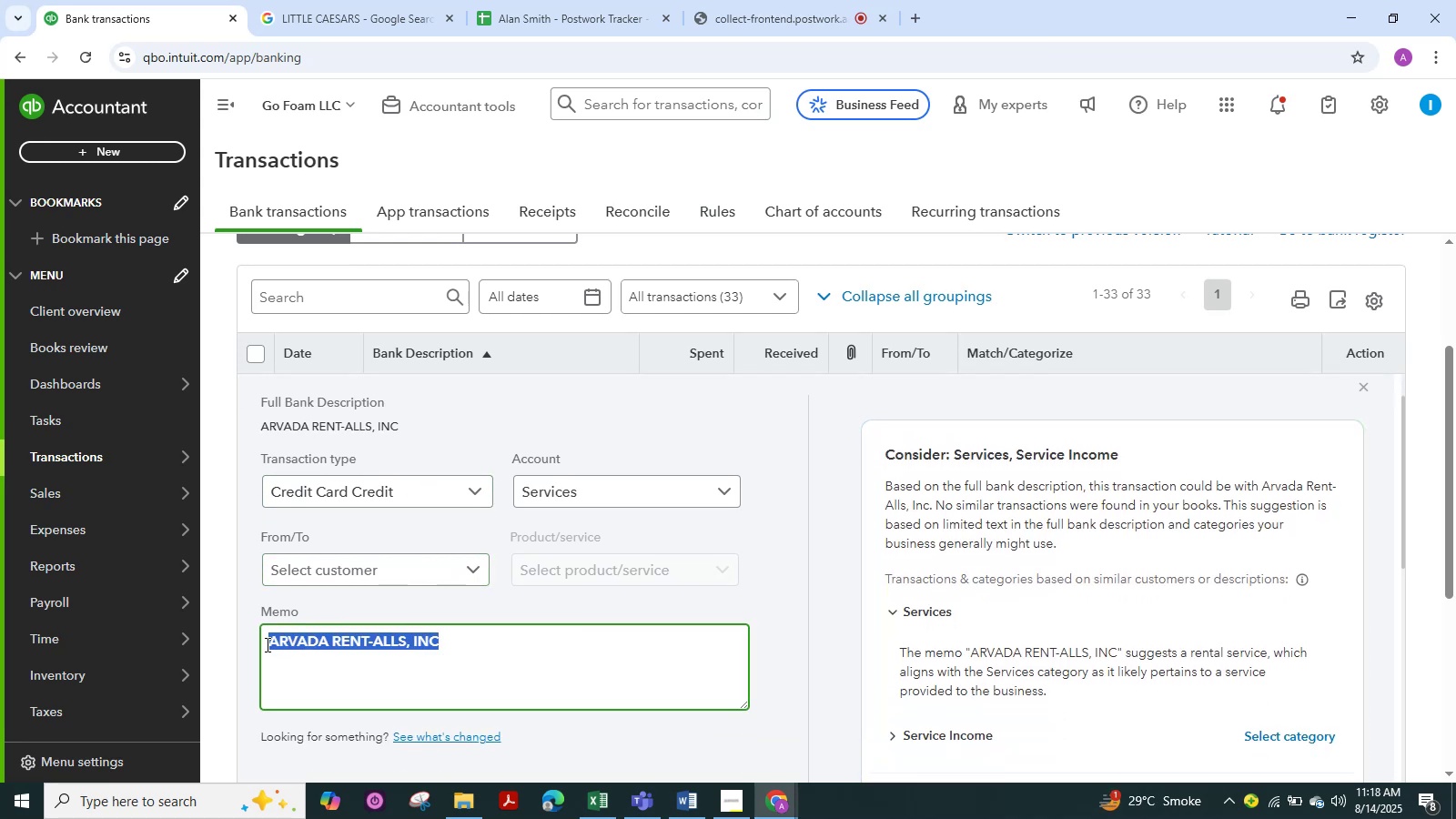 
key(Control+C)
 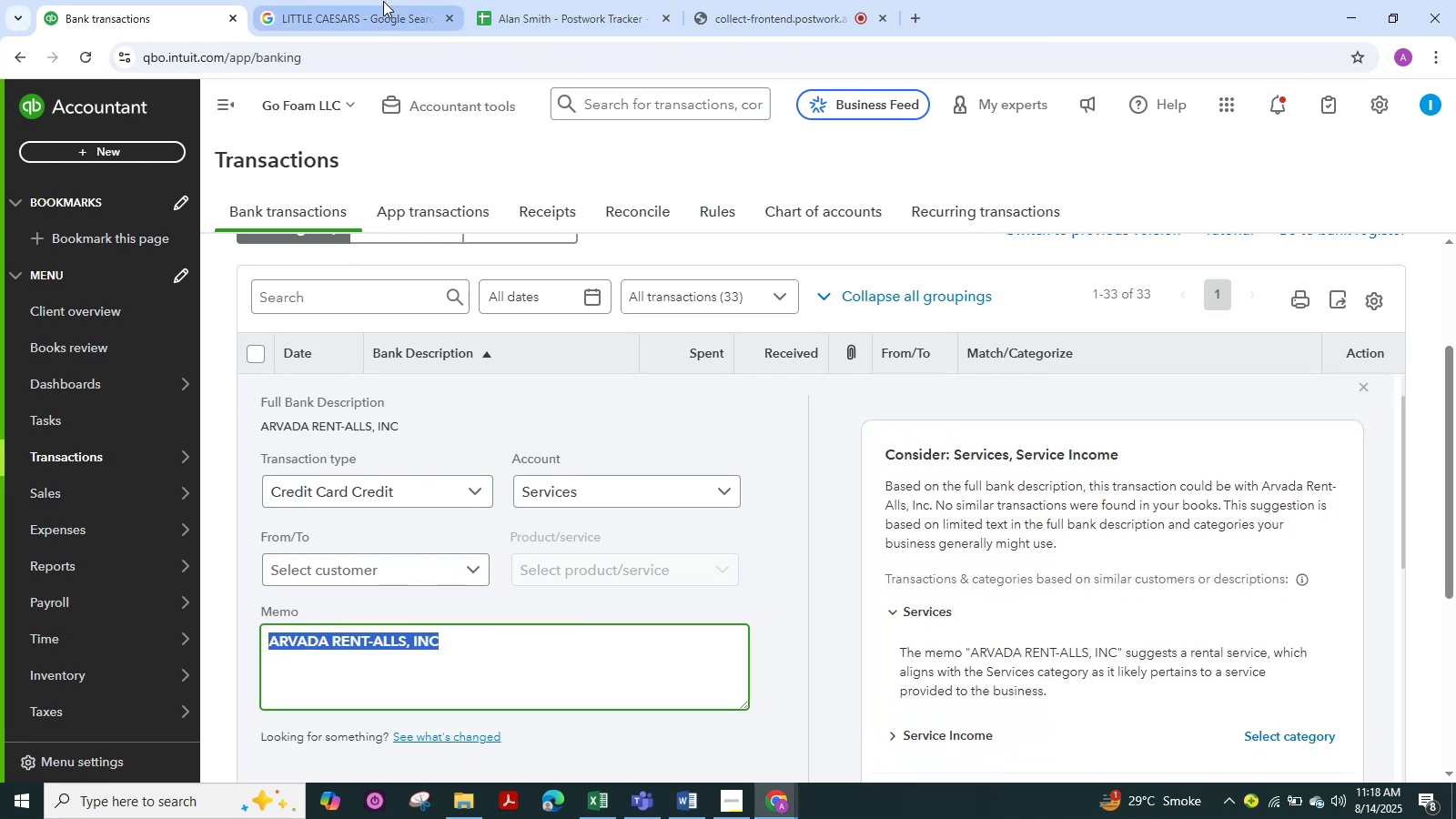 
left_click([383, 1])
 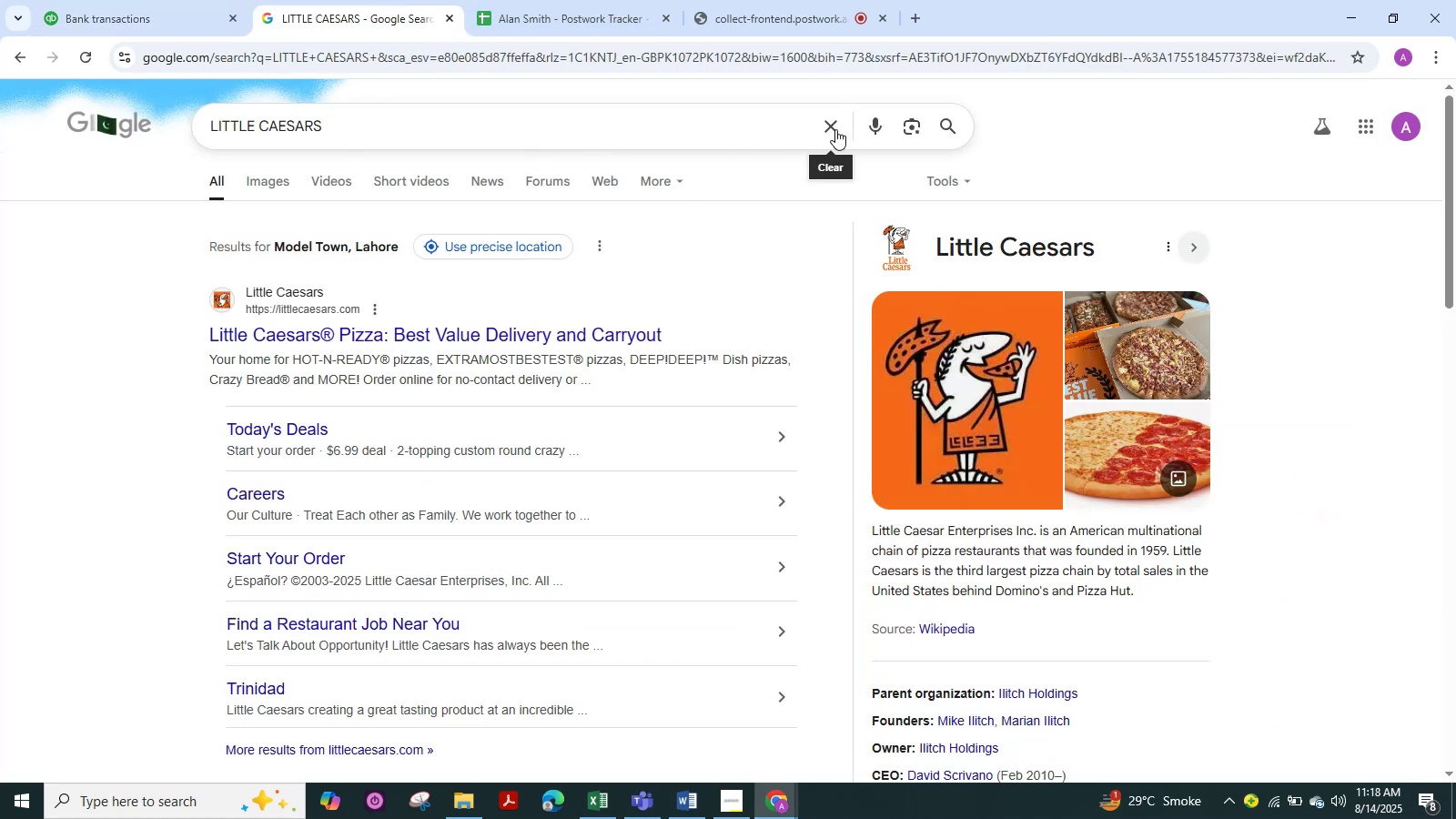 
left_click([835, 129])
 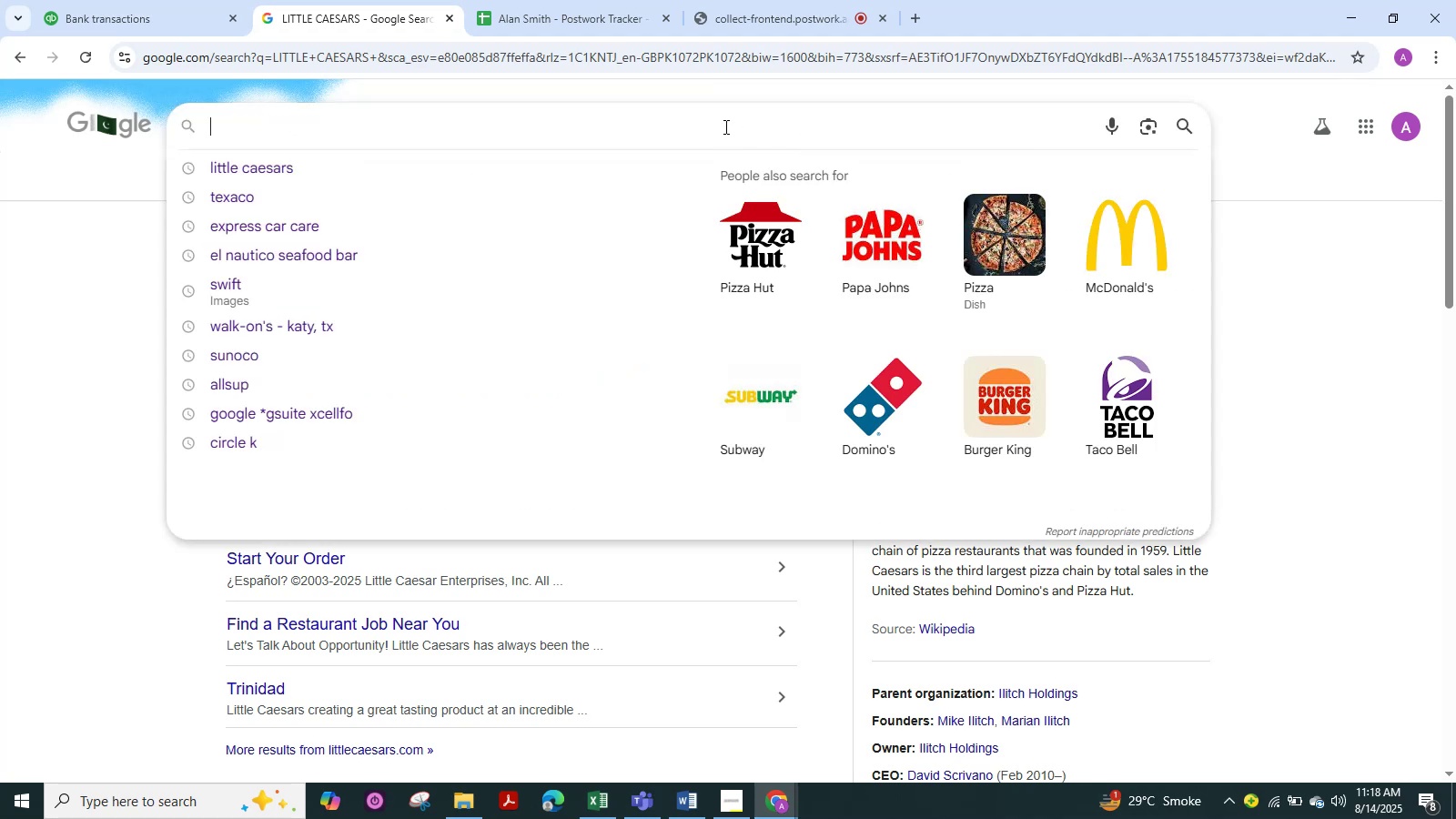 
left_click([724, 126])
 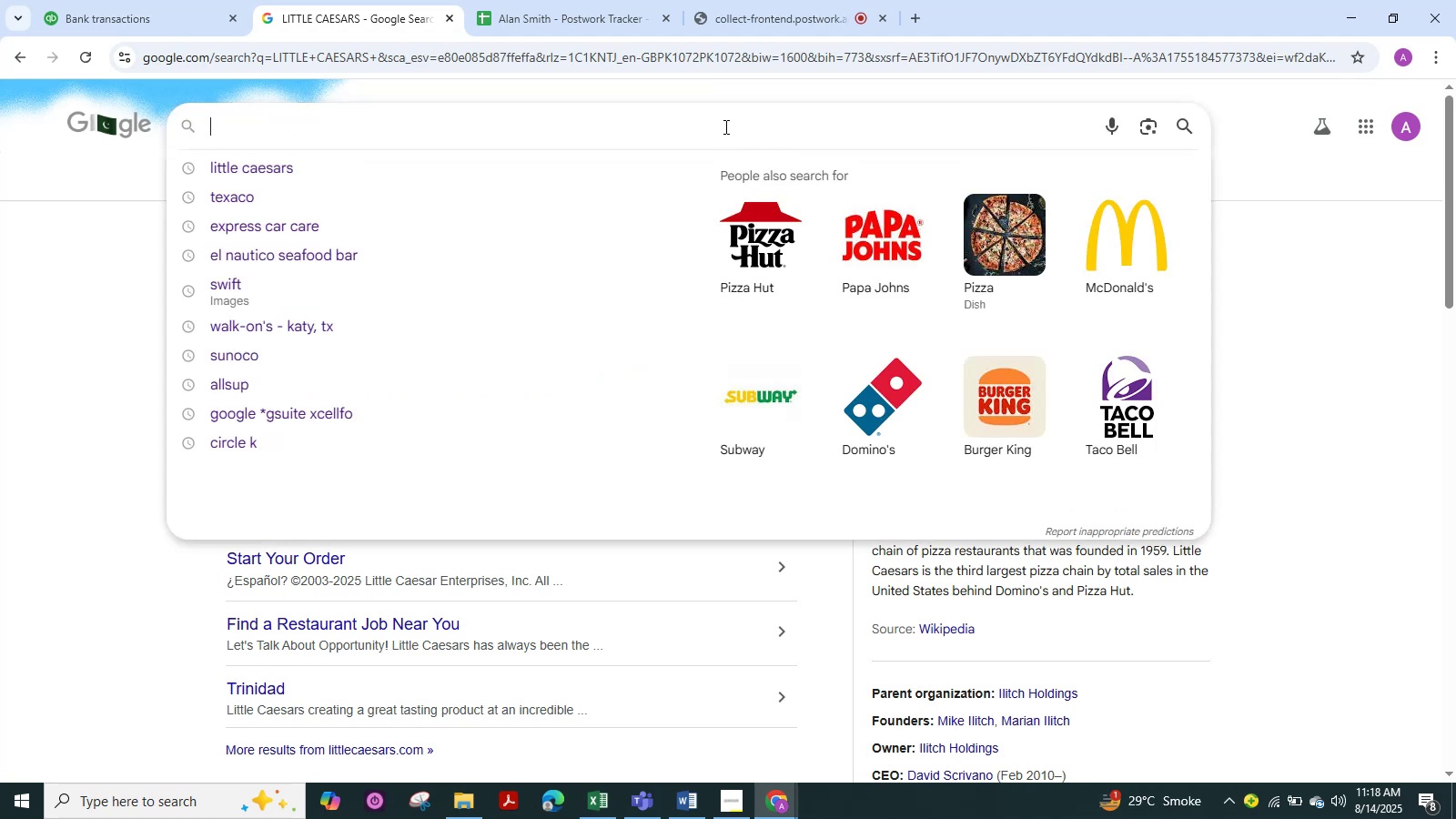 
key(Control+V)
 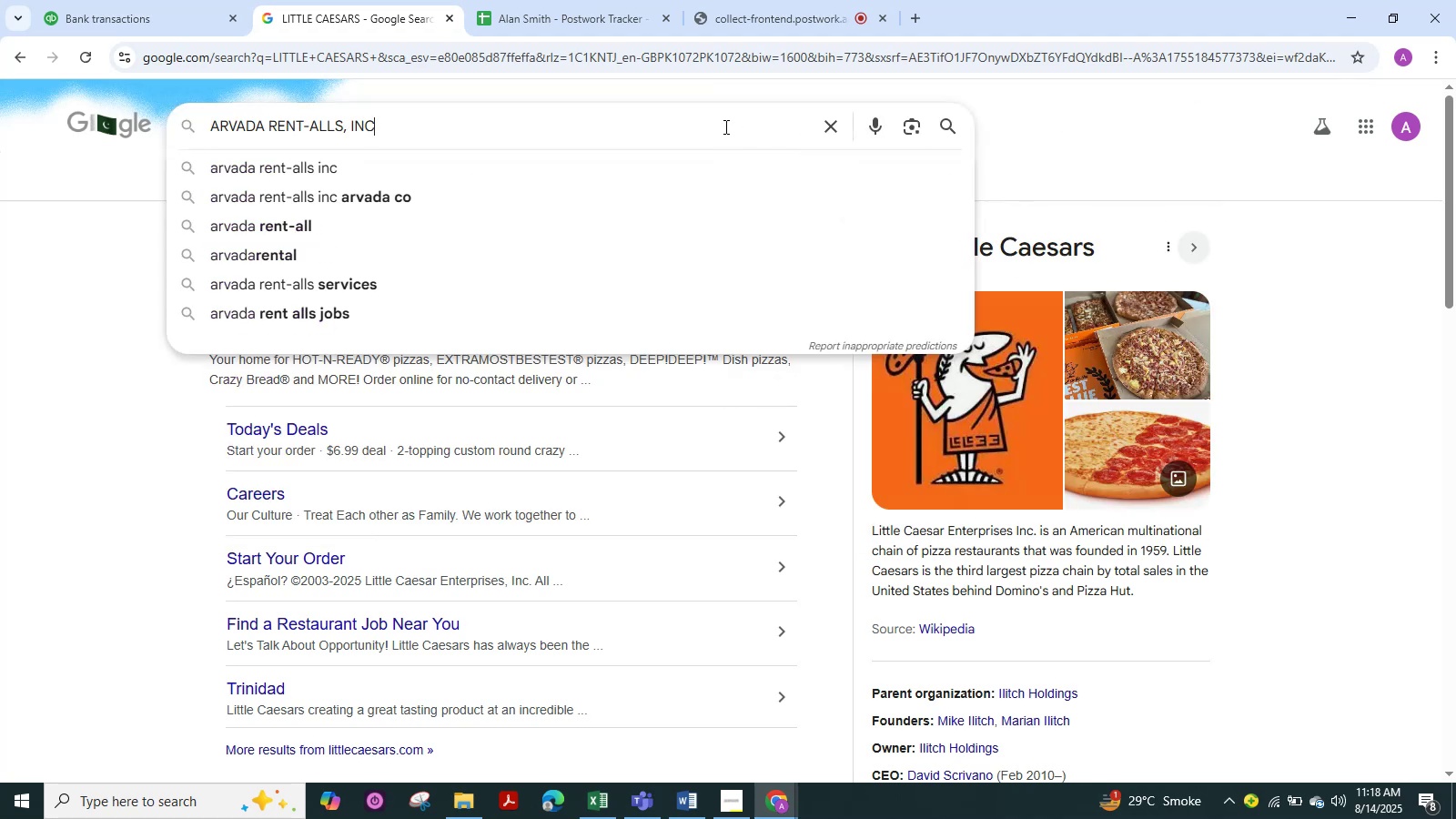 
key(NumpadEnter)
 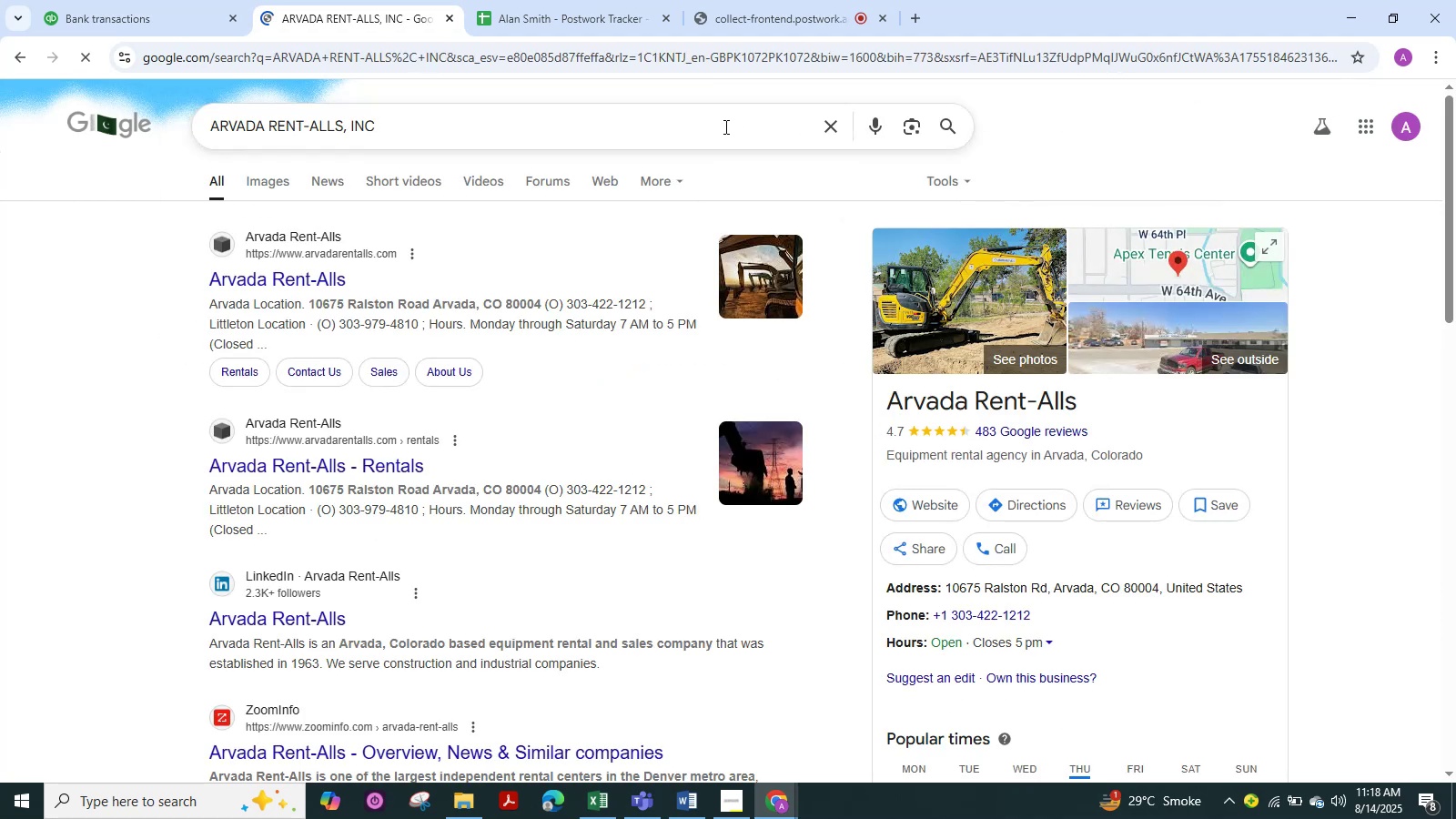 
scroll: coordinate [945, 303], scroll_direction: down, amount: 1.0
 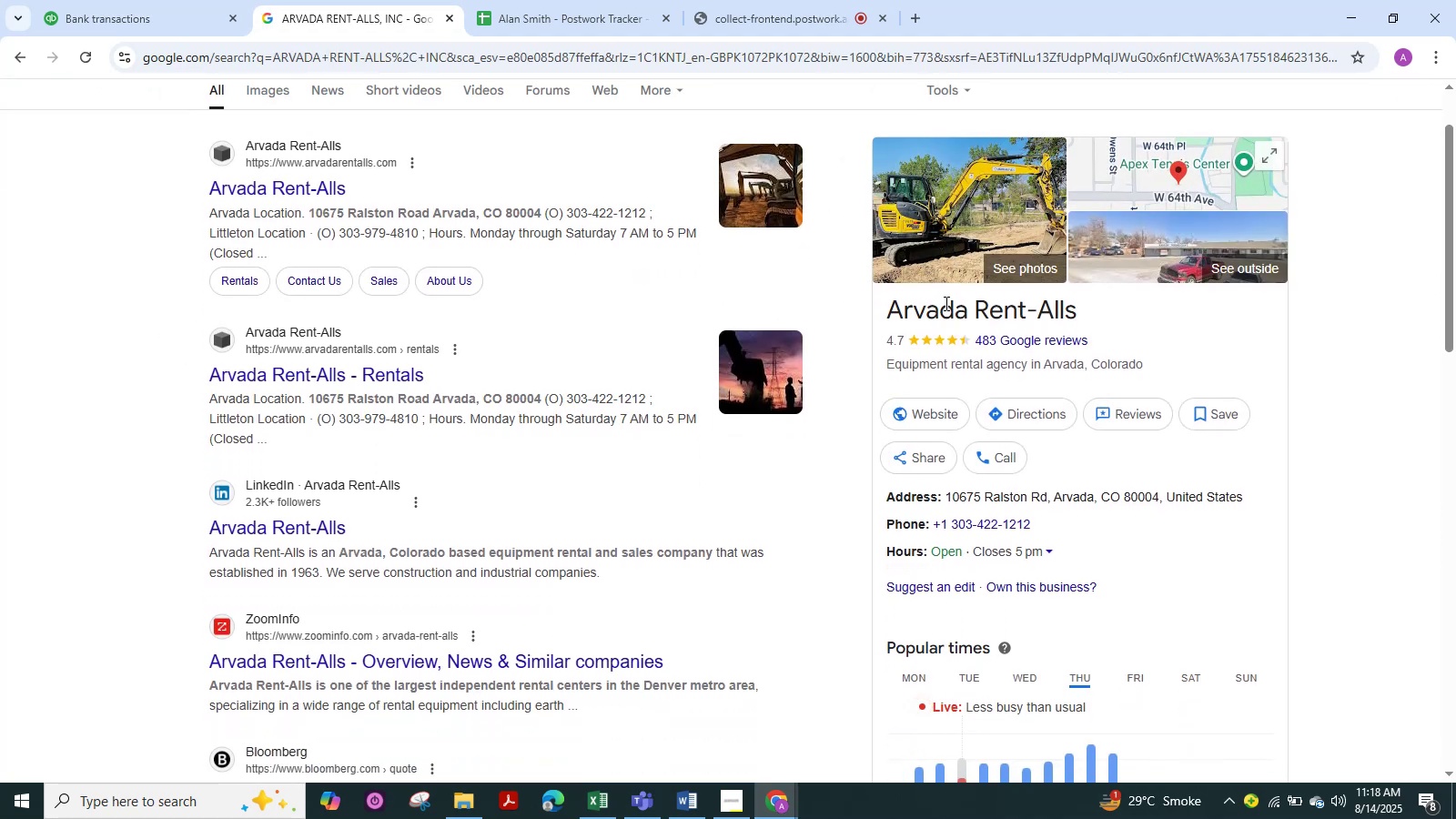 
scroll: coordinate [945, 303], scroll_direction: up, amount: 2.0
 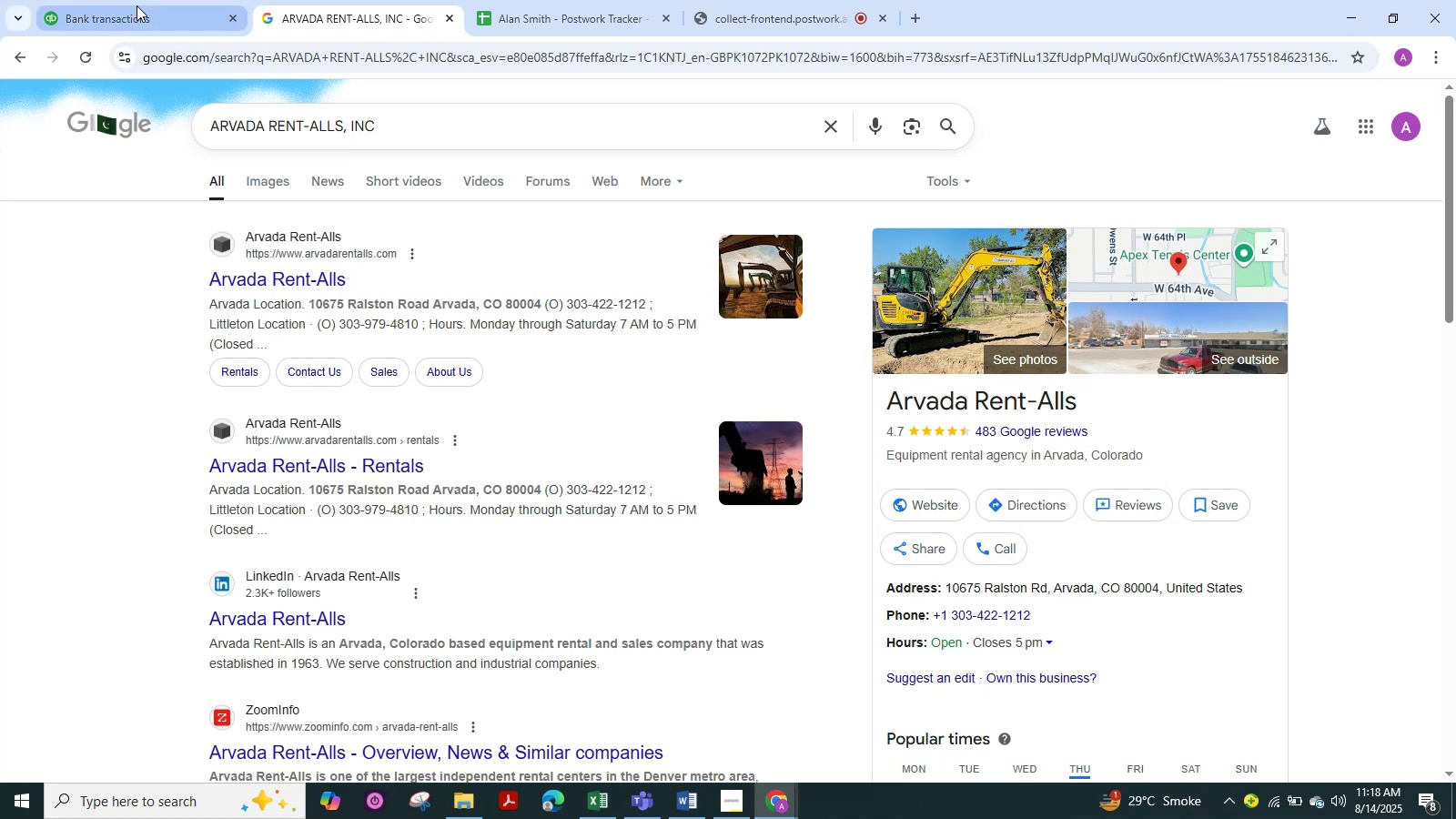 
left_click([136, 5])
 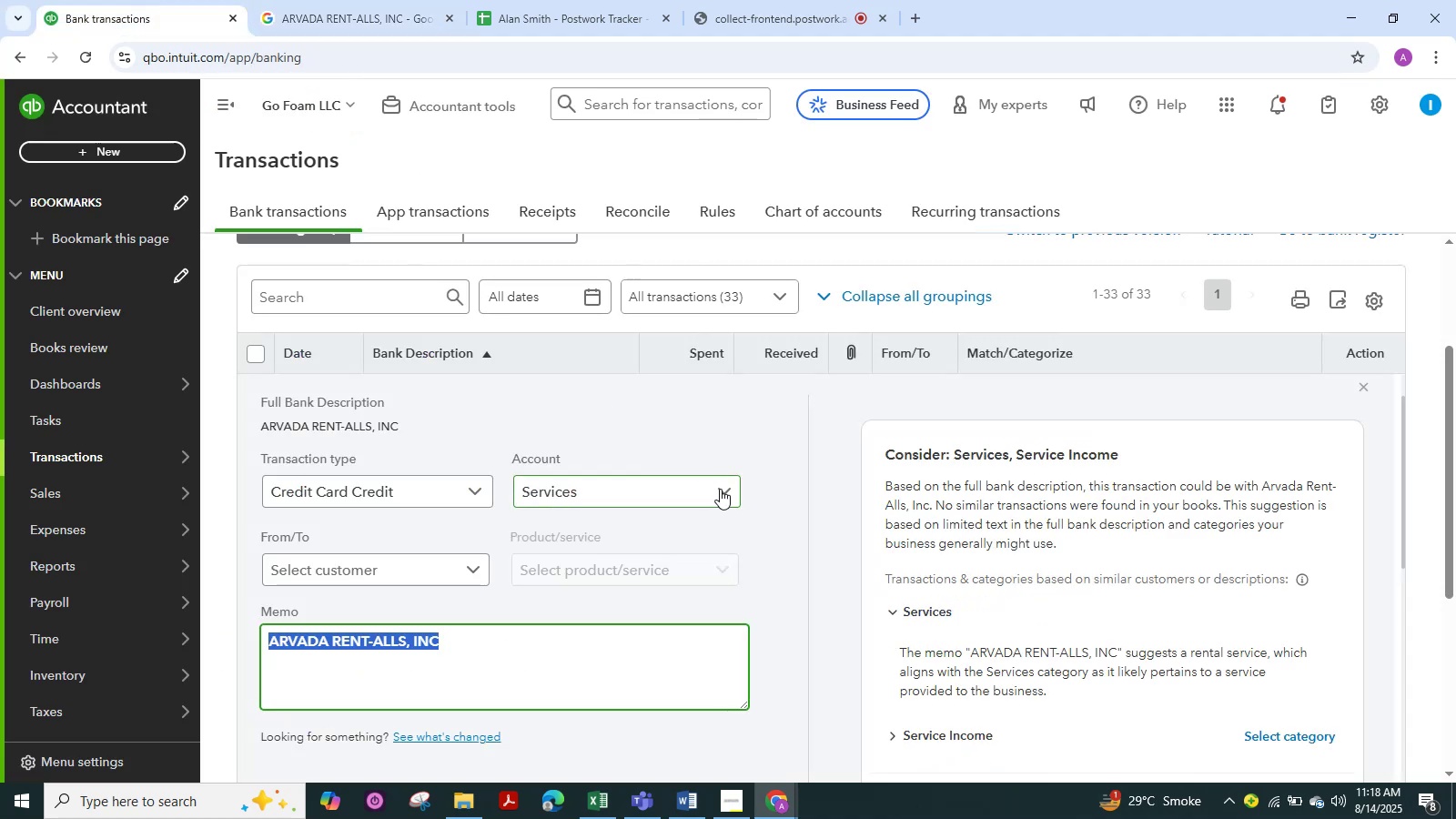 
left_click([723, 490])
 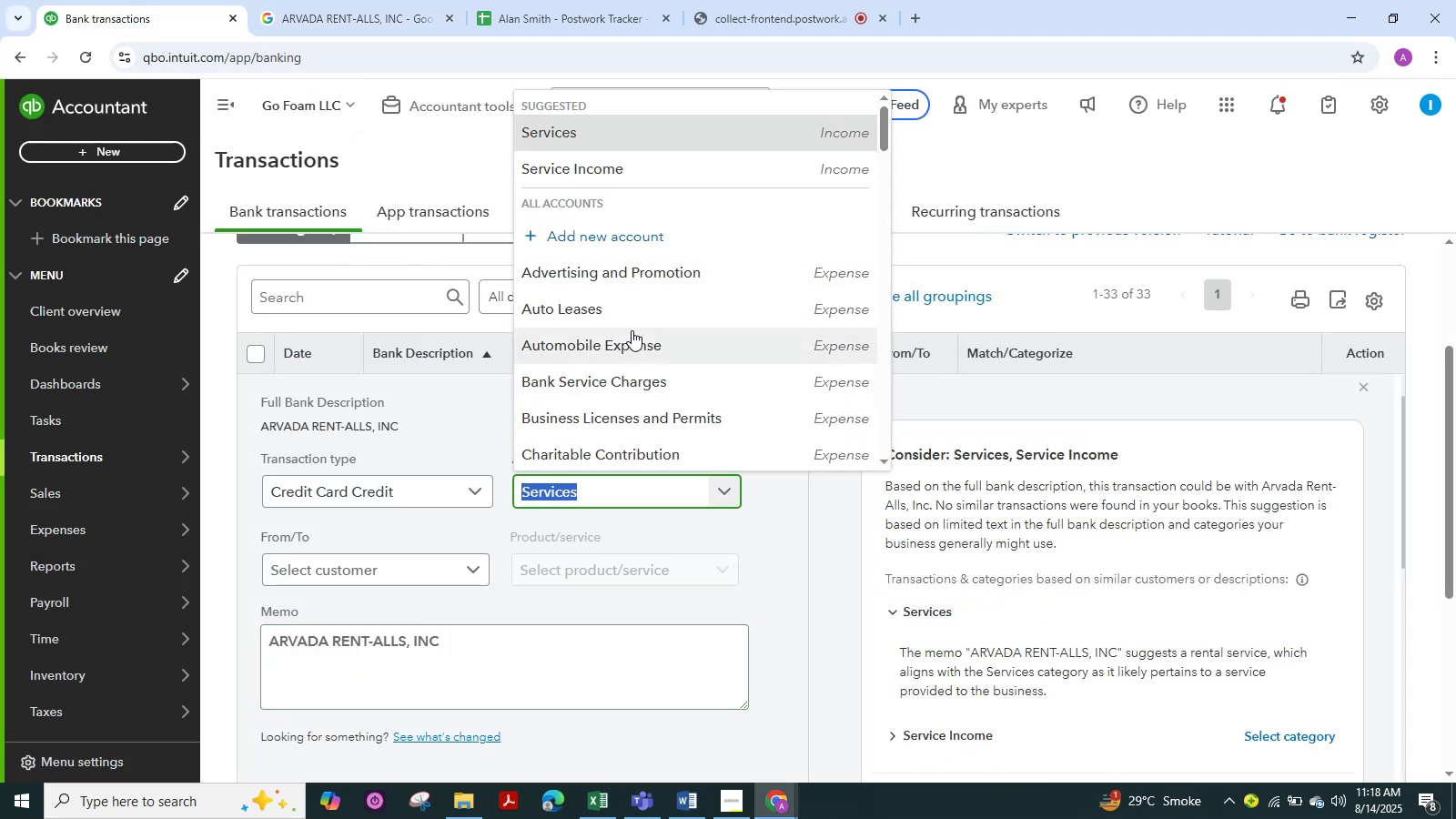 
left_click([632, 330])
 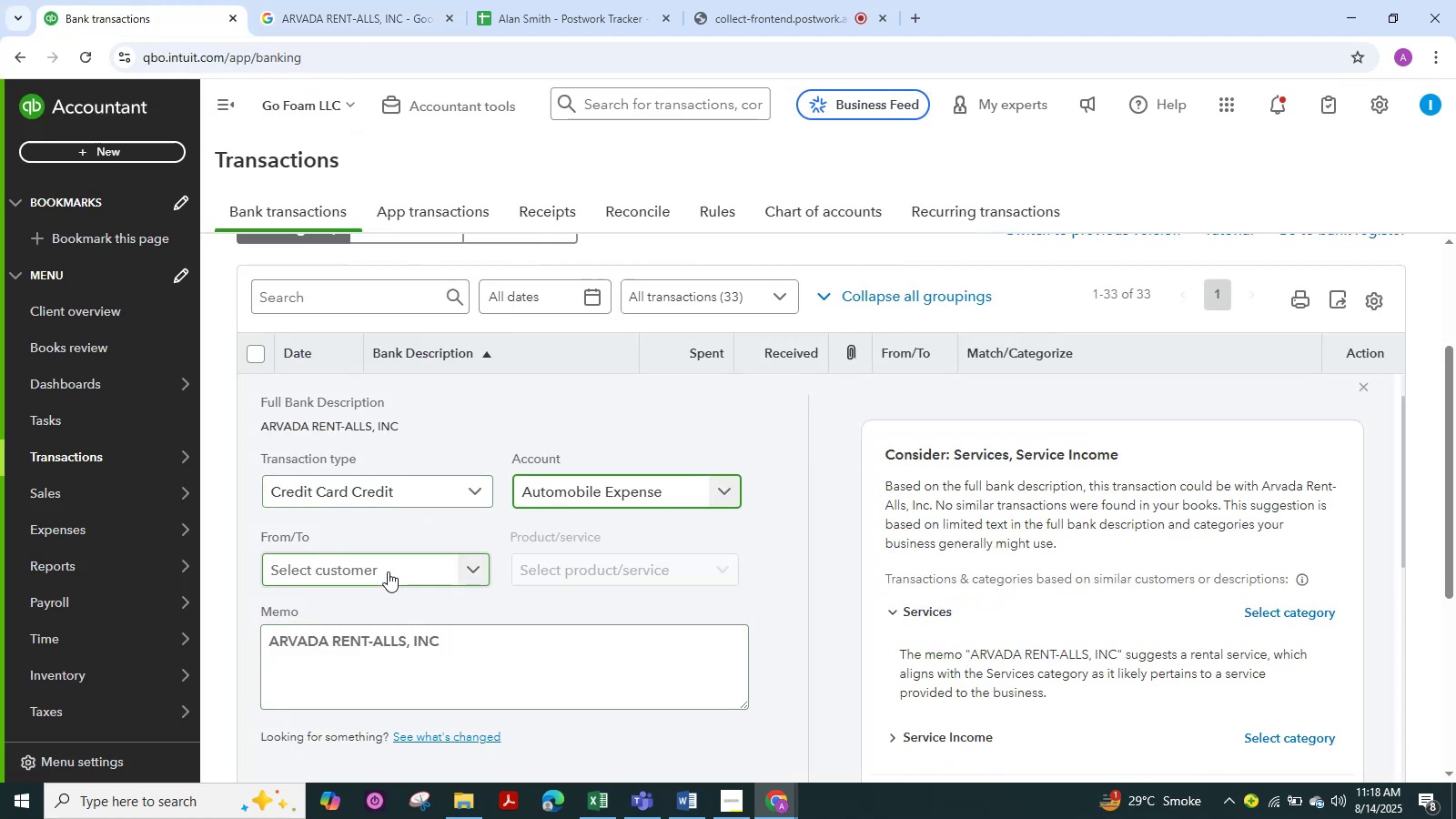 
left_click([388, 571])
 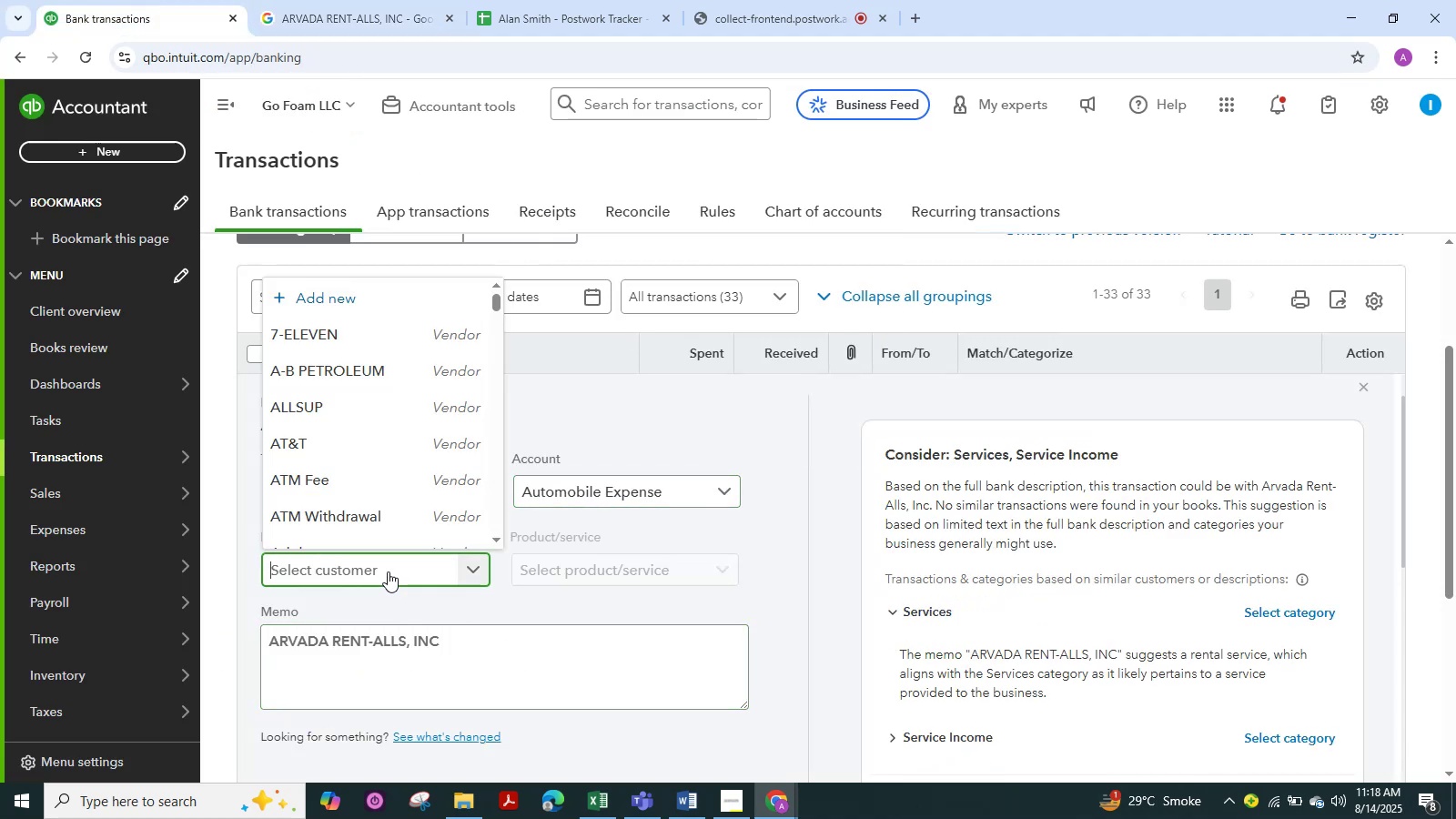 
key(Control+V)
 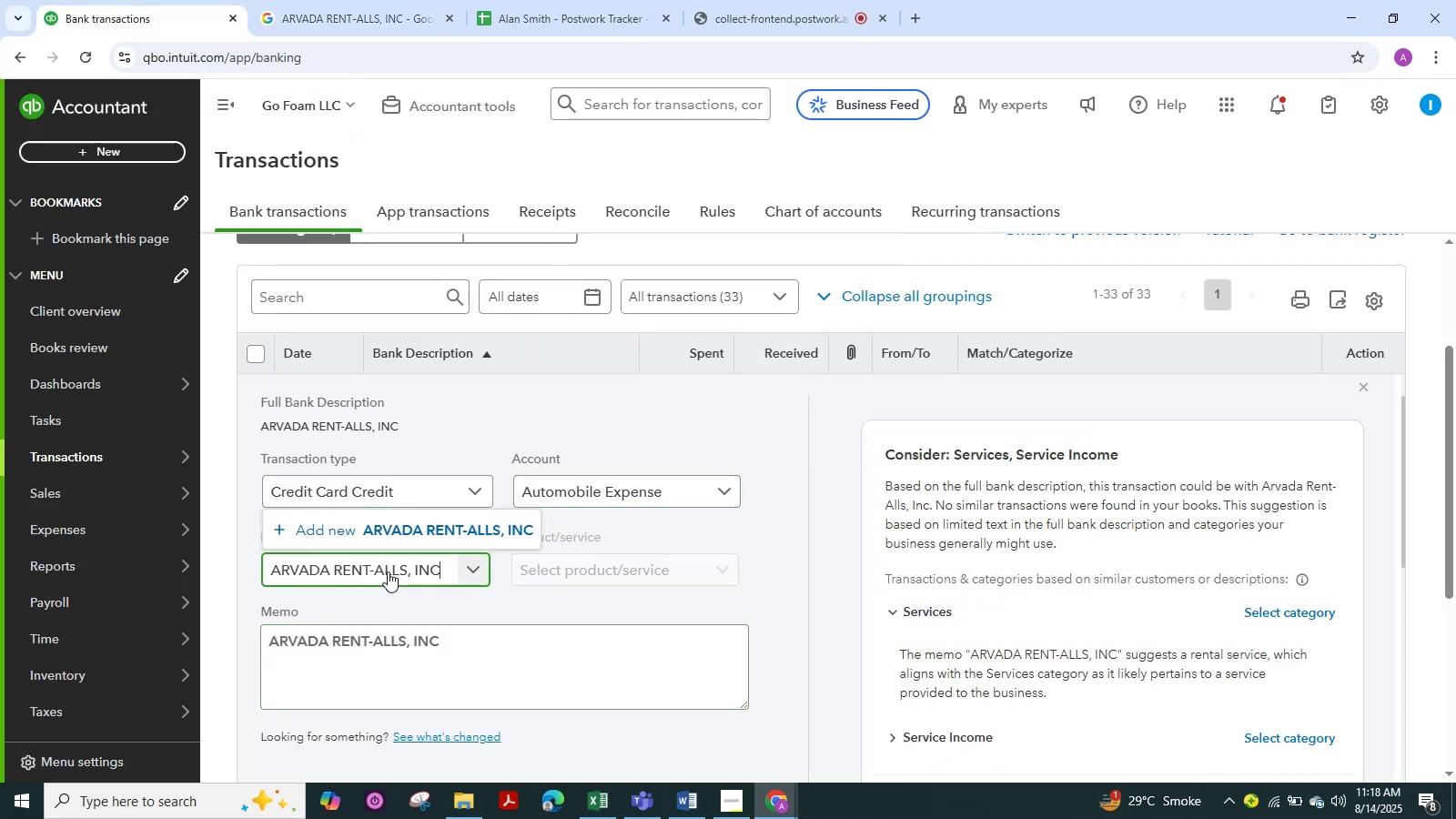 
key(NumpadEnter)
 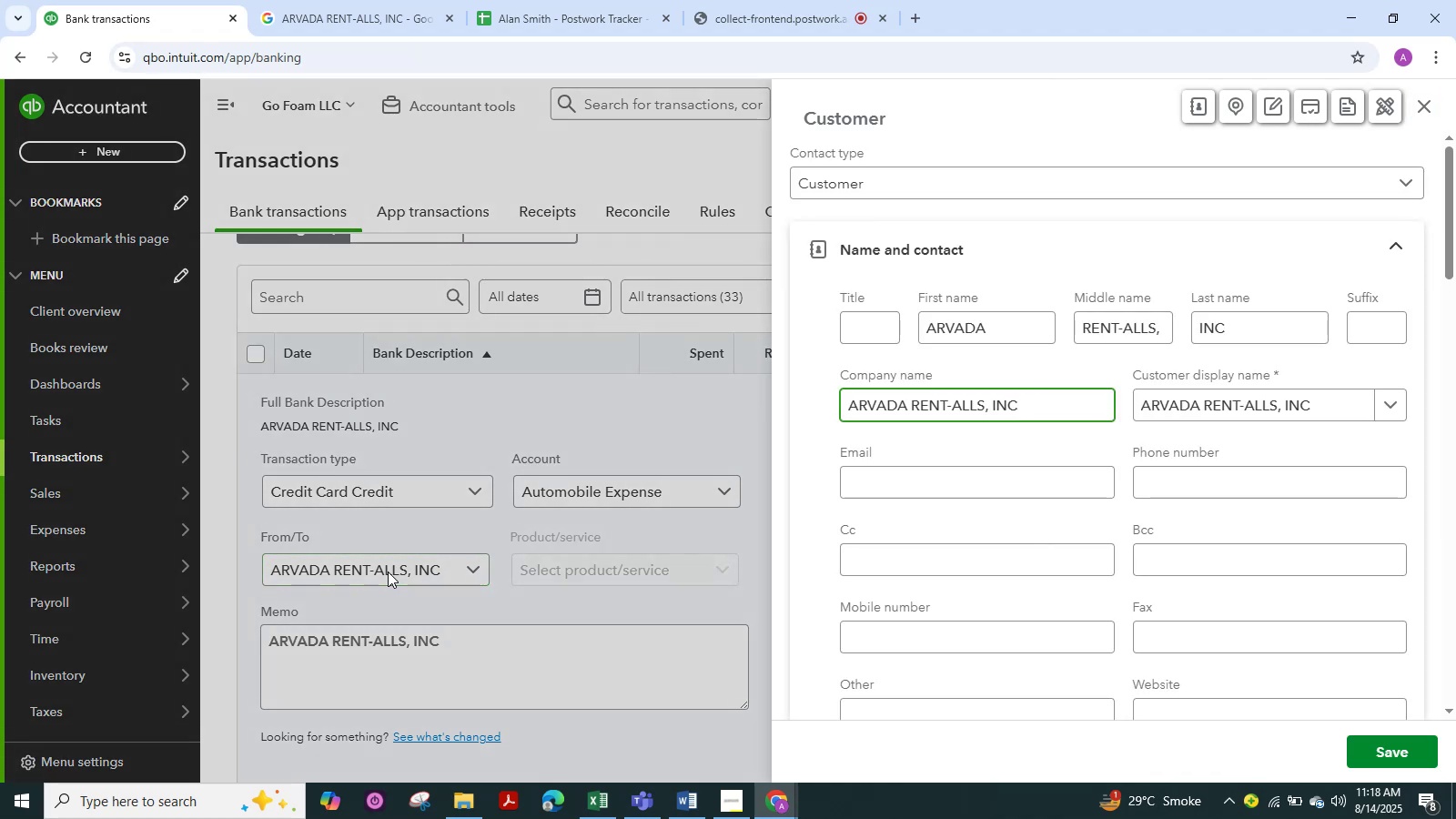 
key(NumpadEnter)
 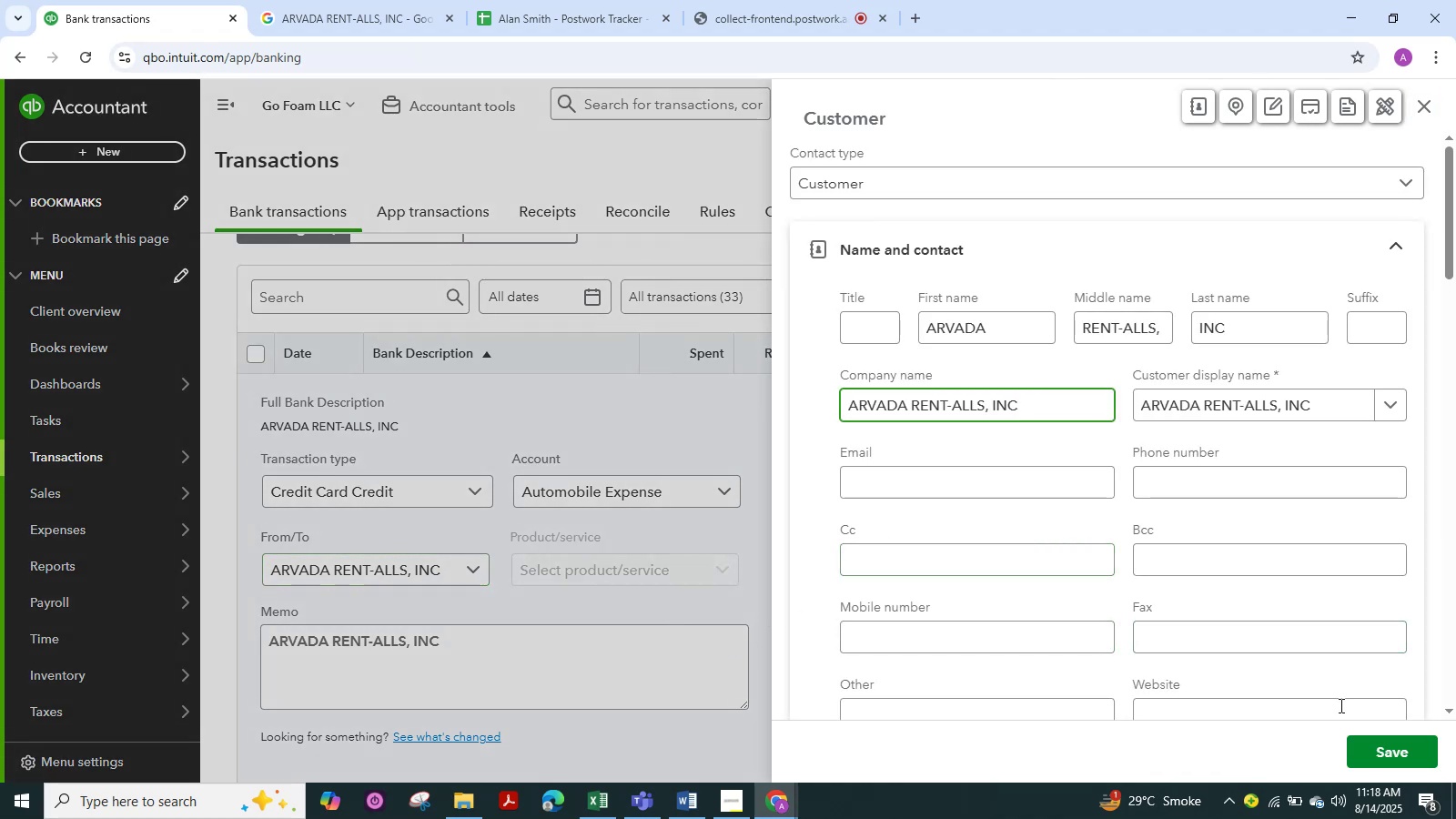 
left_click([1406, 747])
 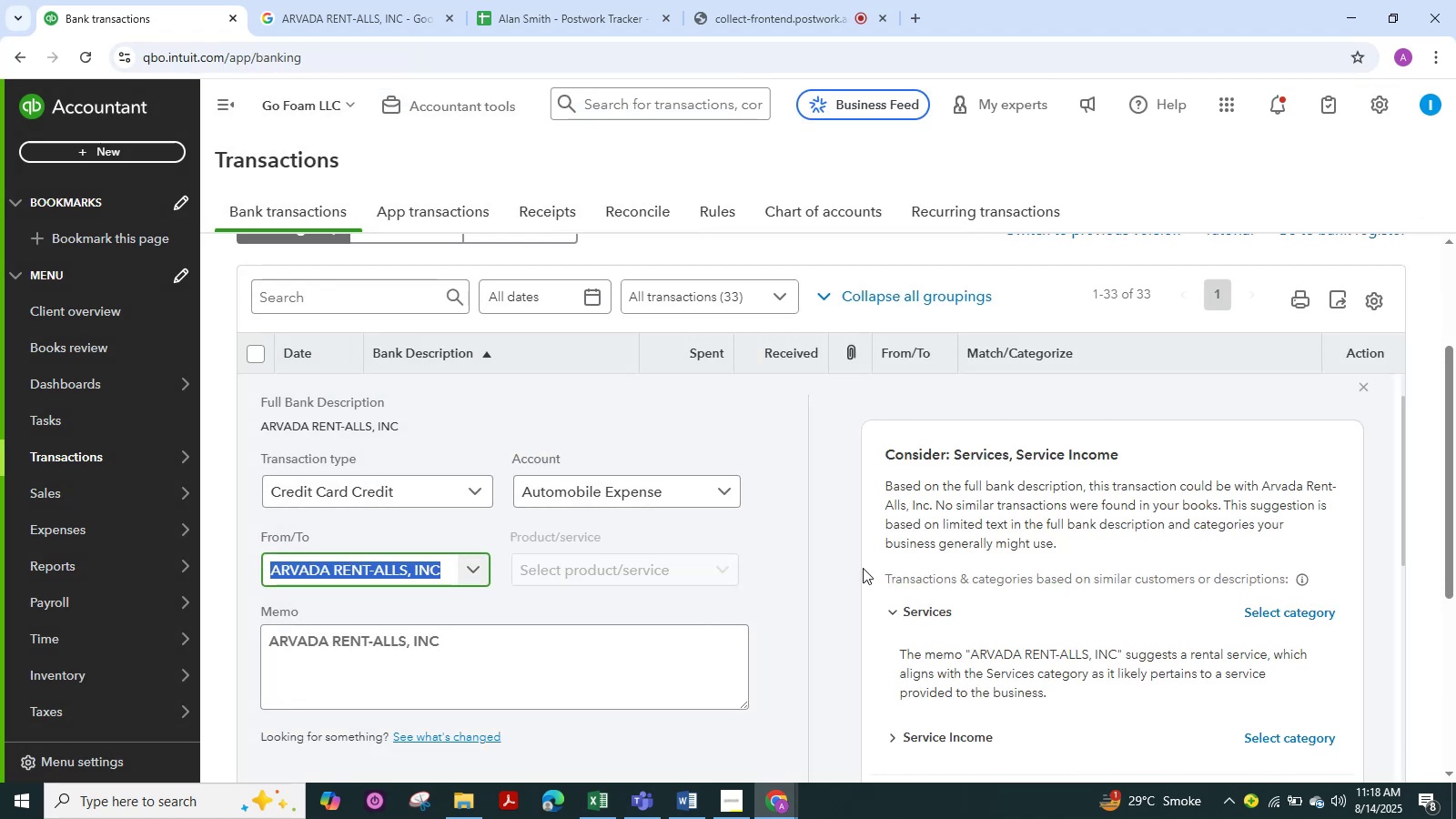 
scroll: coordinate [561, 582], scroll_direction: down, amount: 4.0
 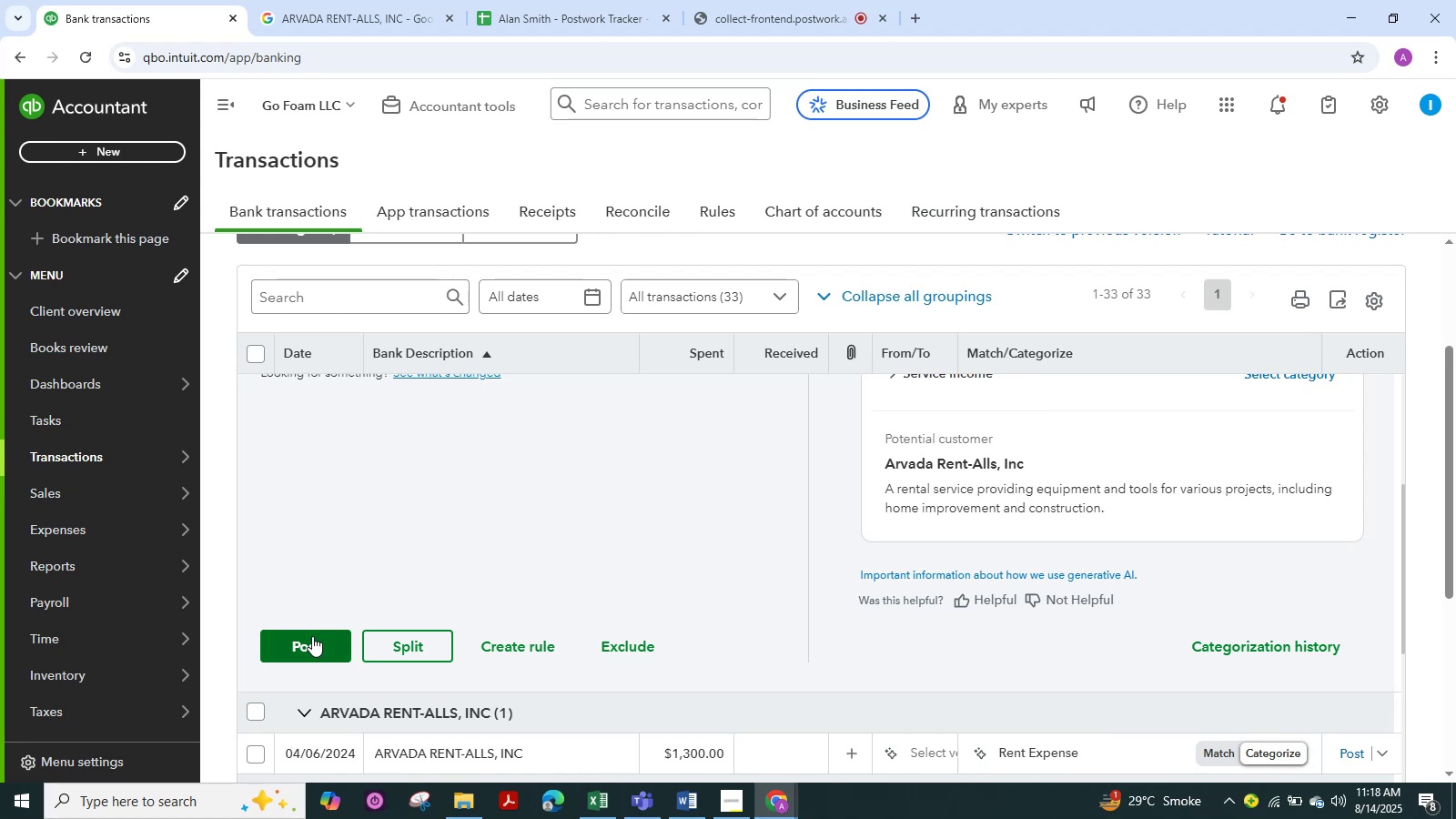 
left_click([312, 636])
 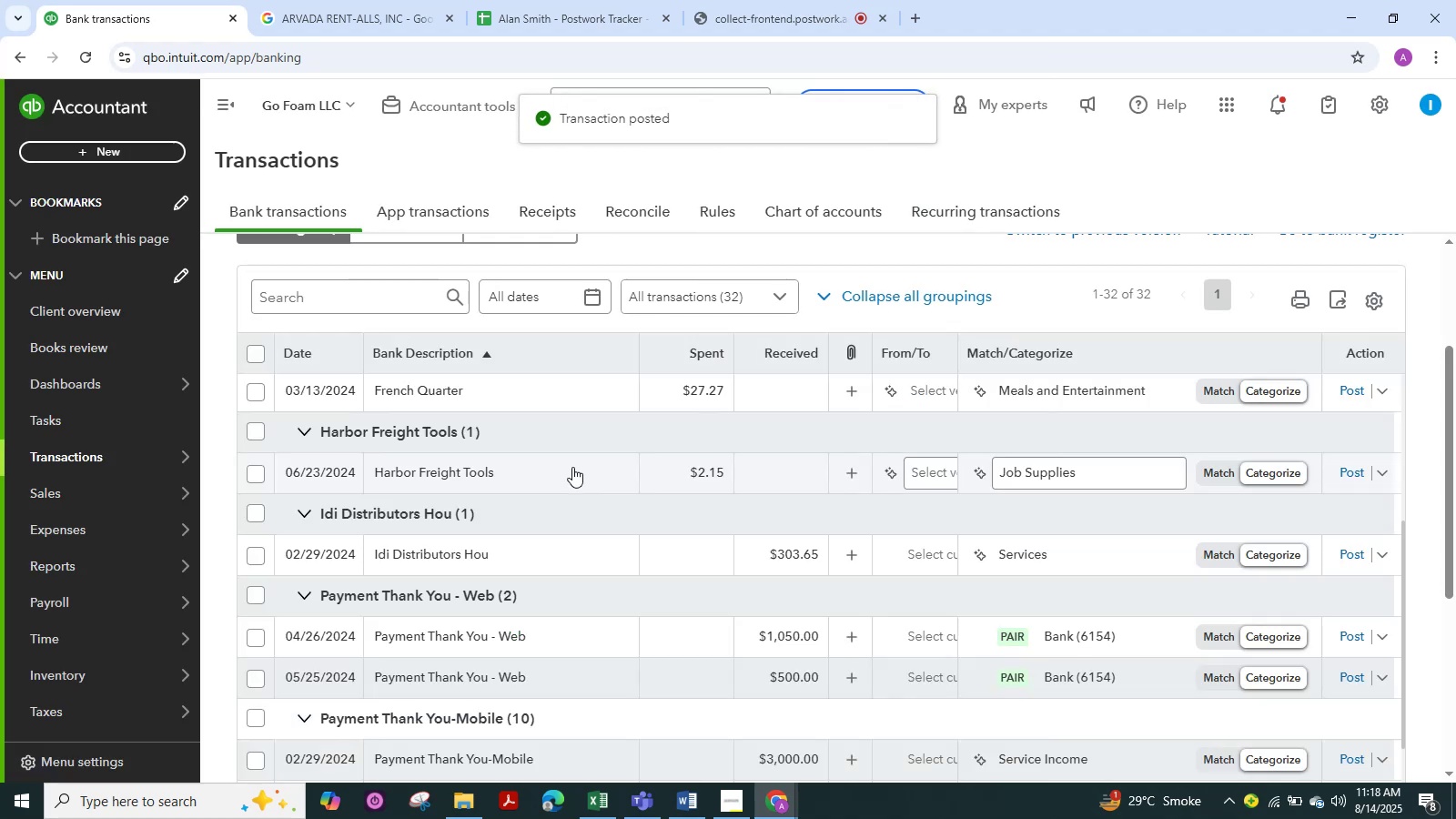 
scroll: coordinate [464, 457], scroll_direction: up, amount: 3.0
 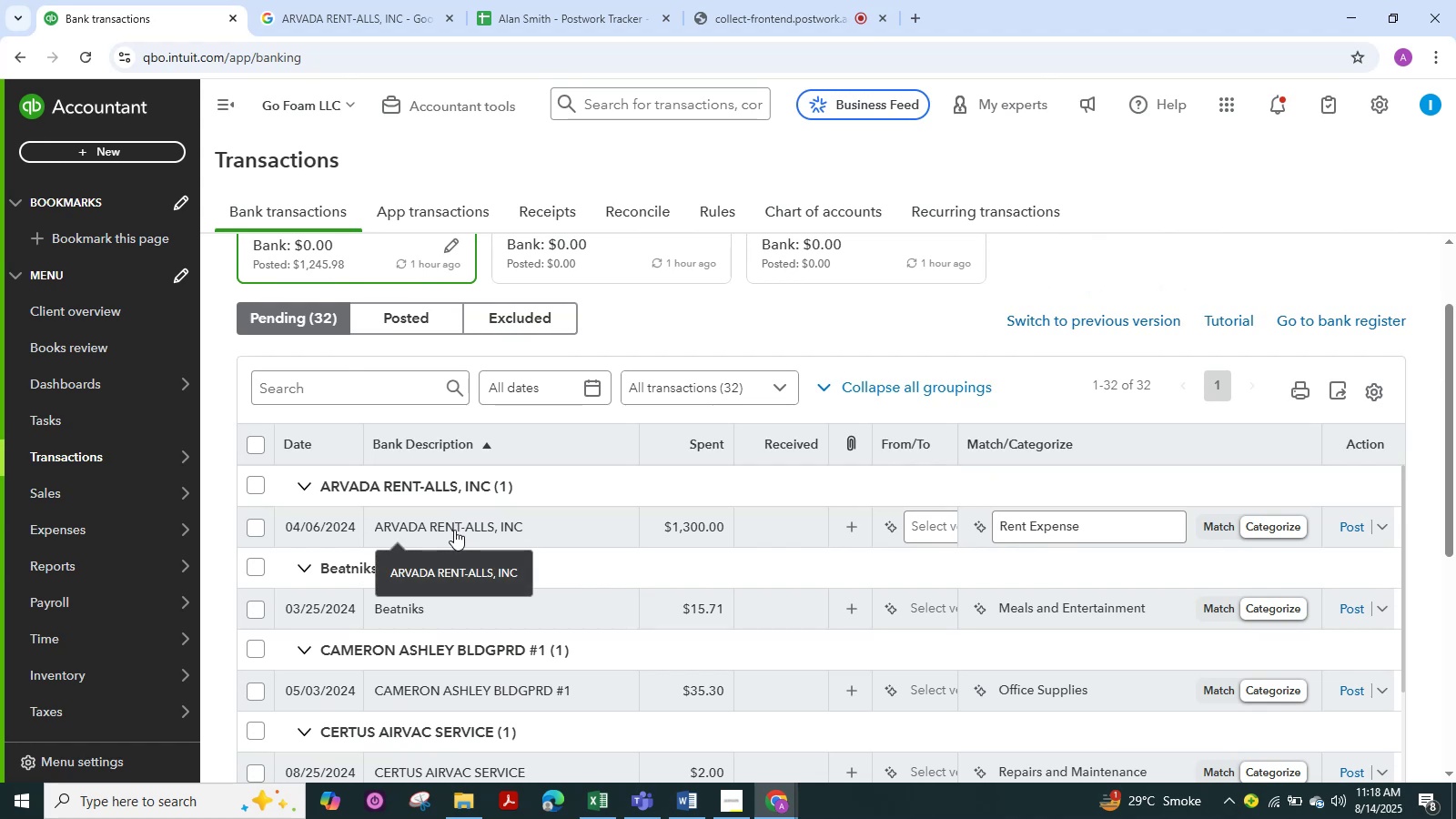 
left_click([454, 530])
 